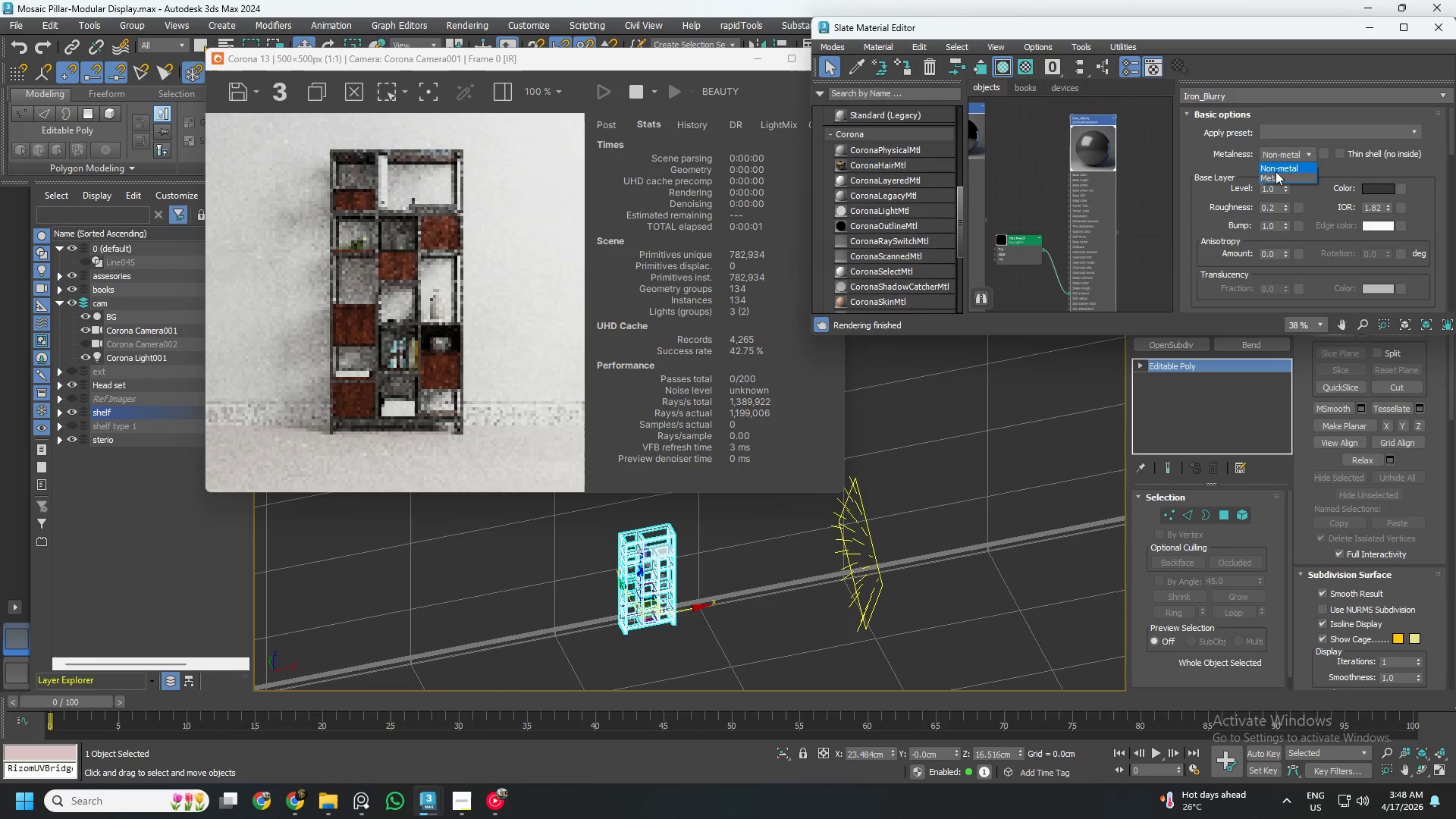 
left_click([1276, 176])
 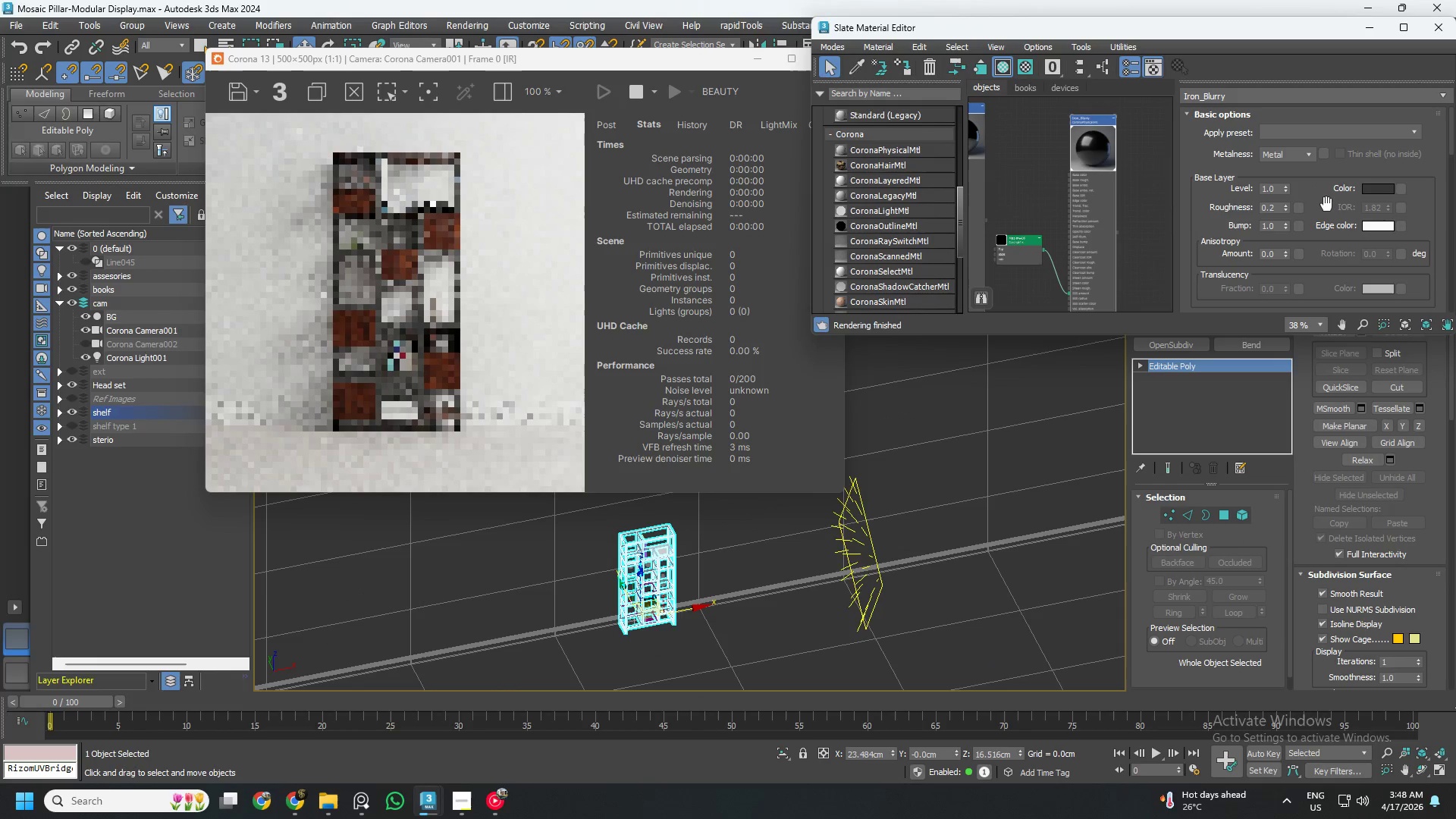 
mouse_move([1274, 215])
 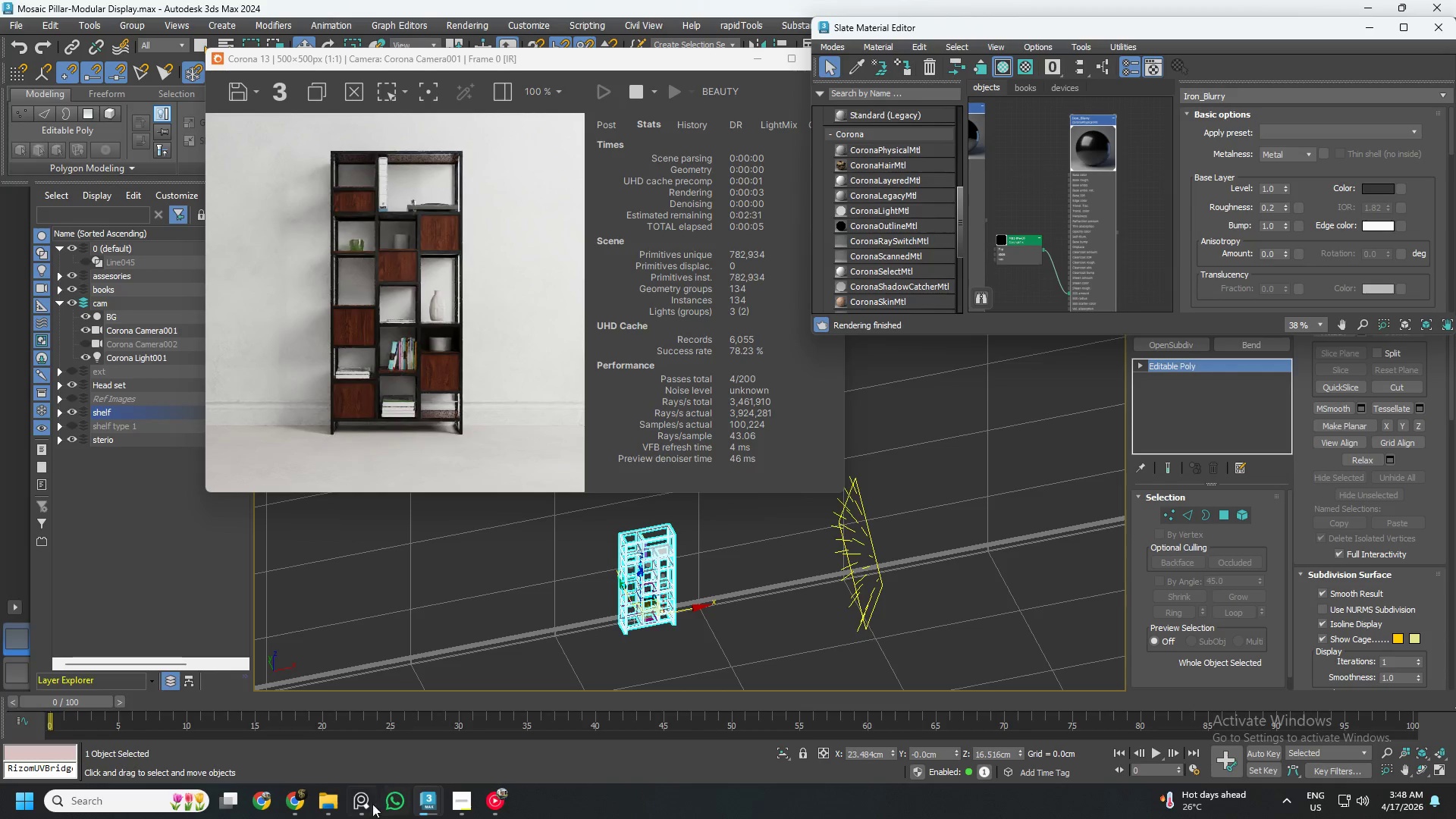 
left_click([366, 808])
 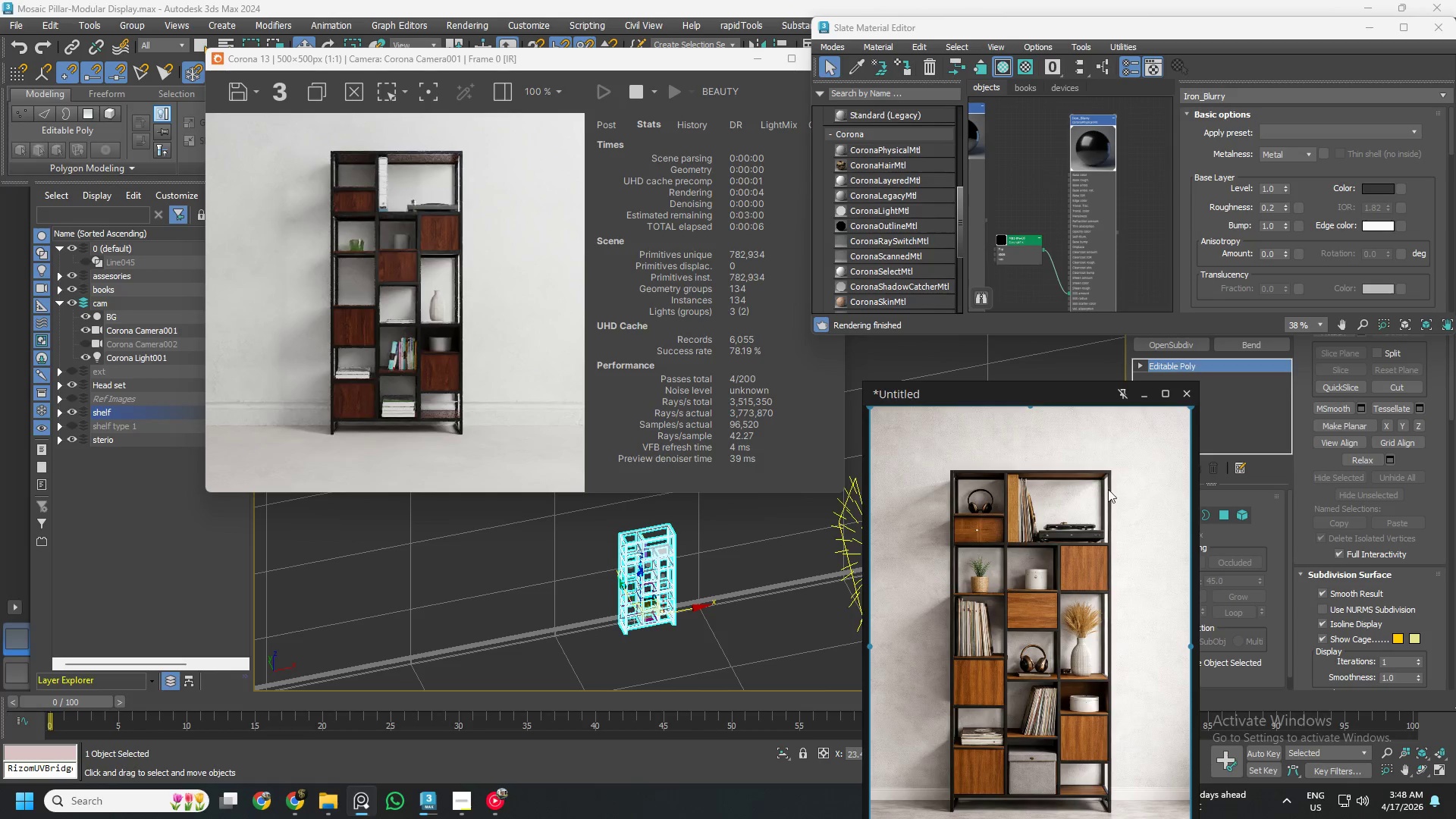 
scroll: coordinate [448, 210], scroll_direction: up, amount: 17.0
 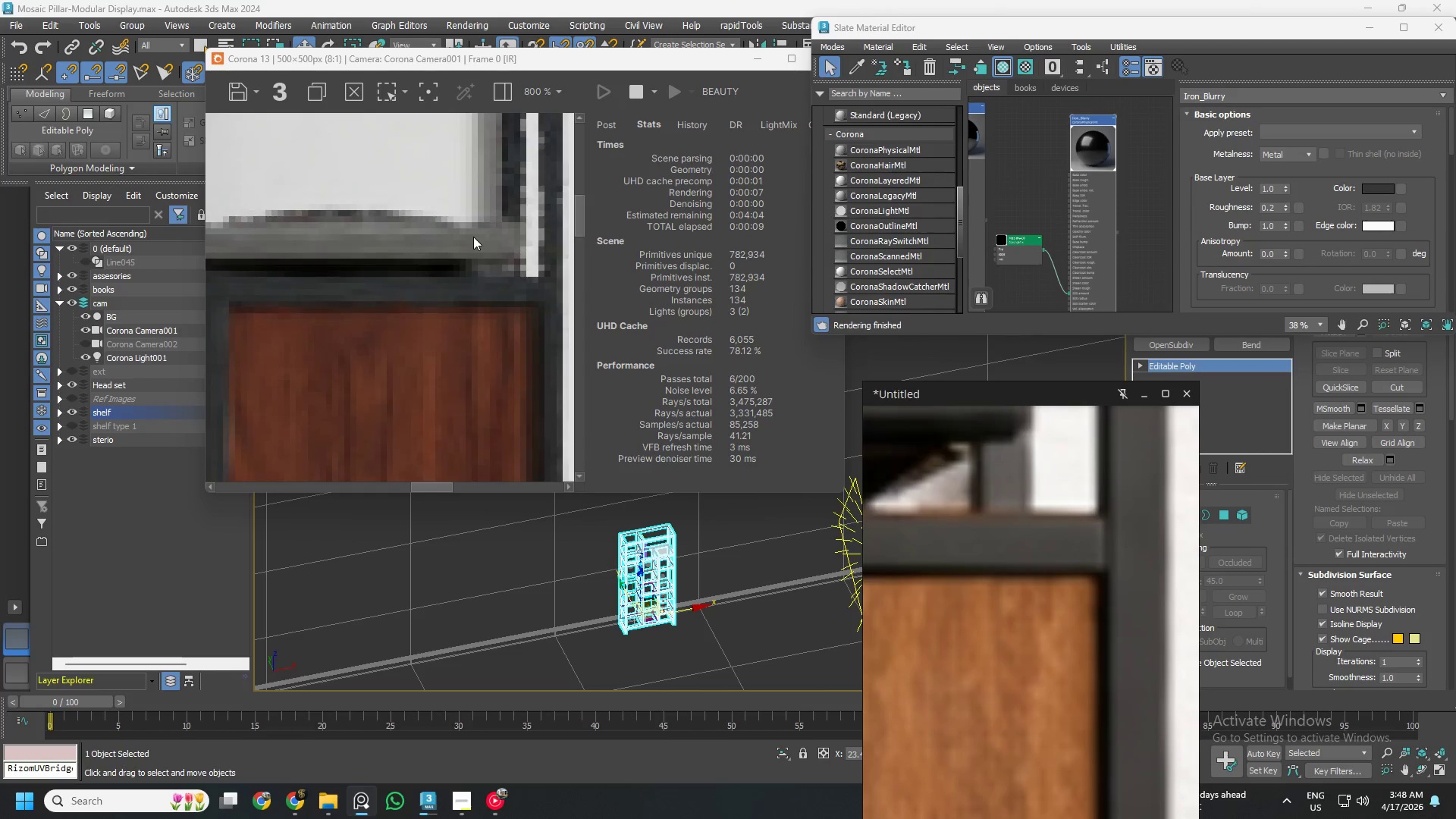 
scroll: coordinate [476, 259], scroll_direction: down, amount: 3.0
 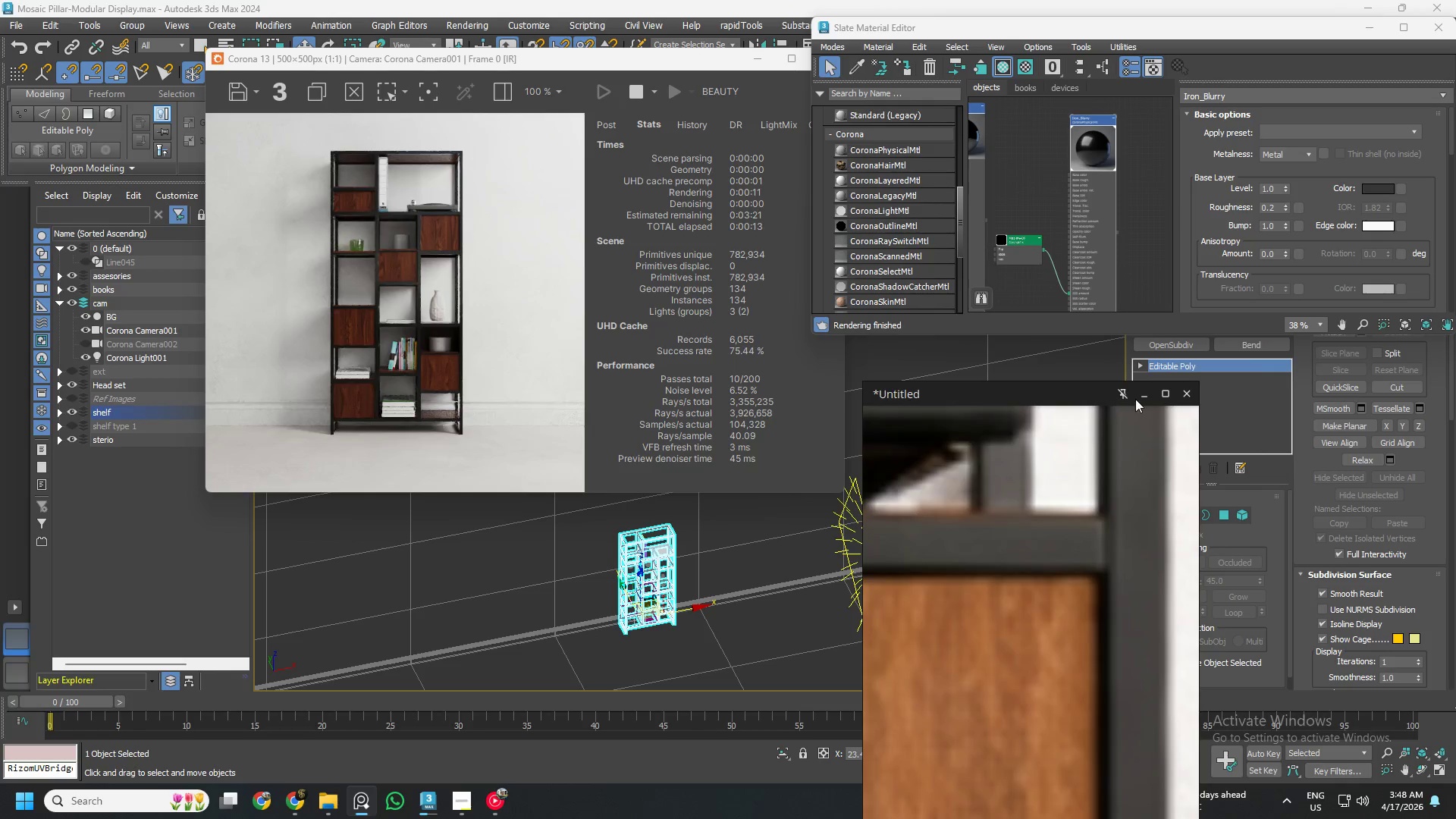 
left_click([1141, 398])
 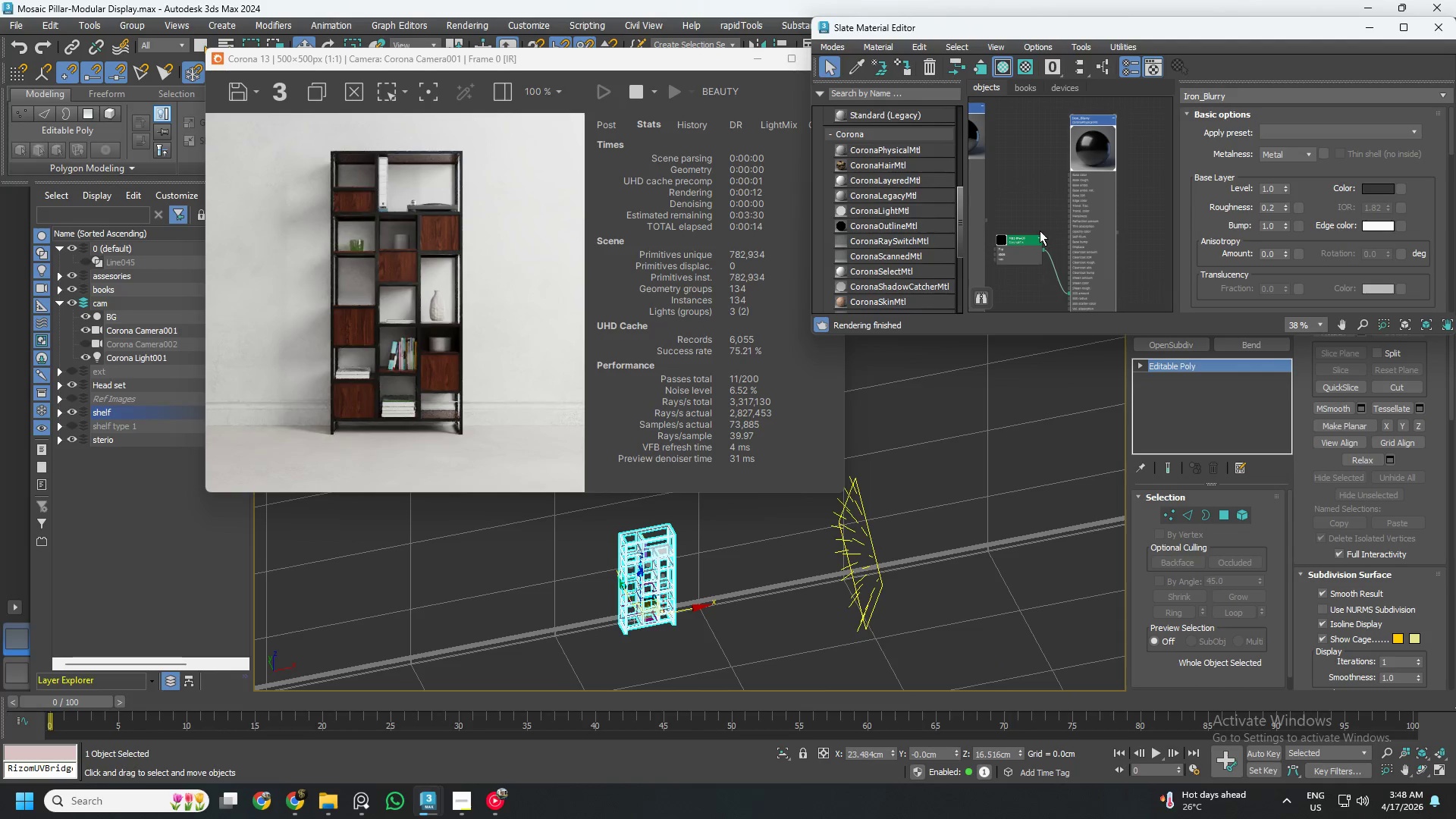 
scroll: coordinate [1037, 206], scroll_direction: down, amount: 5.0
 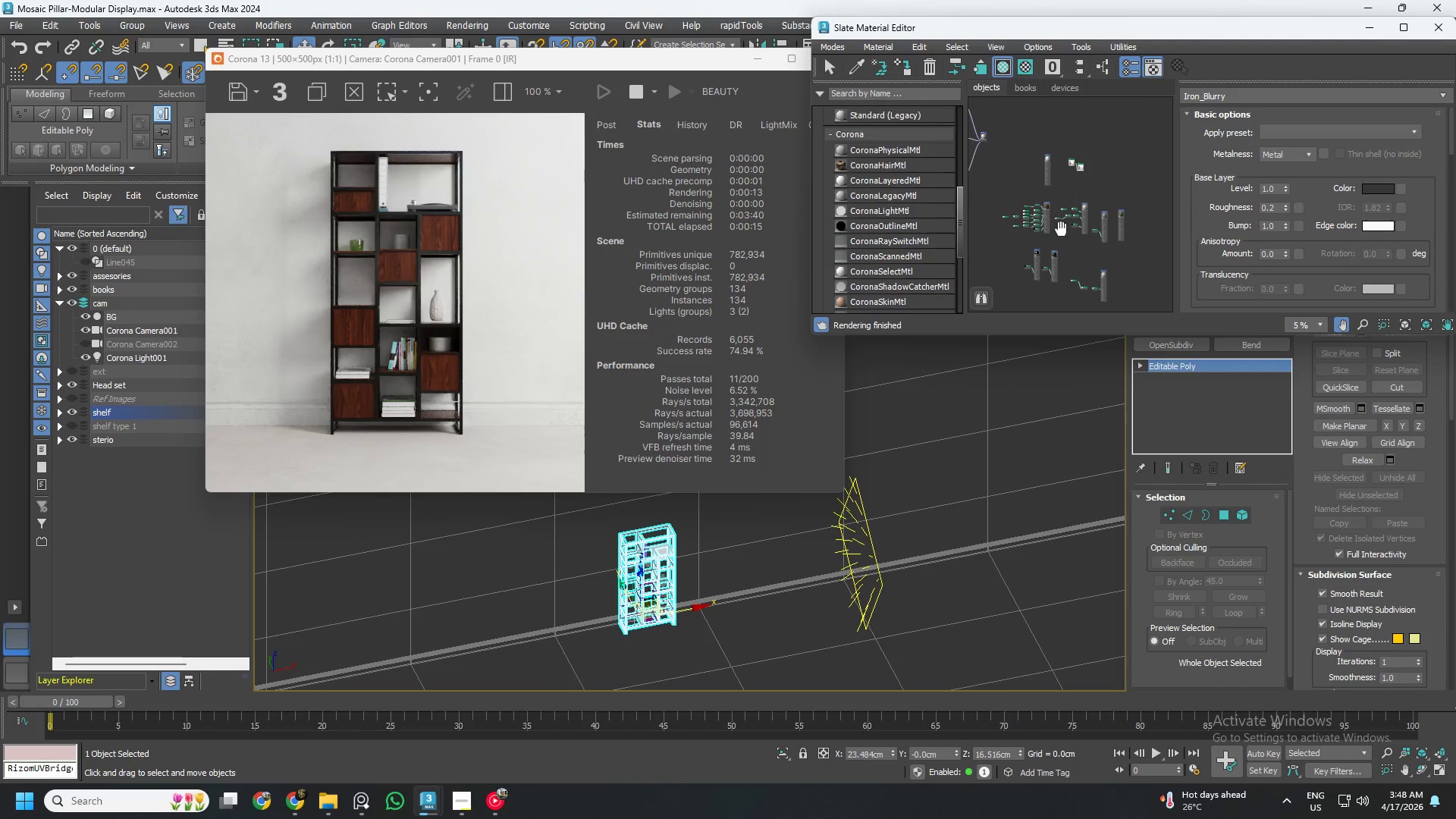 
scroll: coordinate [1042, 203], scroll_direction: up, amount: 4.0
 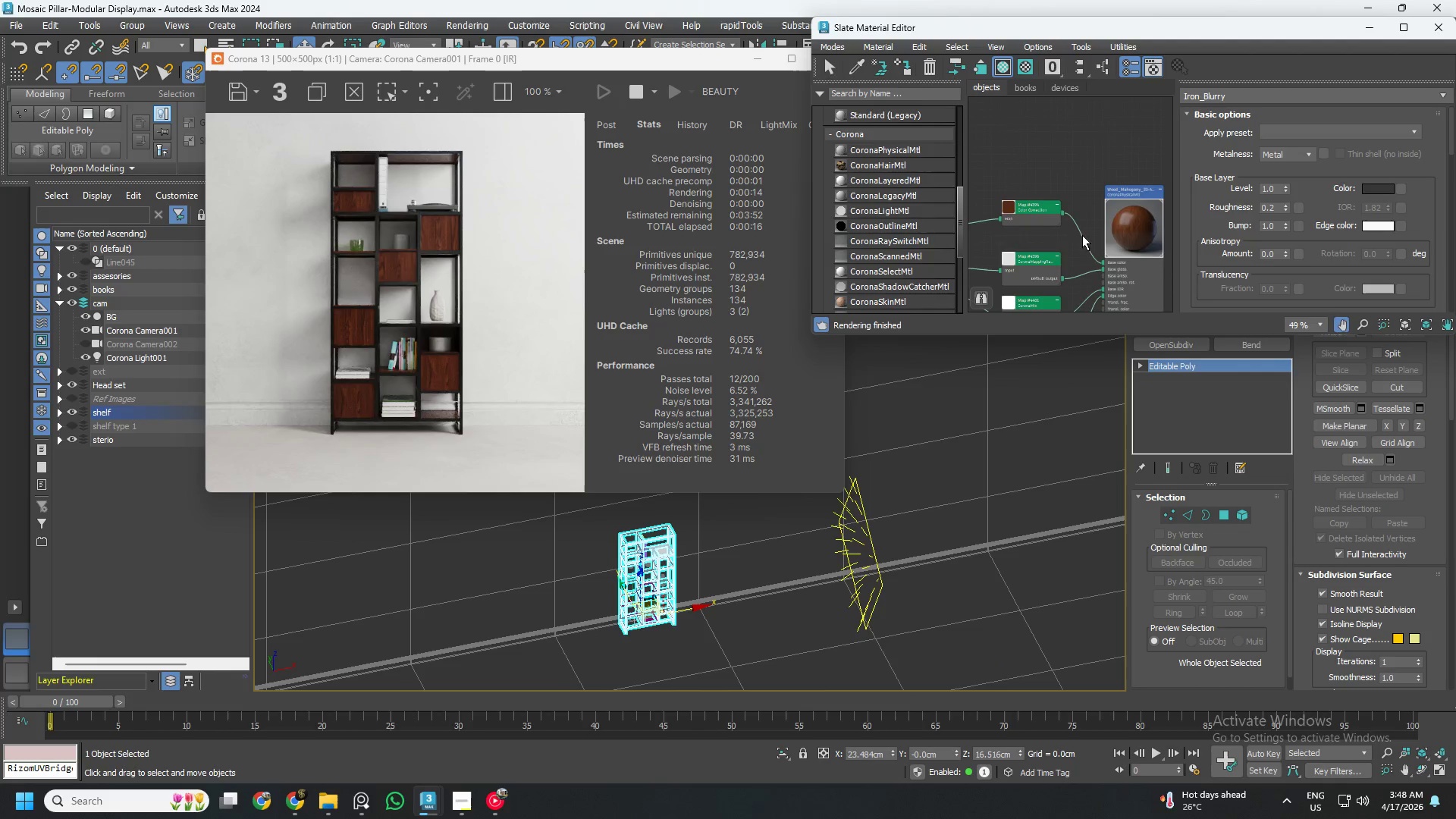 
left_click([1028, 228])
 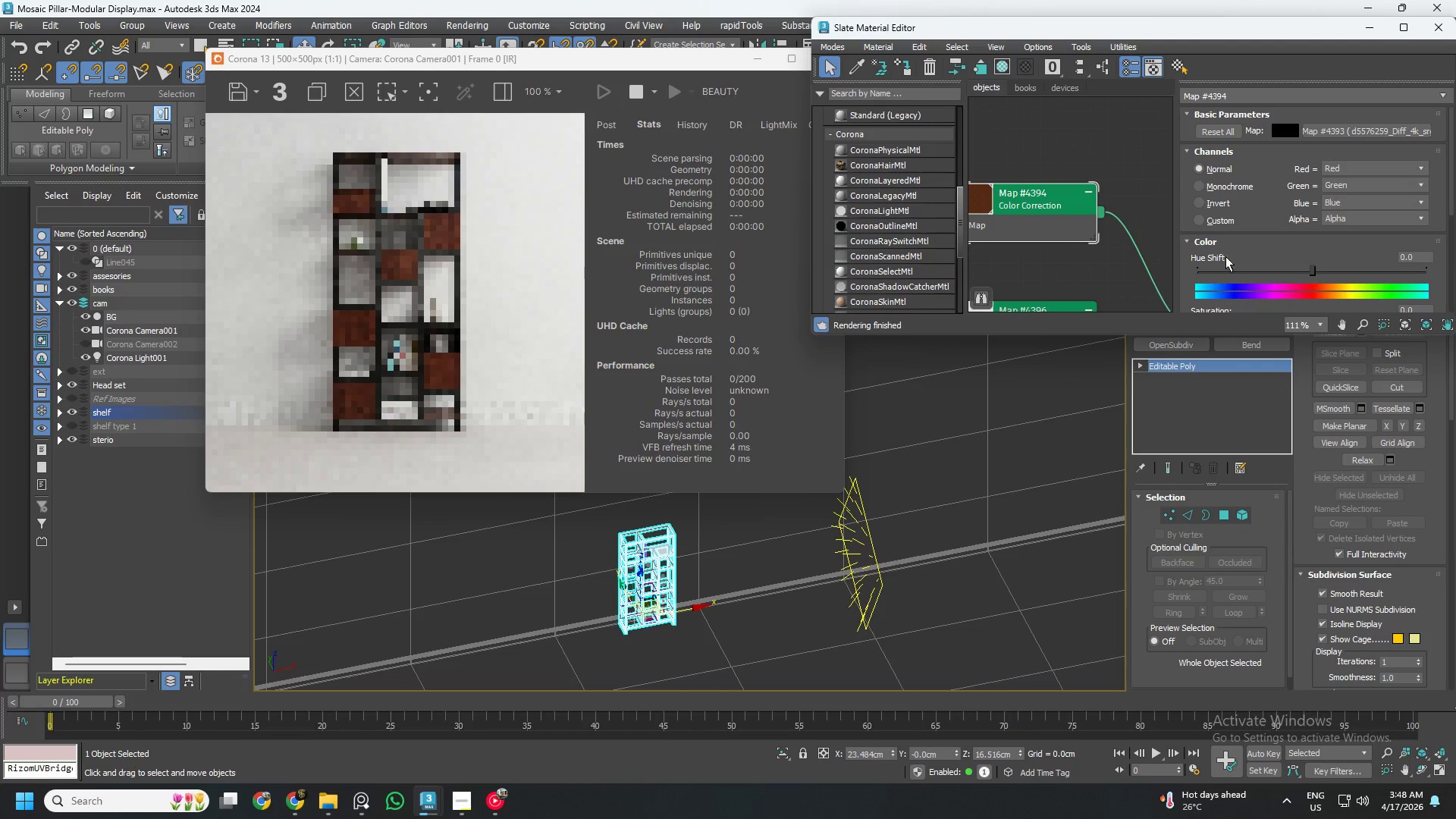 
scroll: coordinate [1026, 226], scroll_direction: up, amount: 6.0
 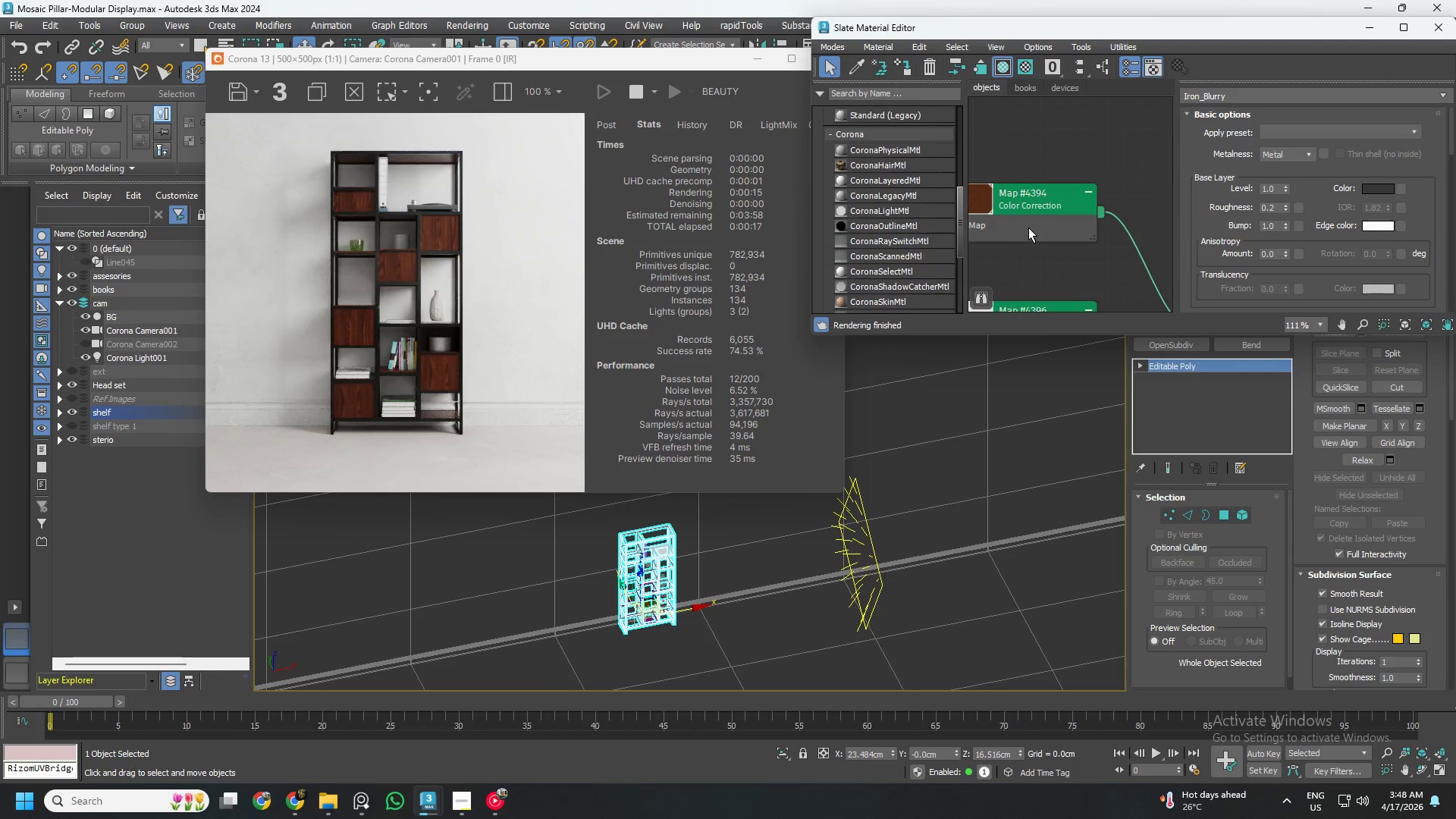 
scroll: coordinate [1325, 253], scroll_direction: down, amount: 3.0
 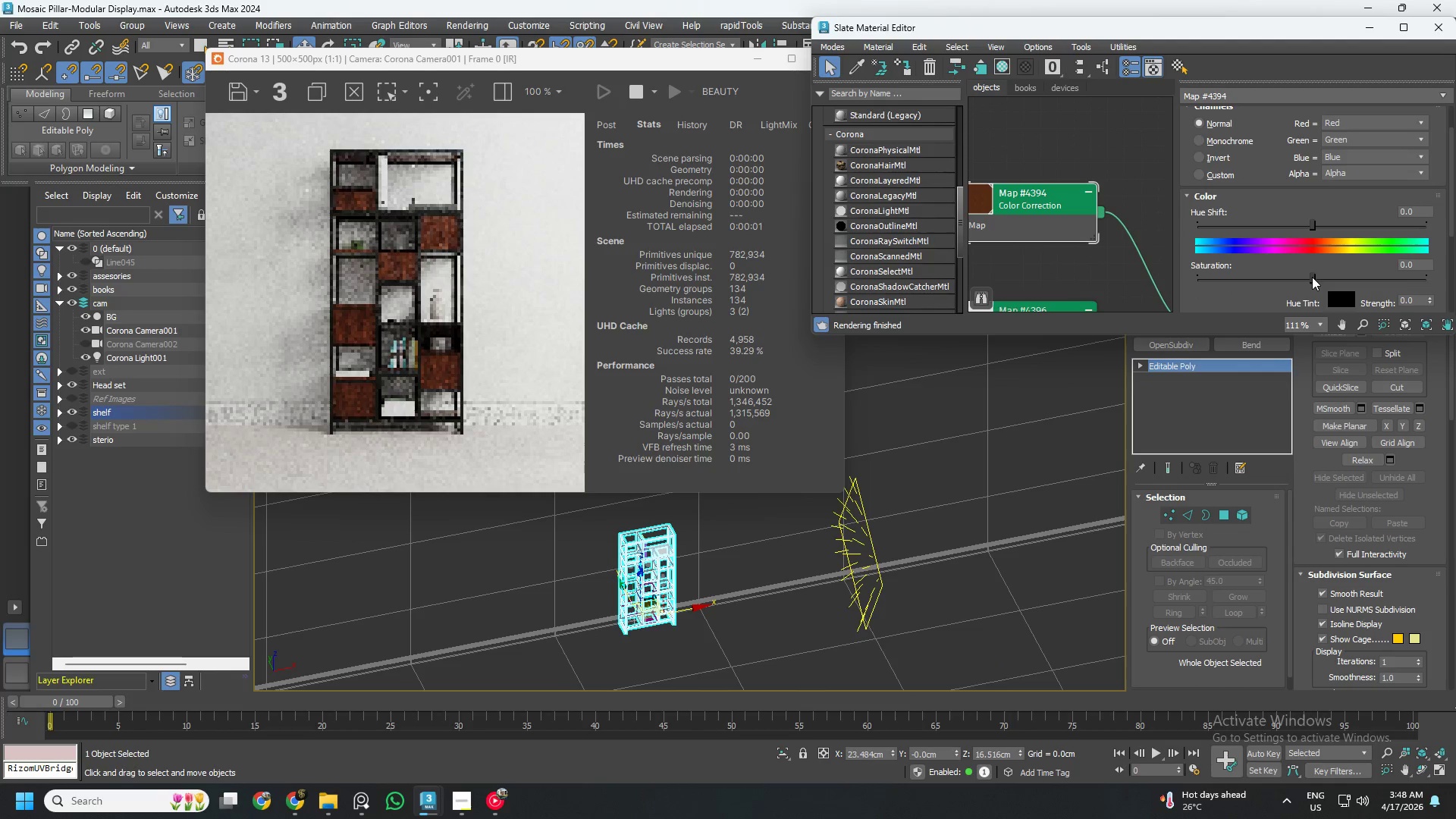 
left_click_drag(start_coordinate=[1312, 277], to_coordinate=[1244, 279])
 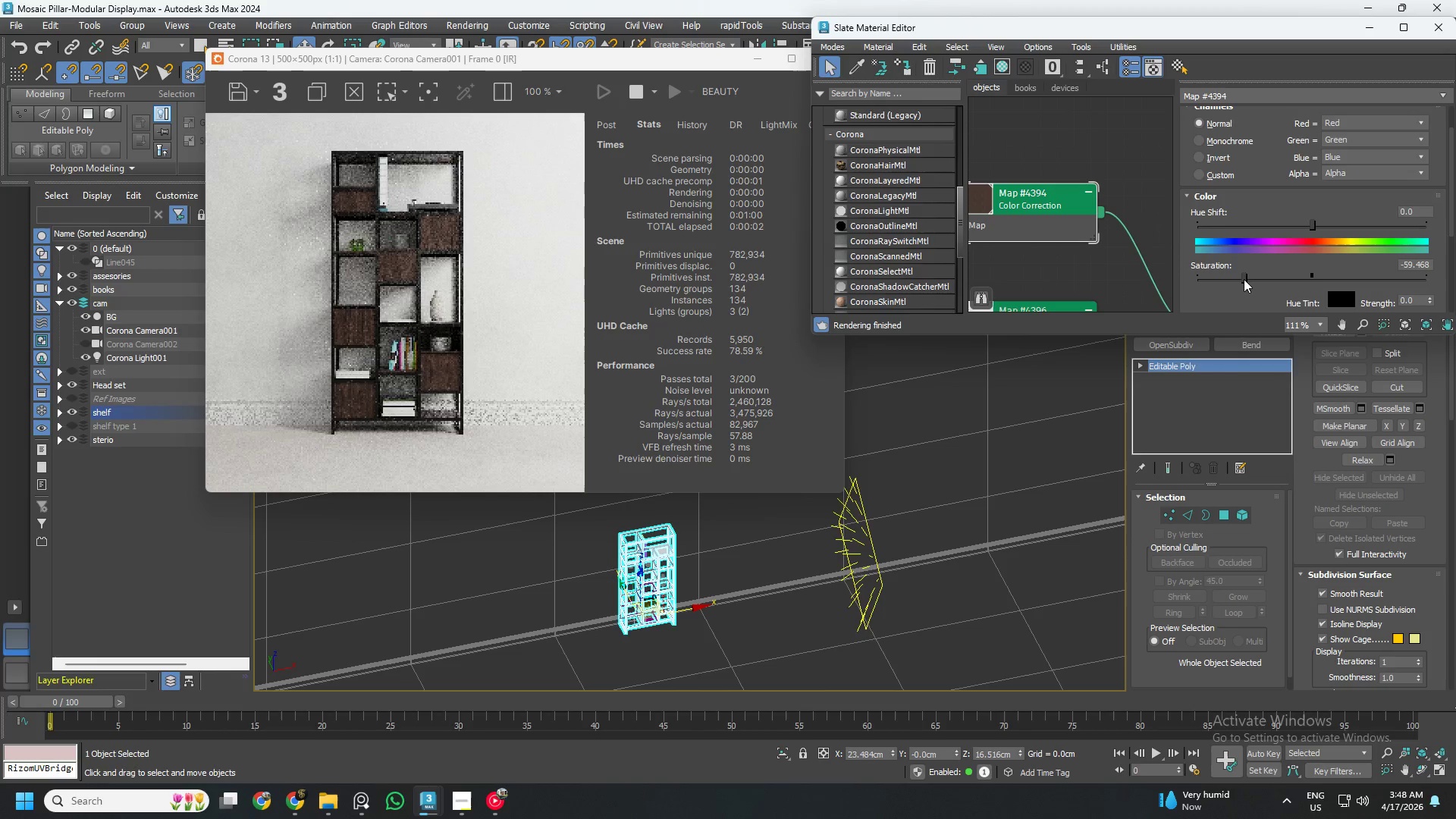 
left_click([360, 793])
 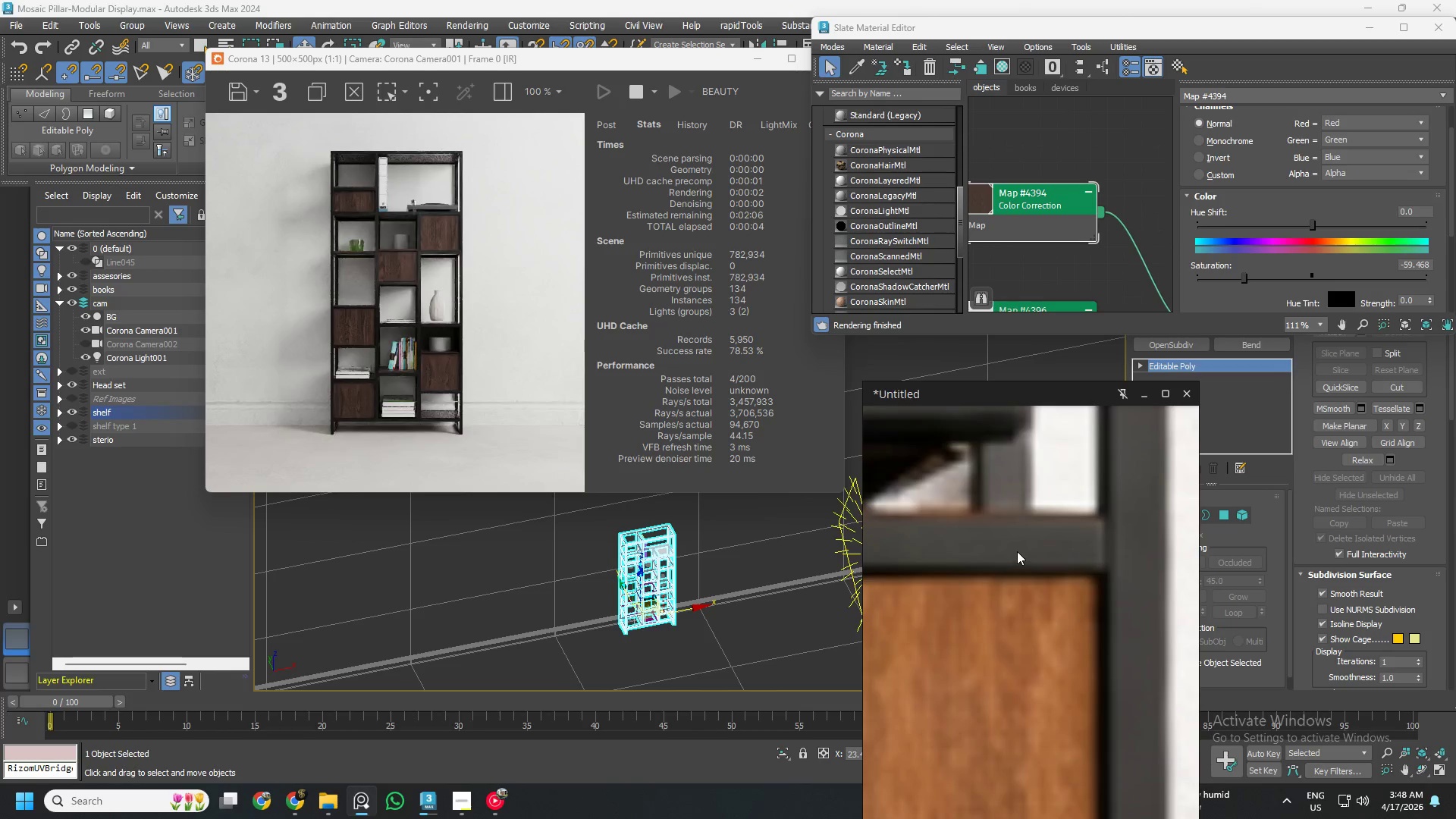 
double_click([1017, 551])
 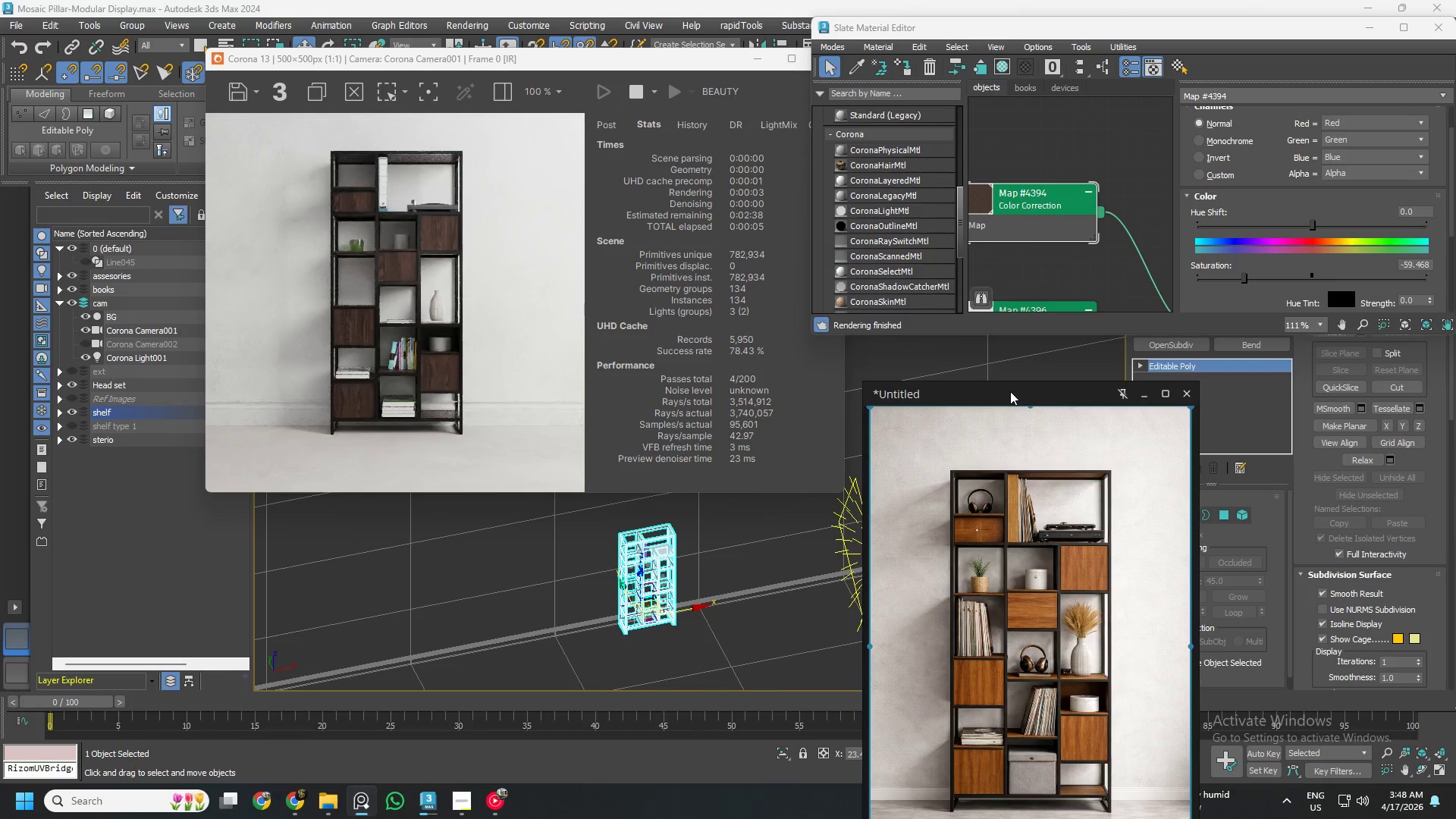 
left_click_drag(start_coordinate=[1009, 391], to_coordinate=[706, 51])
 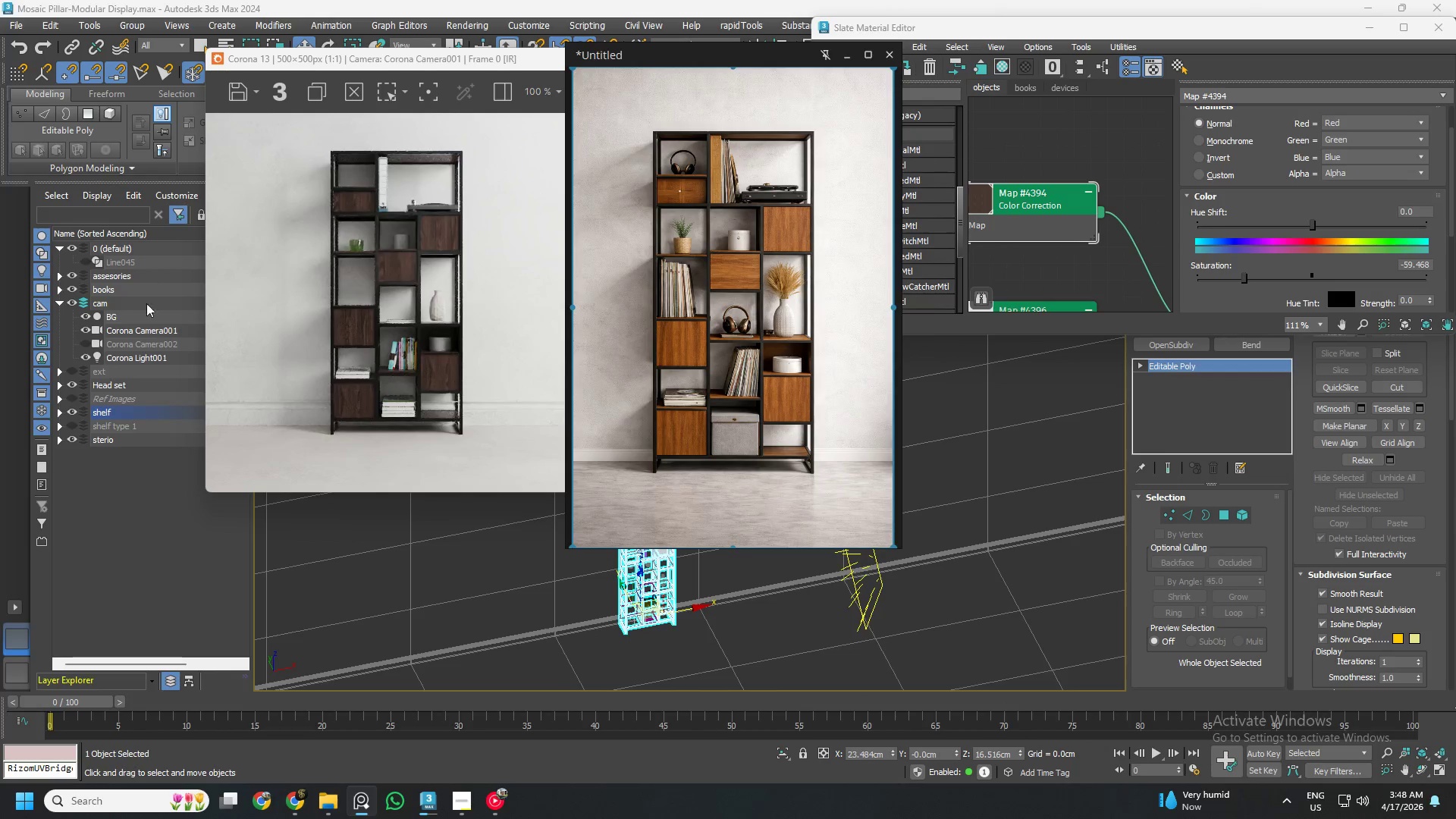 
left_click([146, 328])
 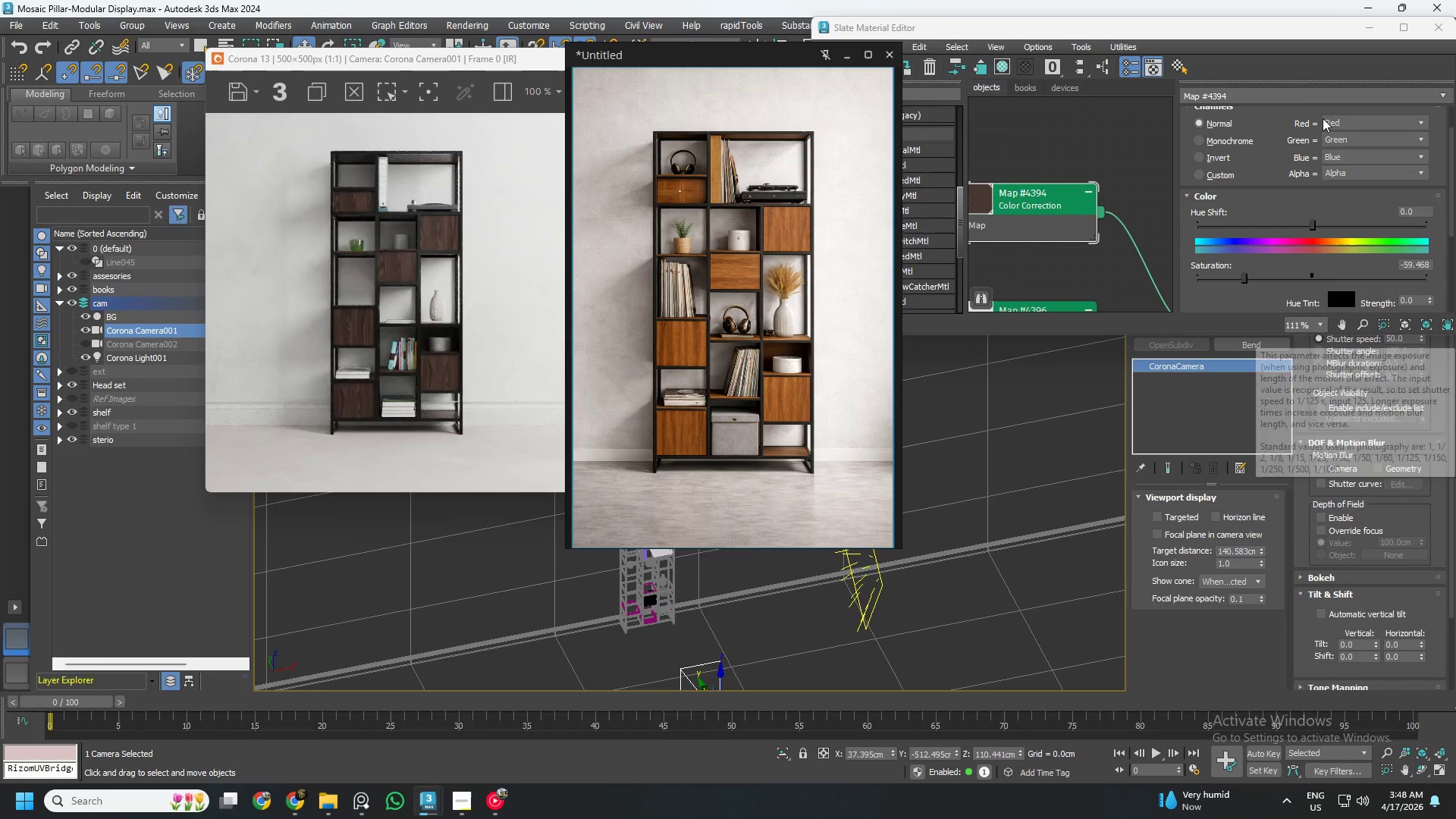 
wait(6.34)
 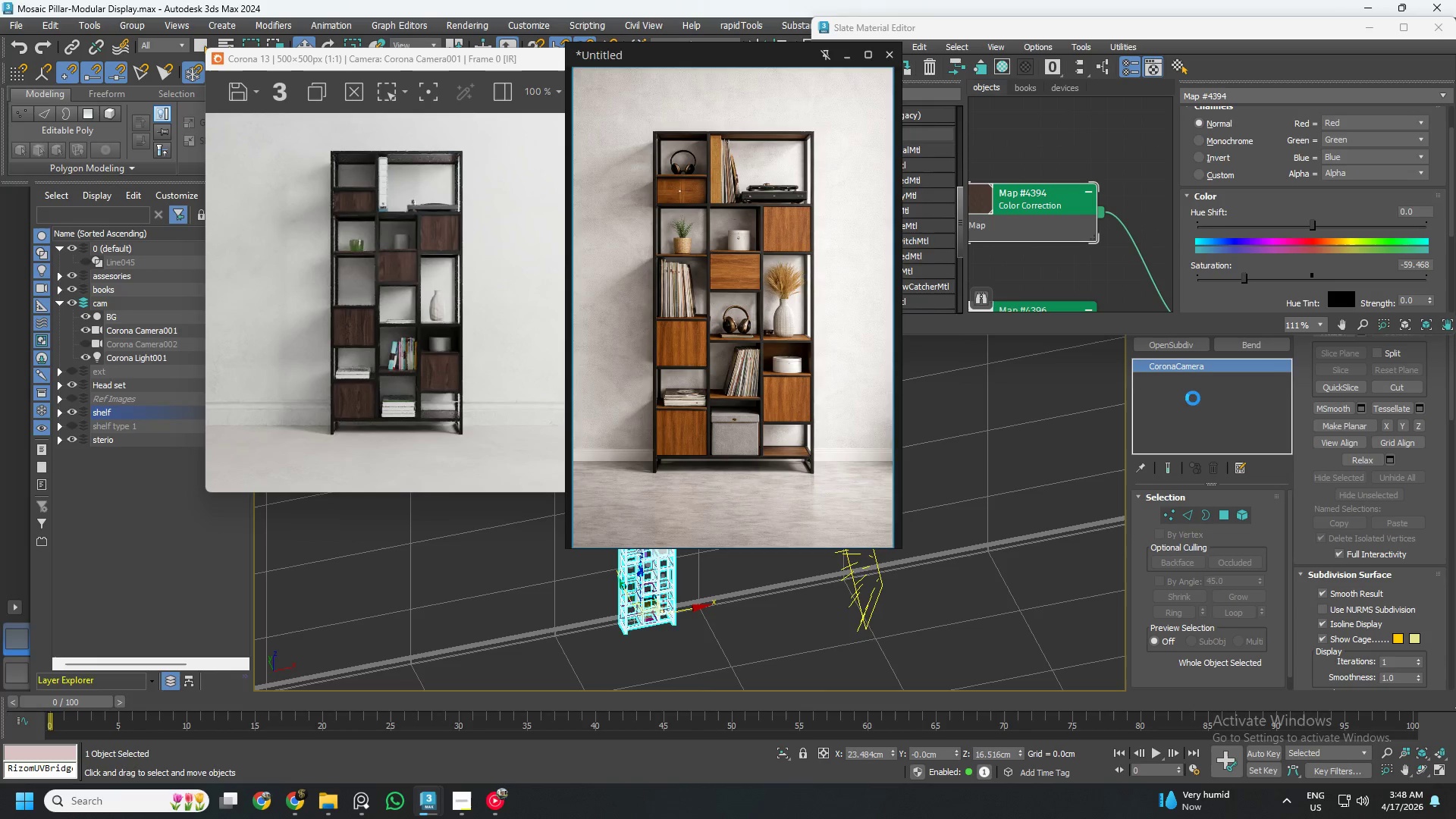 
left_click_drag(start_coordinate=[1259, 33], to_coordinate=[1259, 27])
 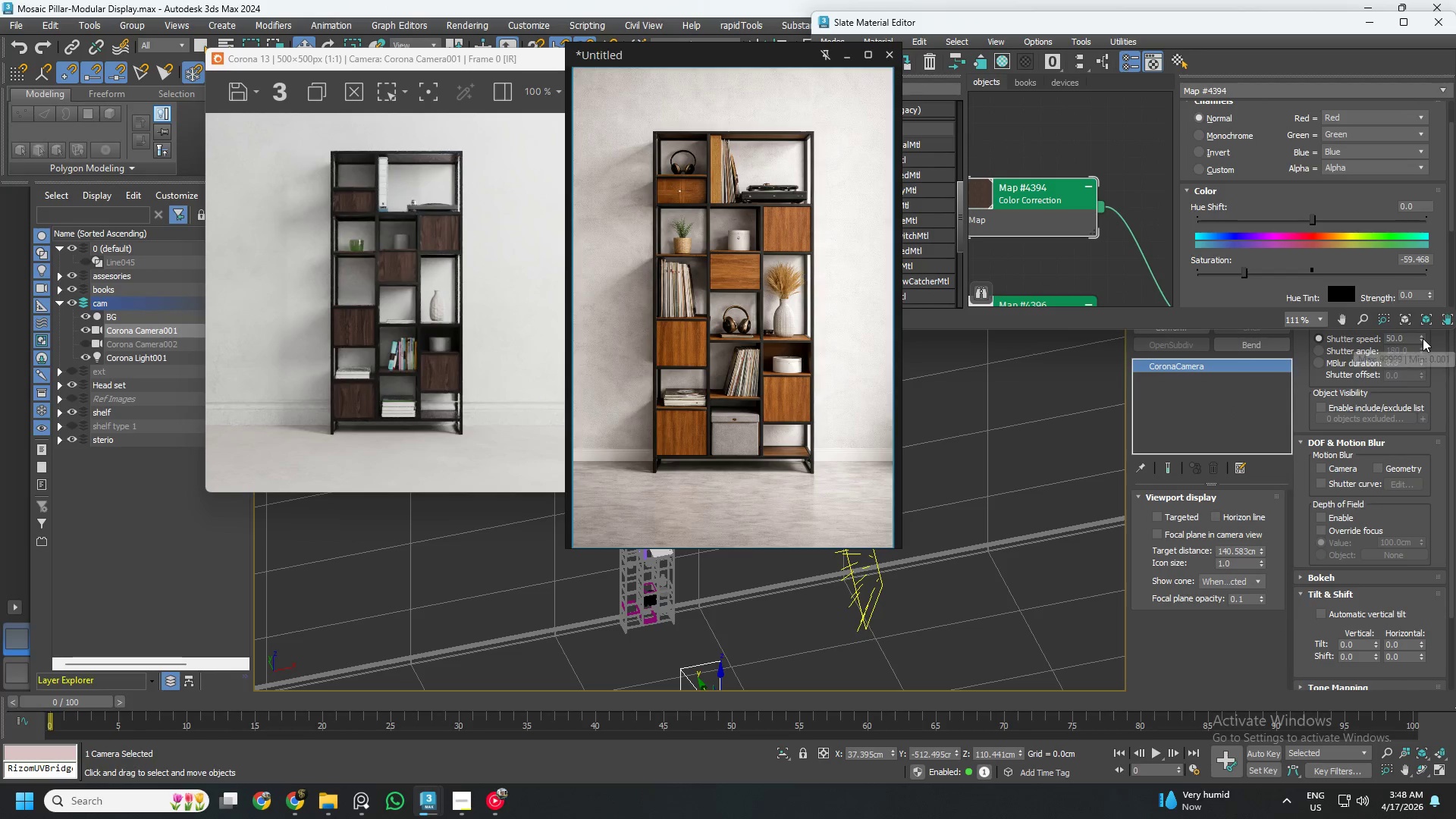 
left_click_drag(start_coordinate=[1423, 338], to_coordinate=[1417, 326])
 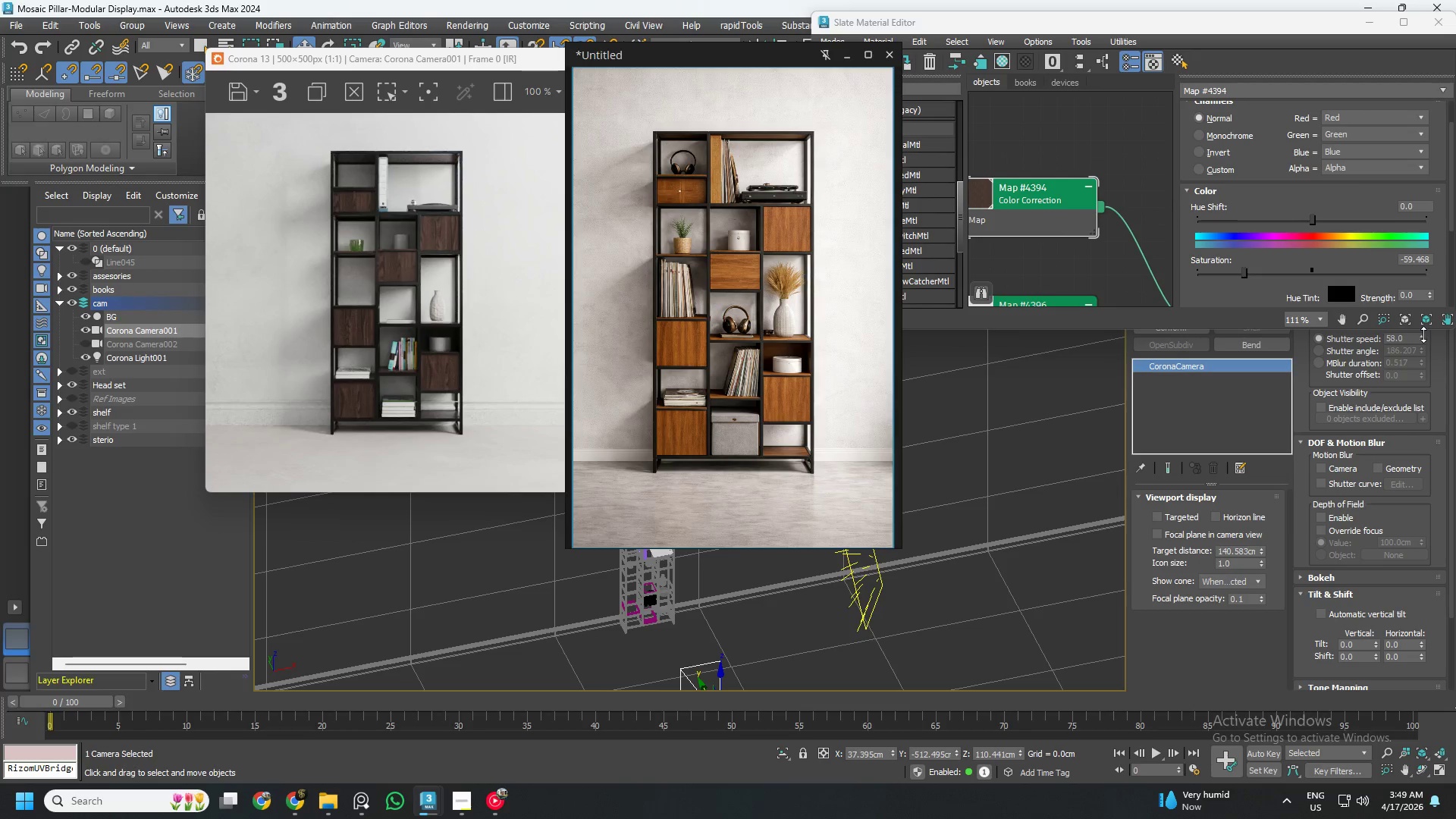 
left_click([1422, 336])
 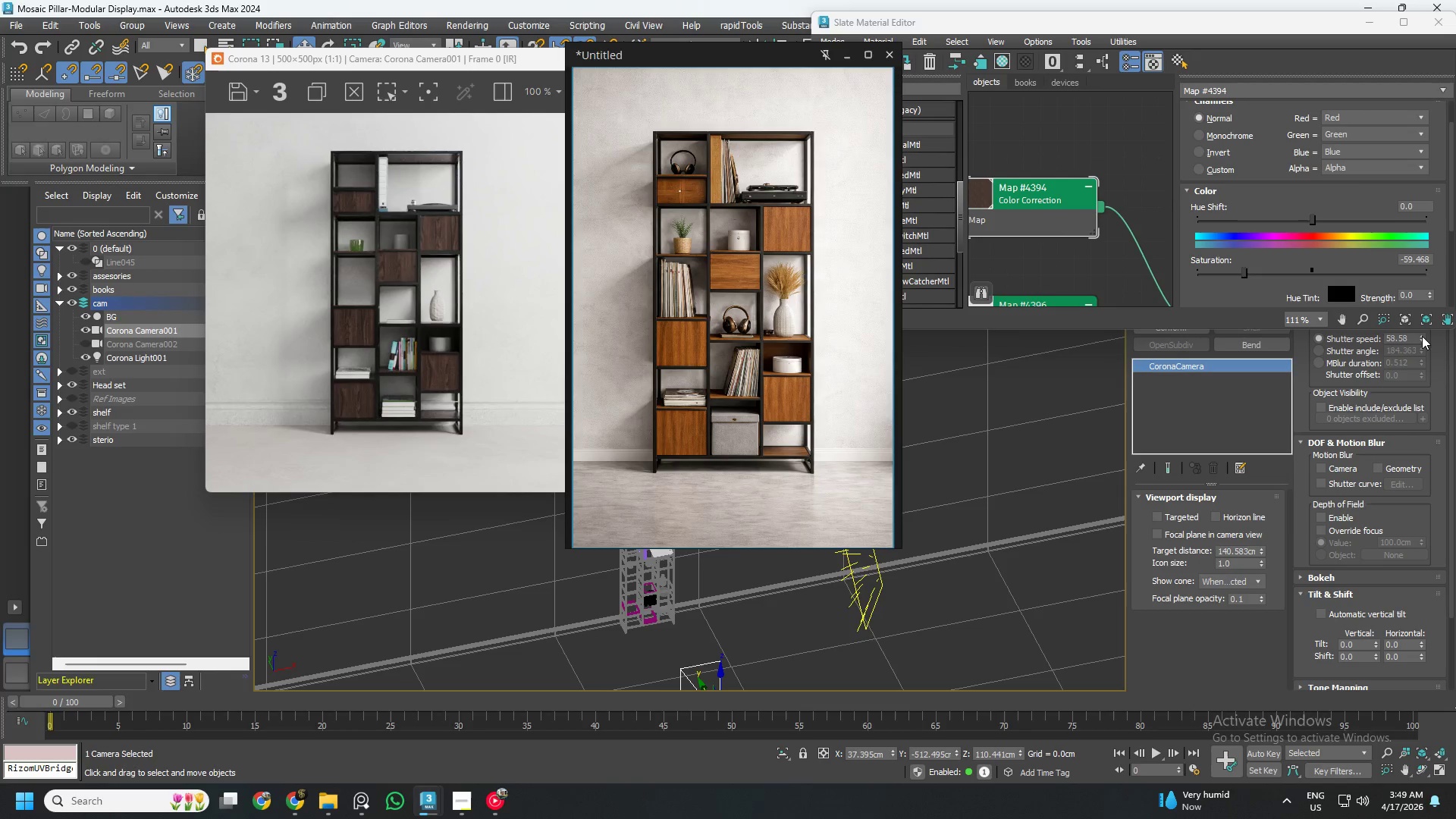 
left_click([1422, 336])
 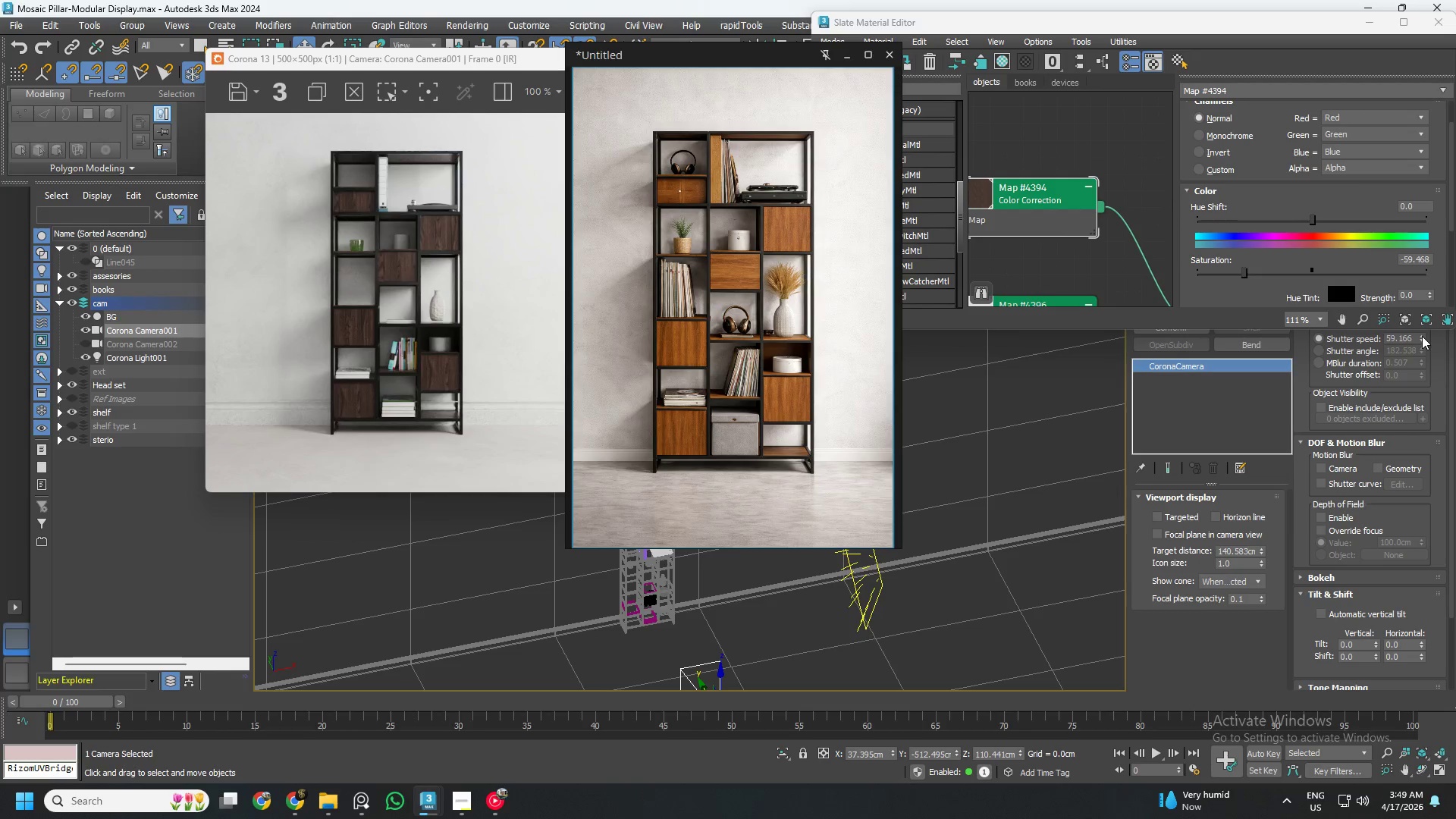 
key(Control+Z)
 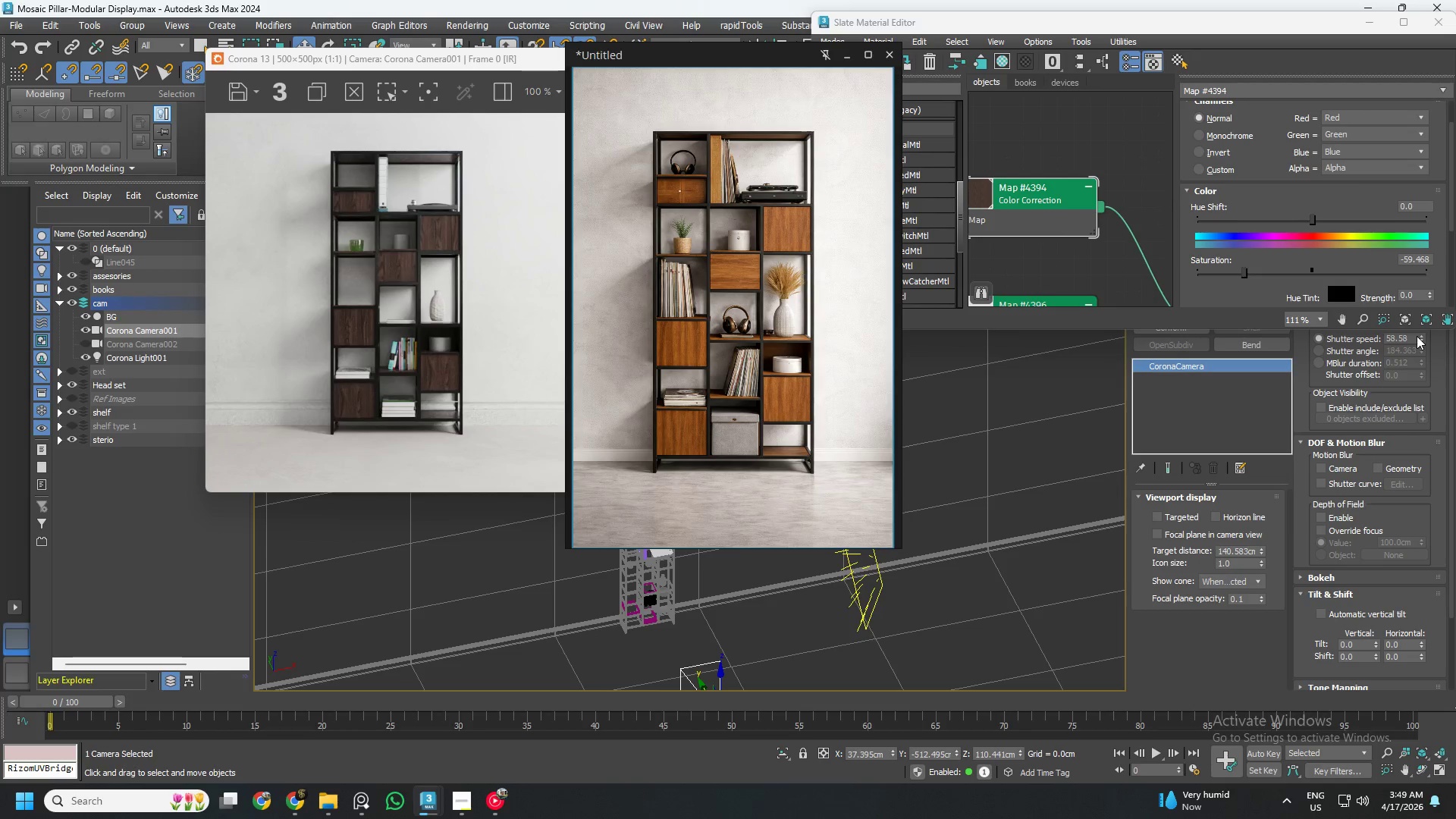 
key(Control+Z)
 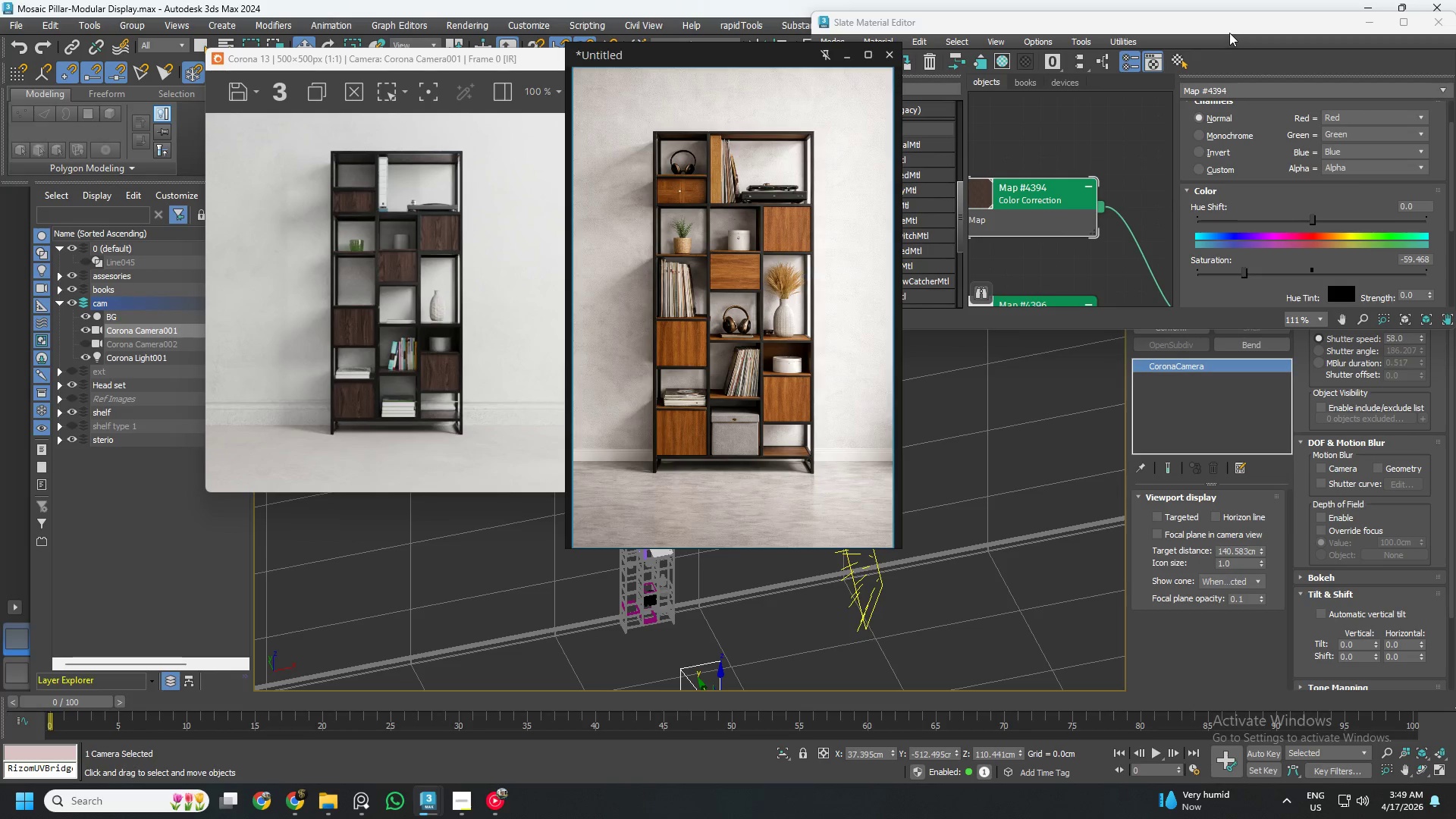 
left_click_drag(start_coordinate=[1228, 31], to_coordinate=[1256, 363])
 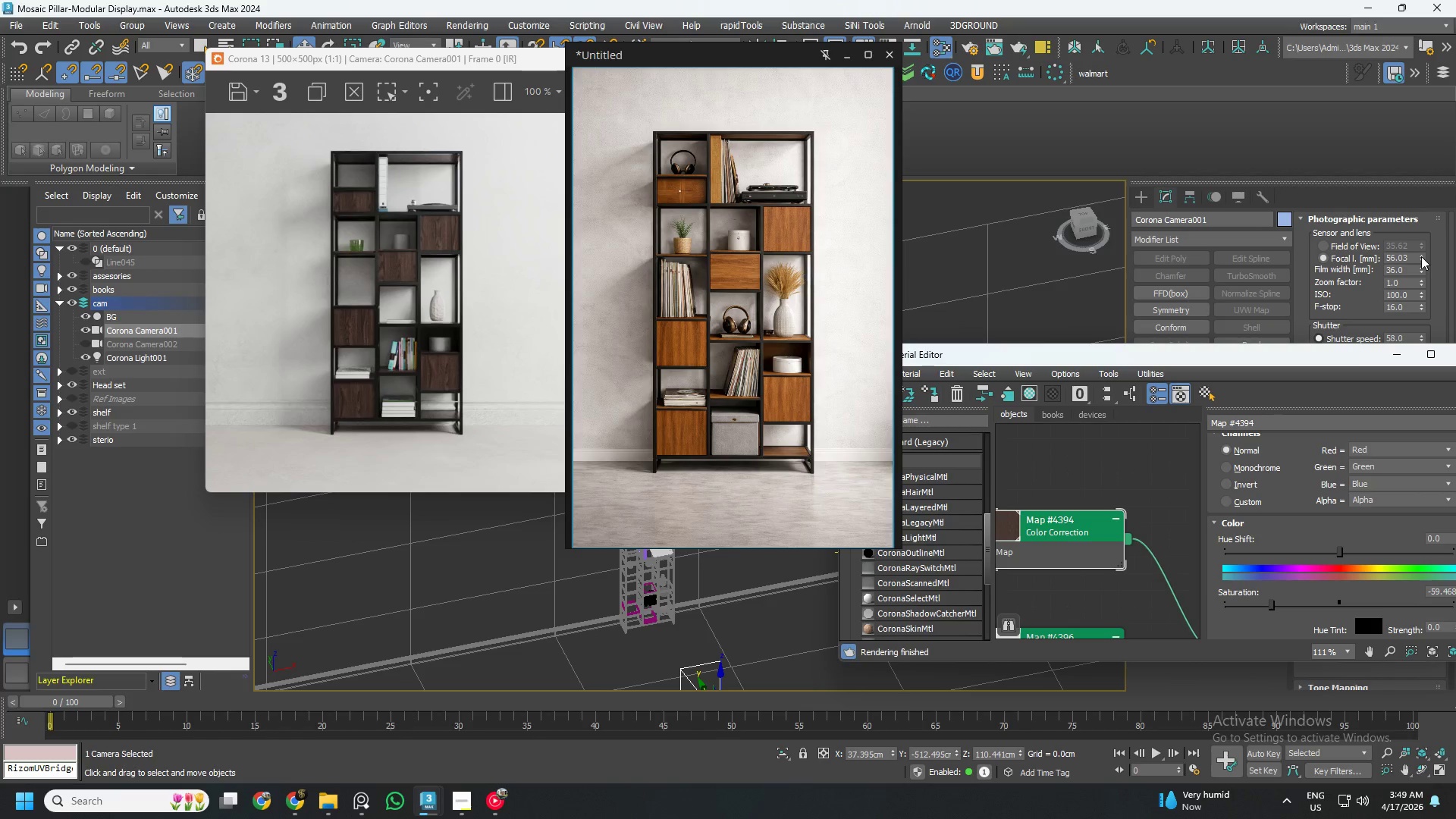 
left_click([1421, 256])
 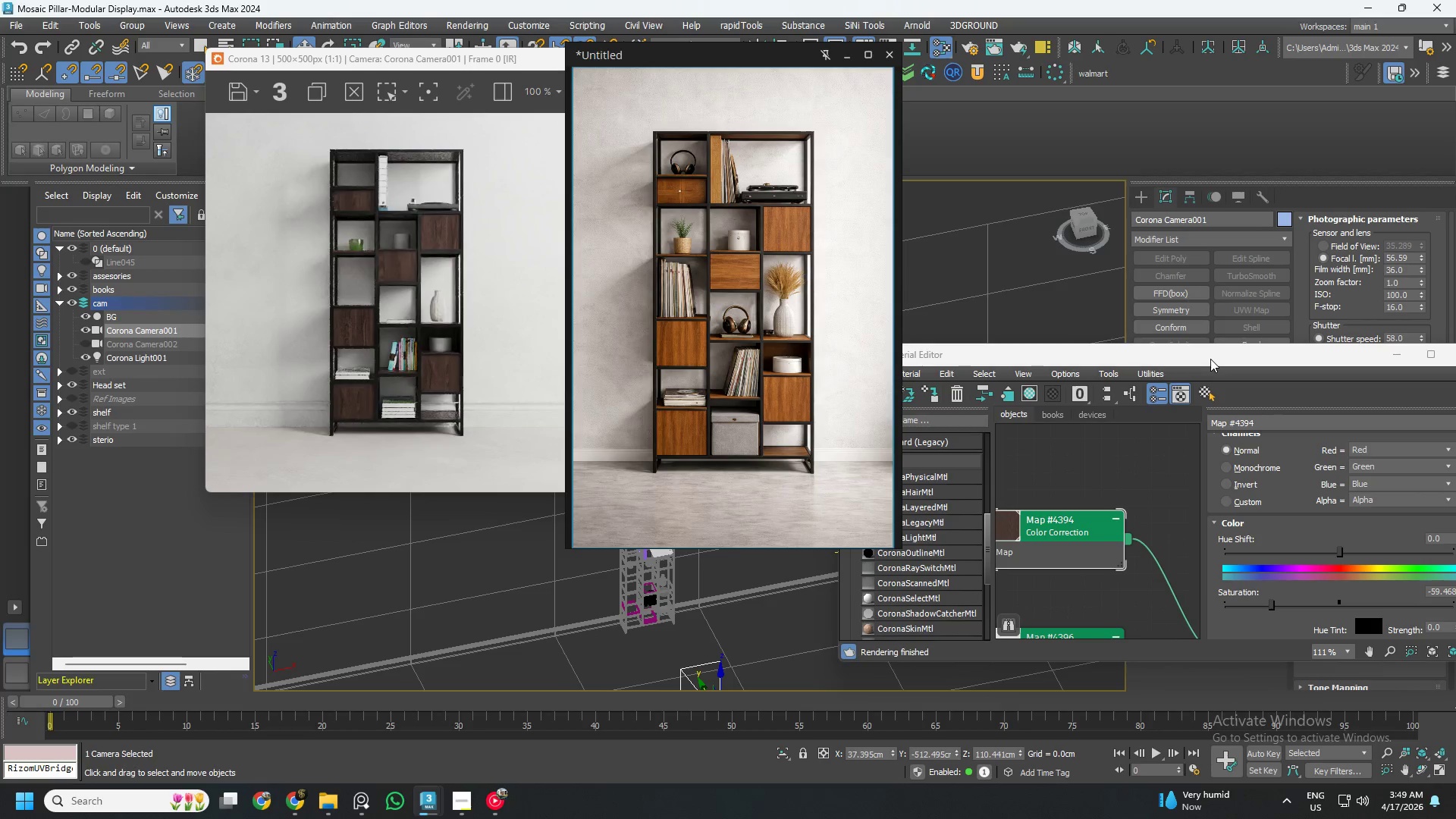 
wait(7.34)
 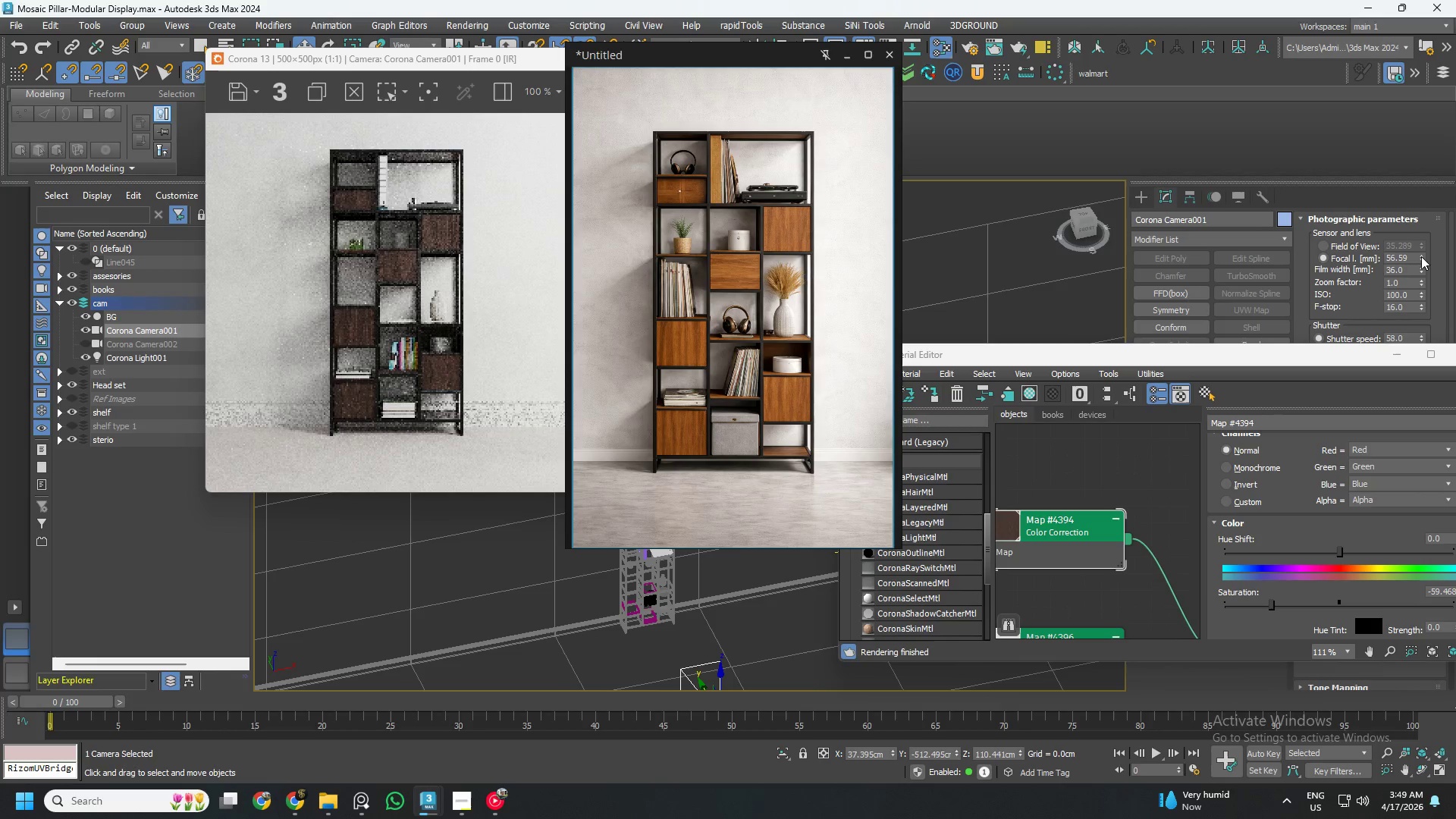 
left_click_drag(start_coordinate=[1199, 353], to_coordinate=[1172, 42])
 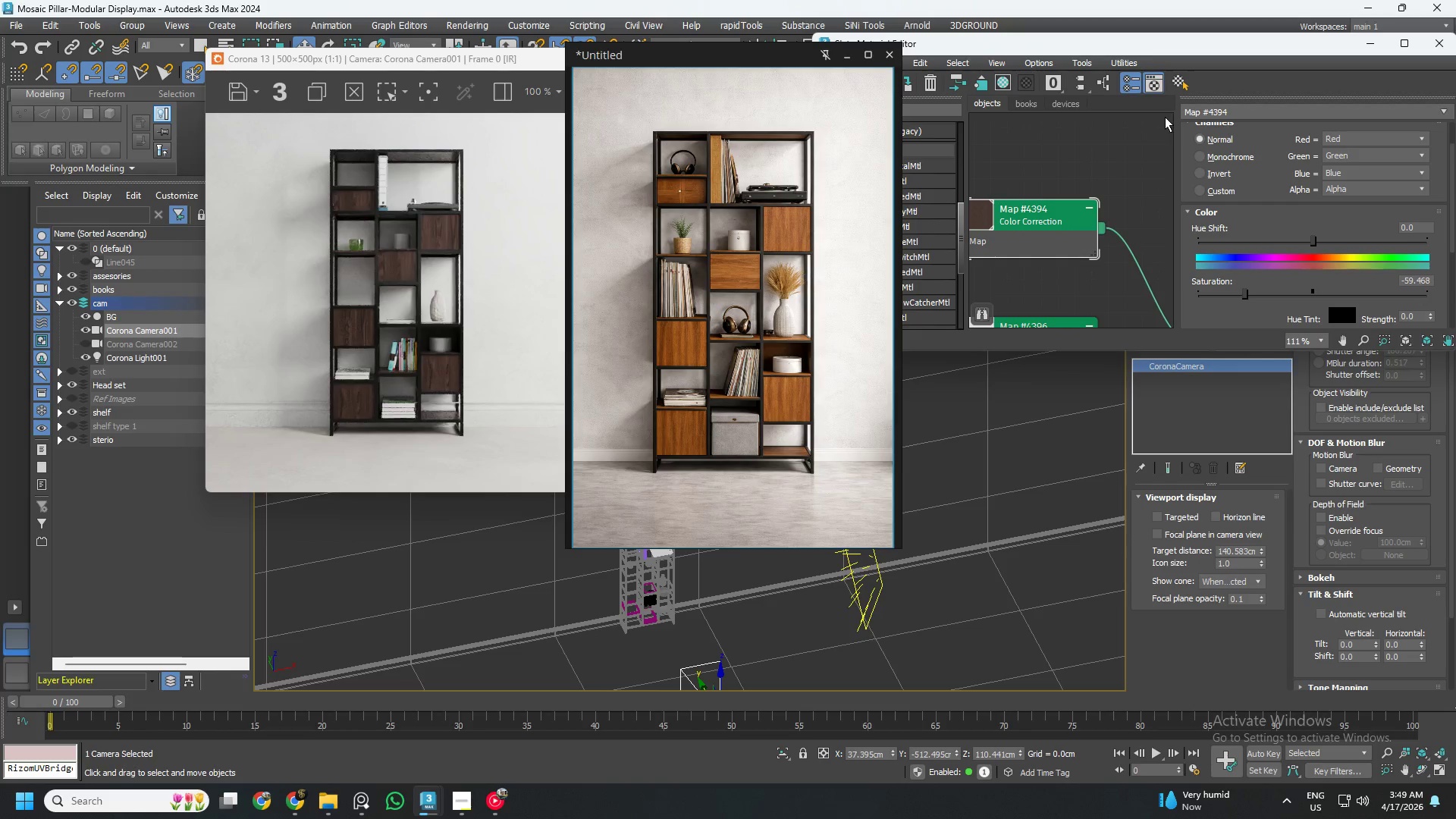 
scroll: coordinate [1113, 270], scroll_direction: down, amount: 10.0
 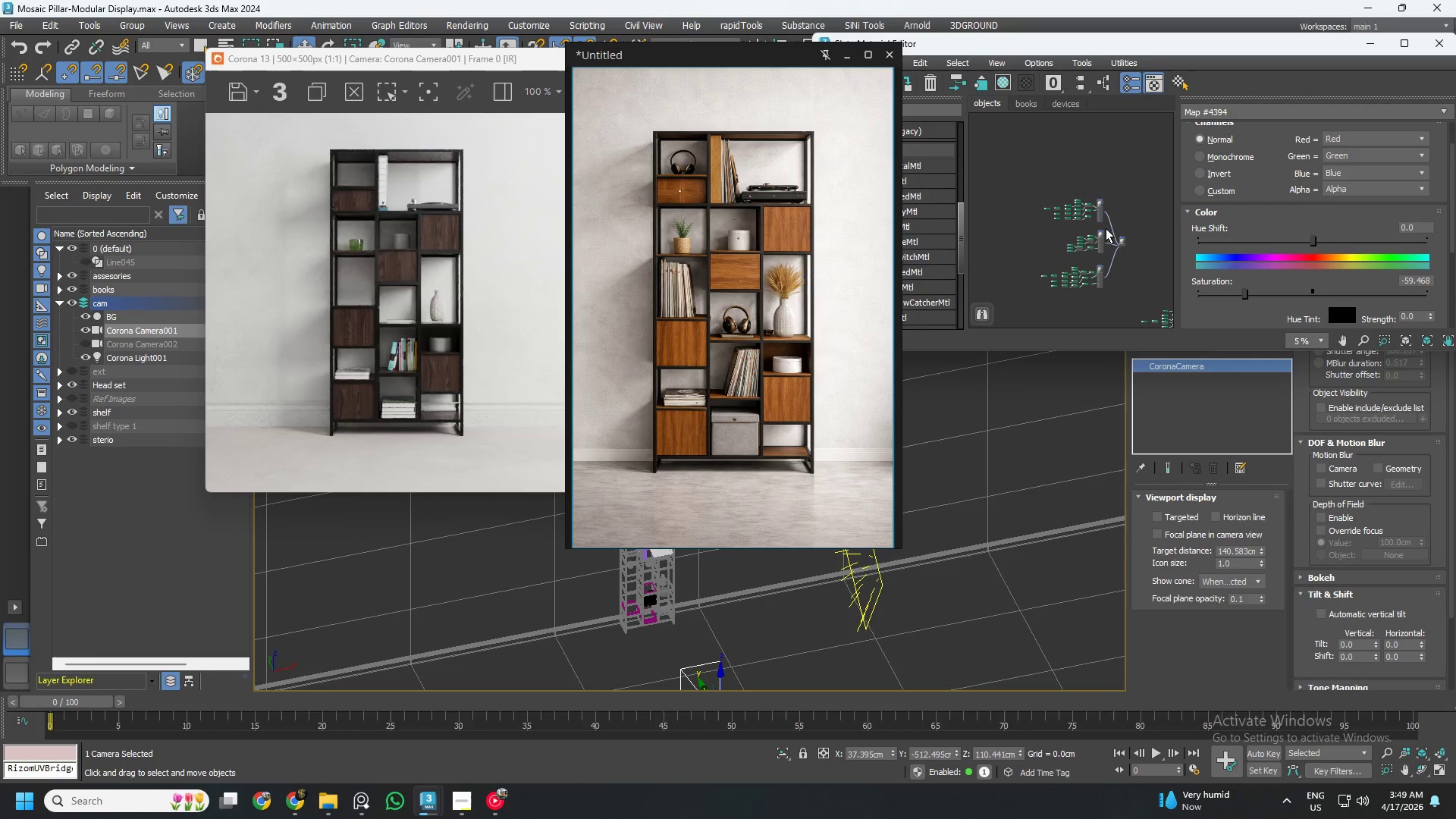 
scroll: coordinate [1086, 247], scroll_direction: up, amount: 9.0
 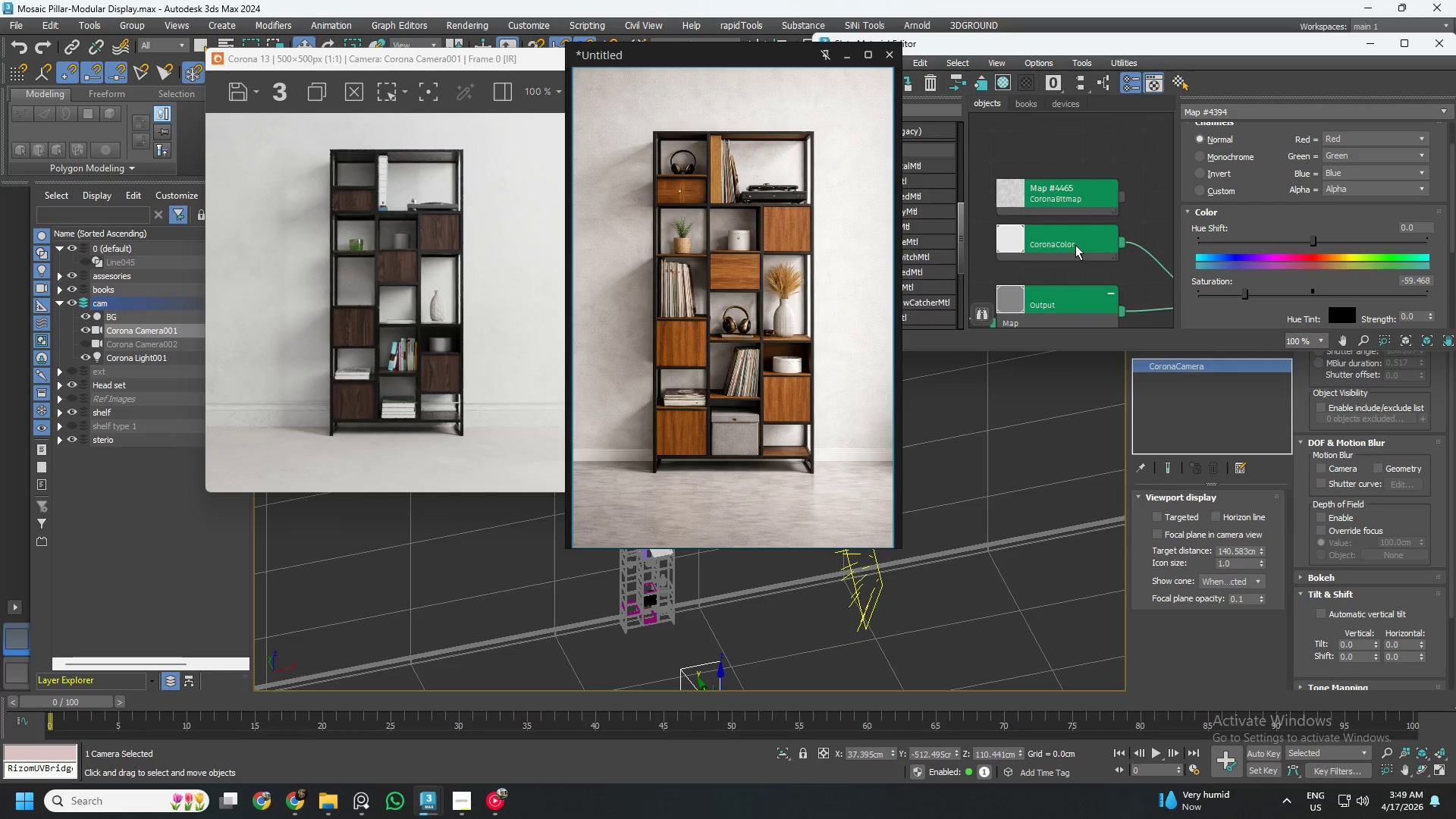 
scroll: coordinate [1065, 253], scroll_direction: down, amount: 5.0
 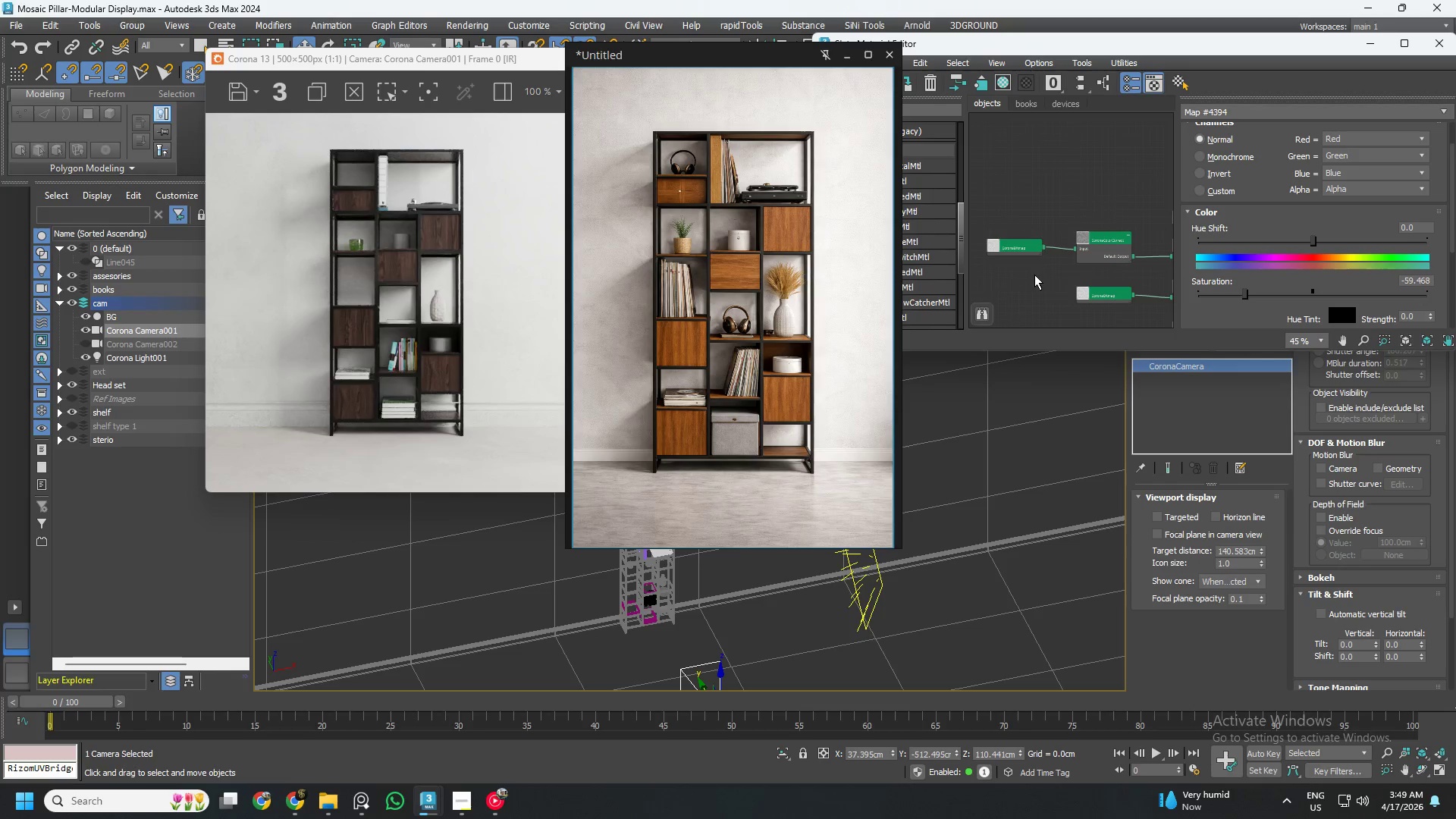 
left_click([1024, 244])
 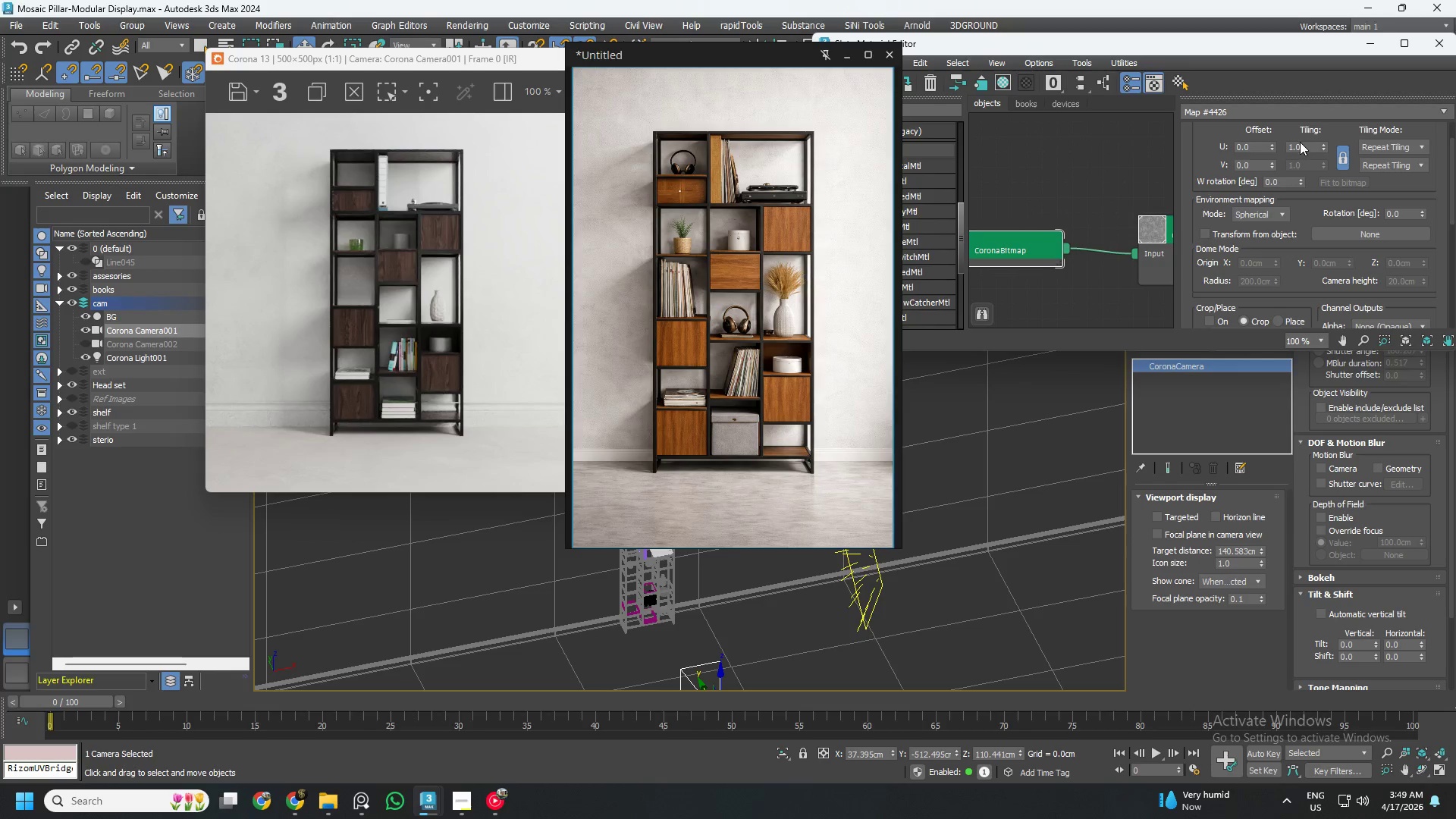 
scroll: coordinate [1024, 244], scroll_direction: up, amount: 5.0
 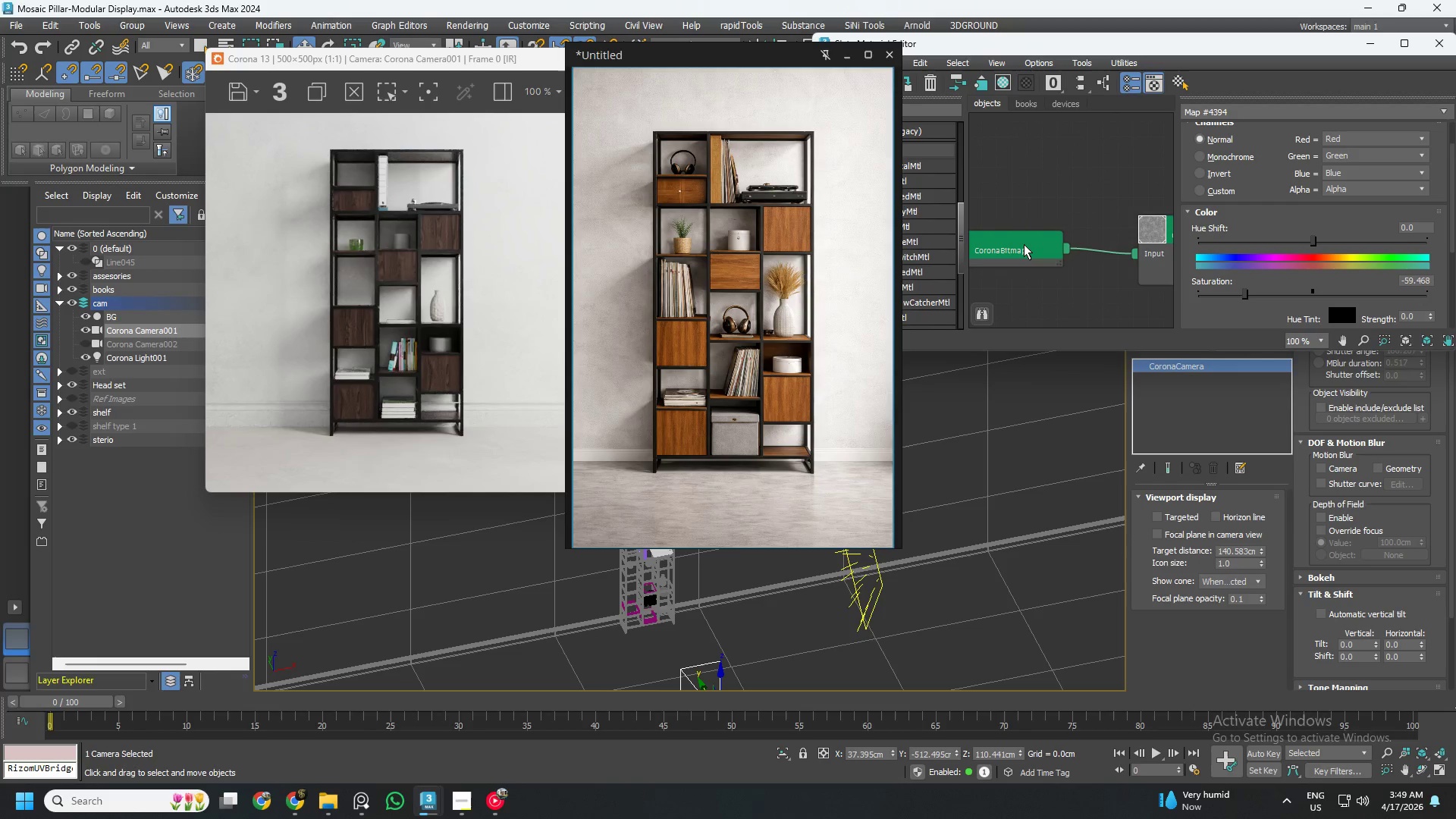 
double_click([1304, 147])
 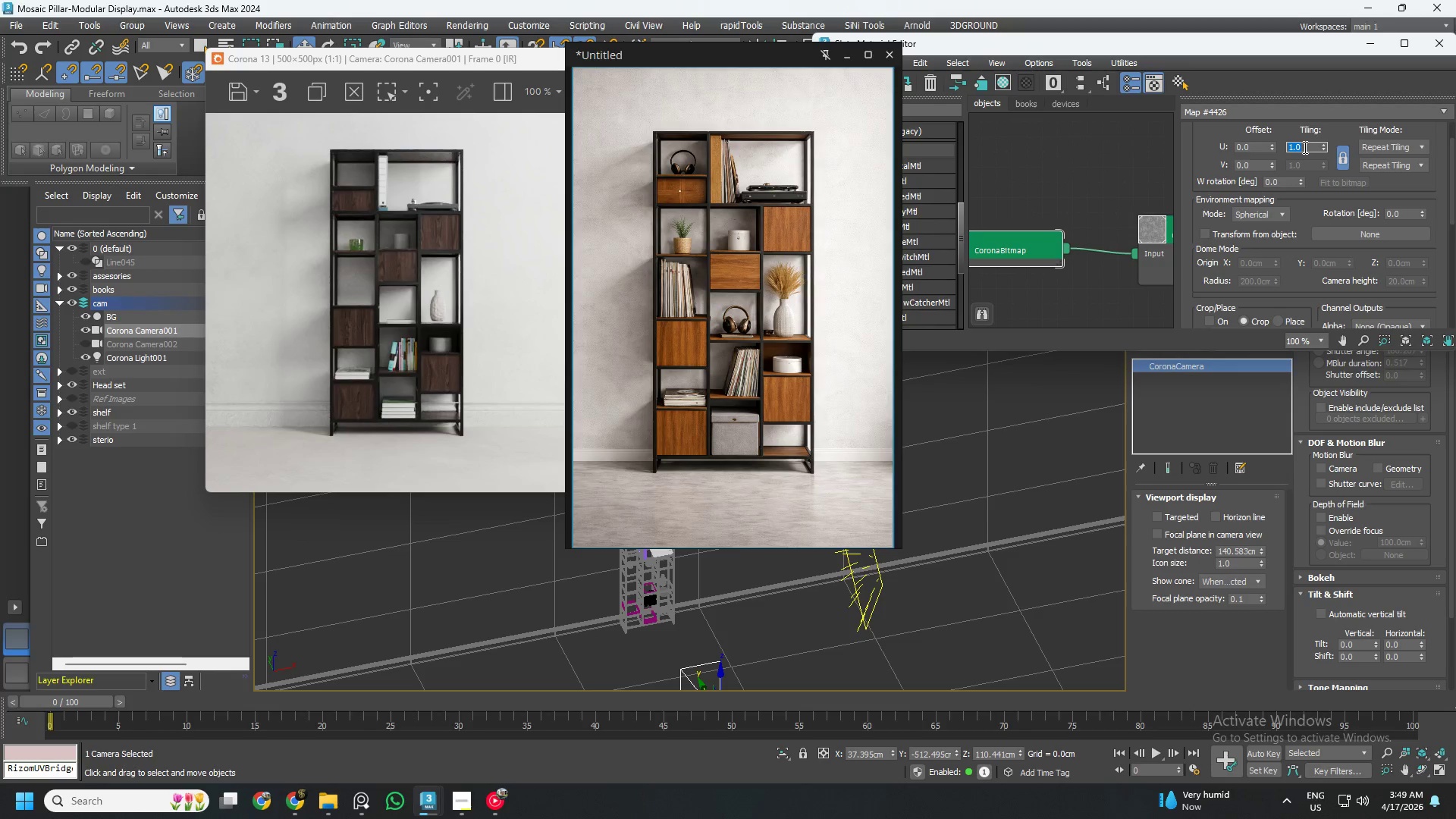 
key(Numpad2)
 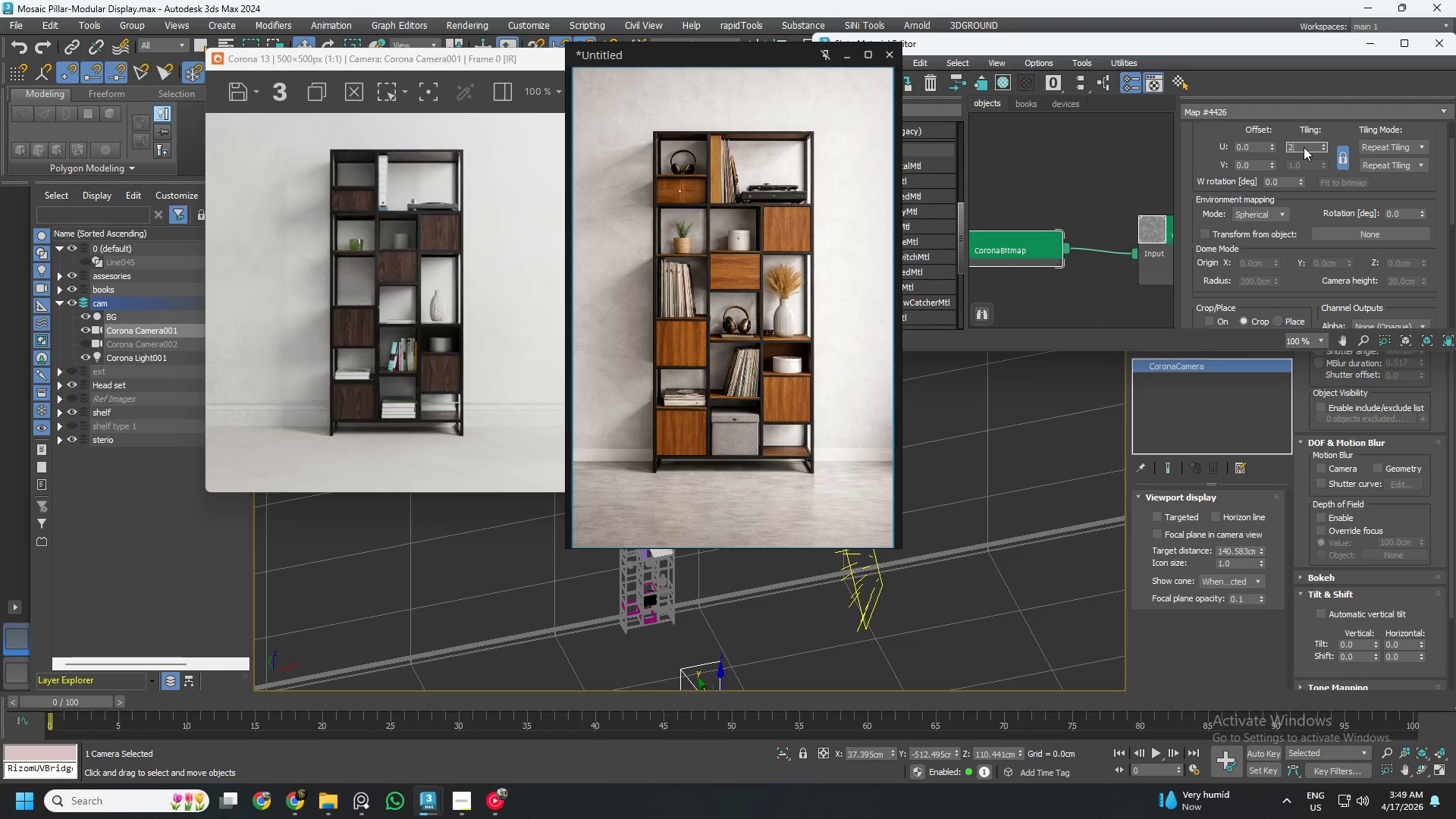 
key(NumpadEnter)
 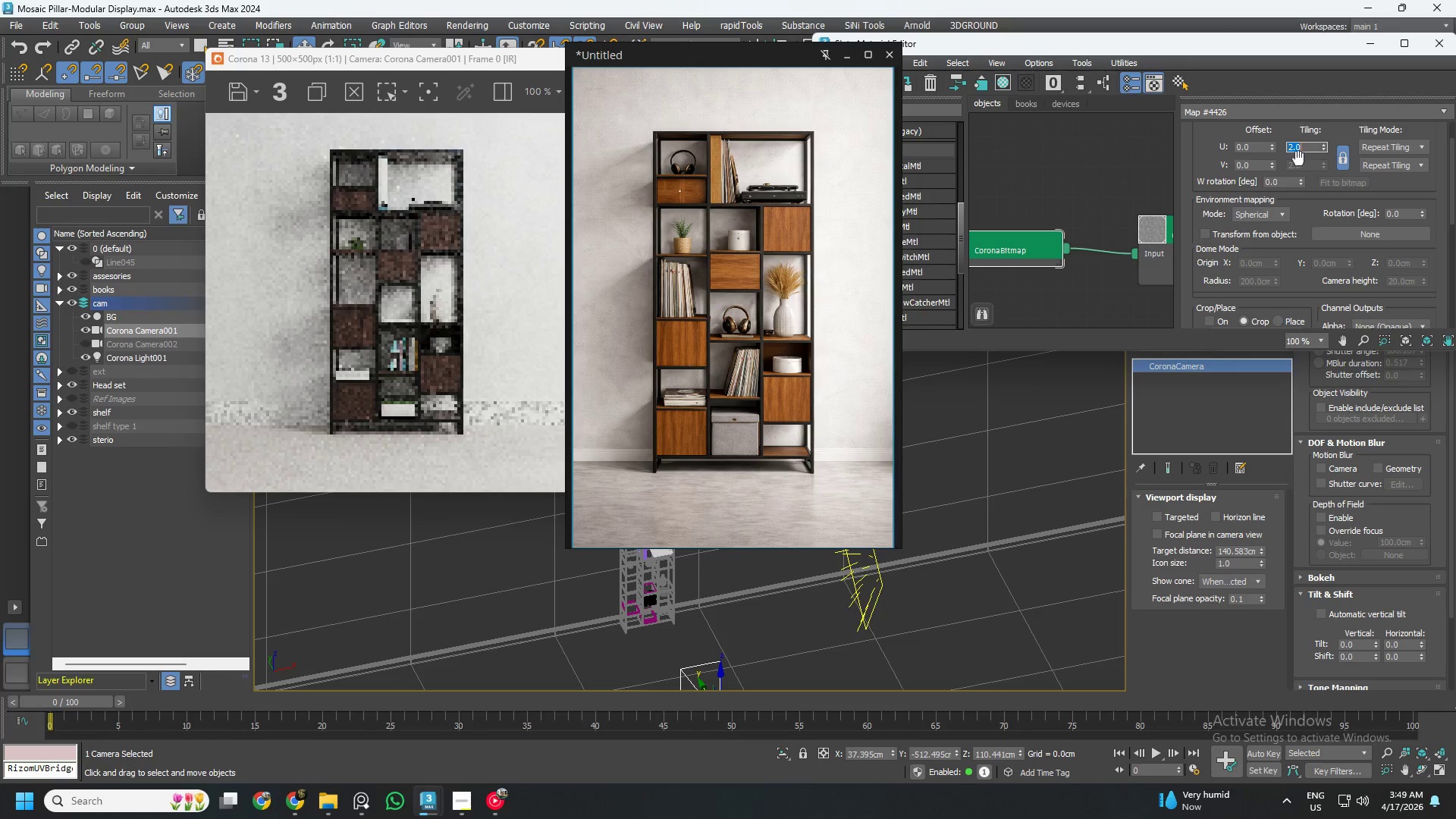 
scroll: coordinate [1054, 218], scroll_direction: down, amount: 5.0
 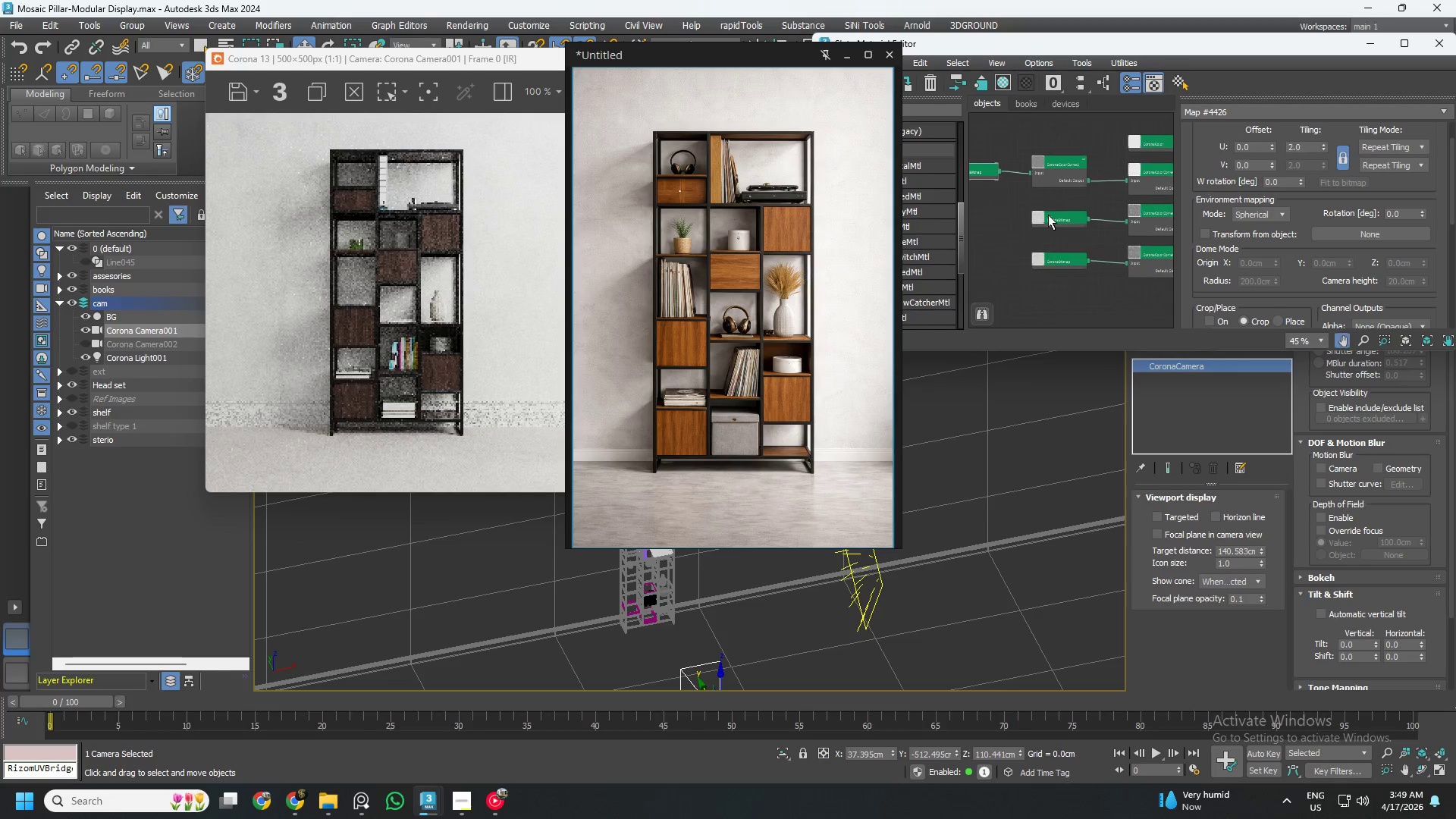 
left_click([1072, 222])
 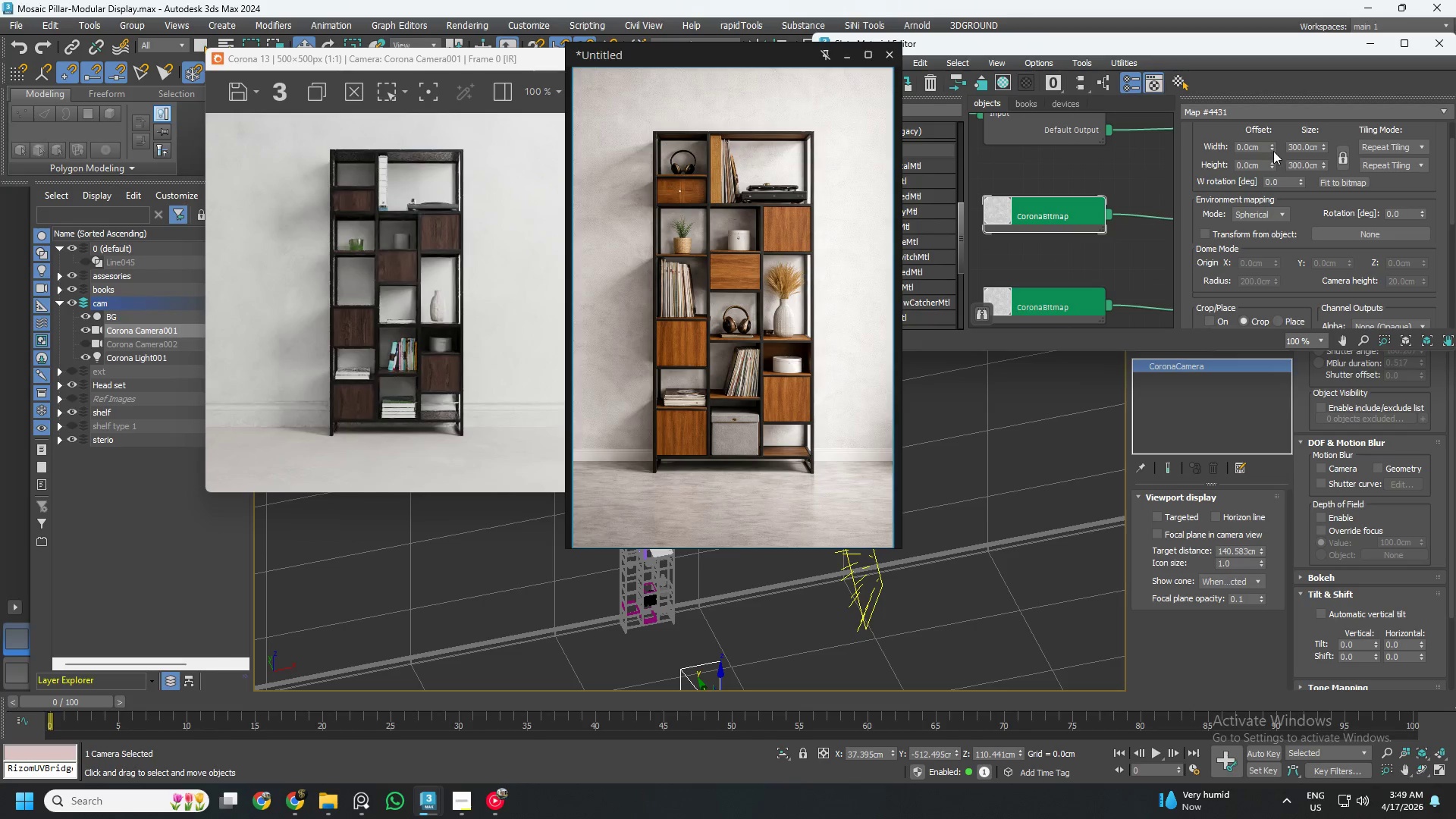 
scroll: coordinate [1301, 153], scroll_direction: up, amount: 6.0
 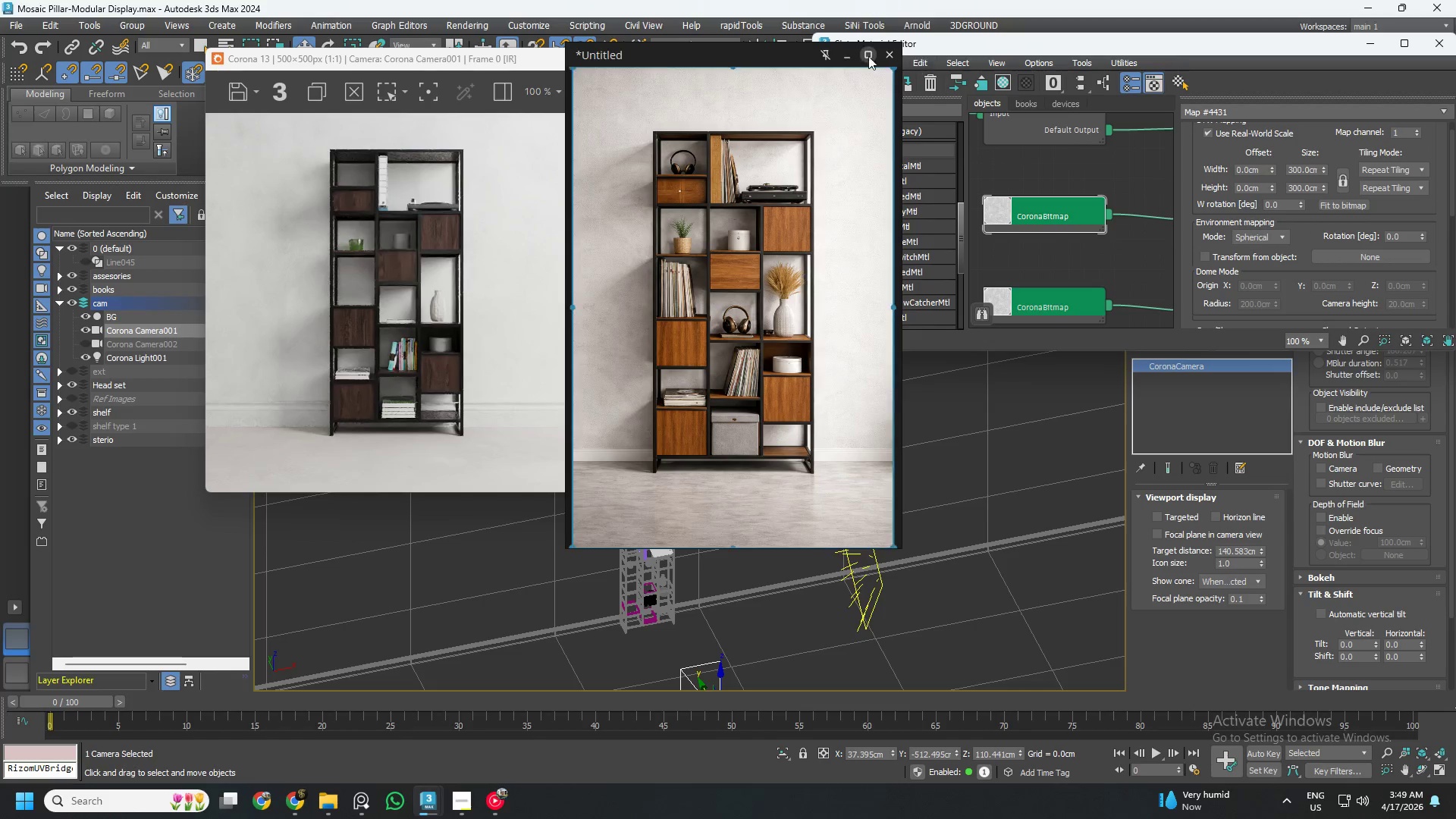 
left_click([848, 53])
 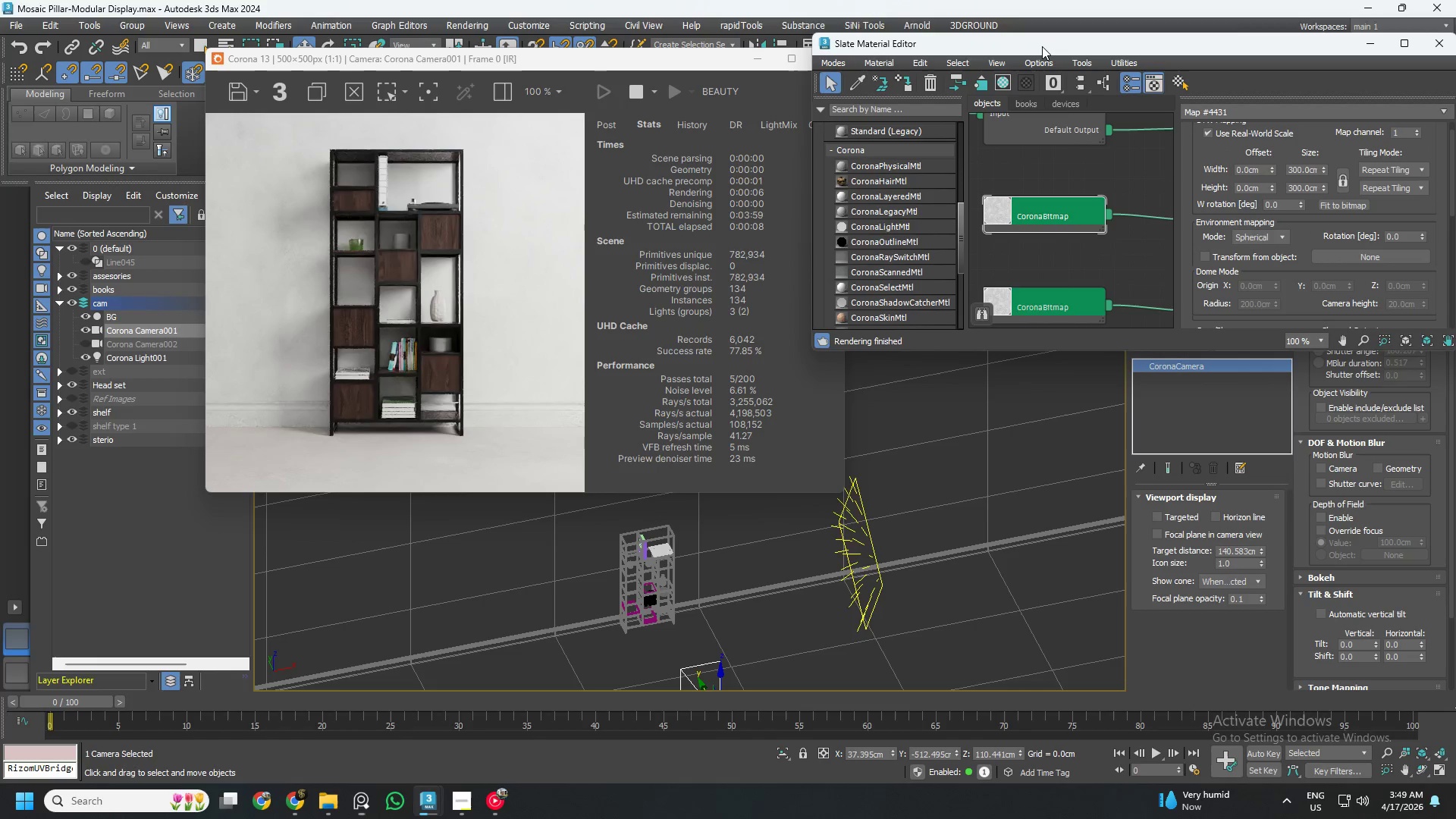 
left_click_drag(start_coordinate=[1042, 46], to_coordinate=[1028, 49])
 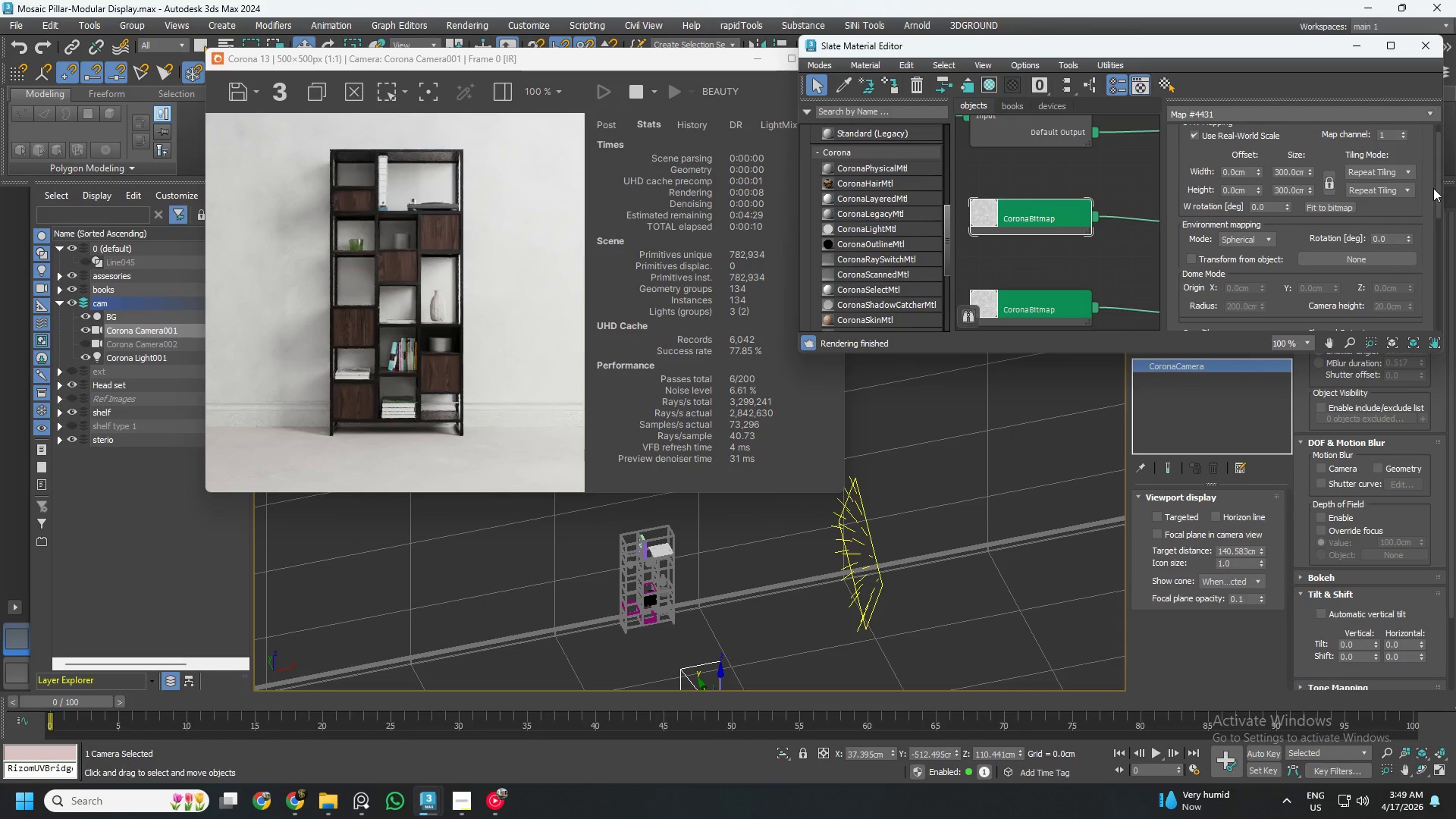 
left_click_drag(start_coordinate=[1439, 180], to_coordinate=[1436, 148])
 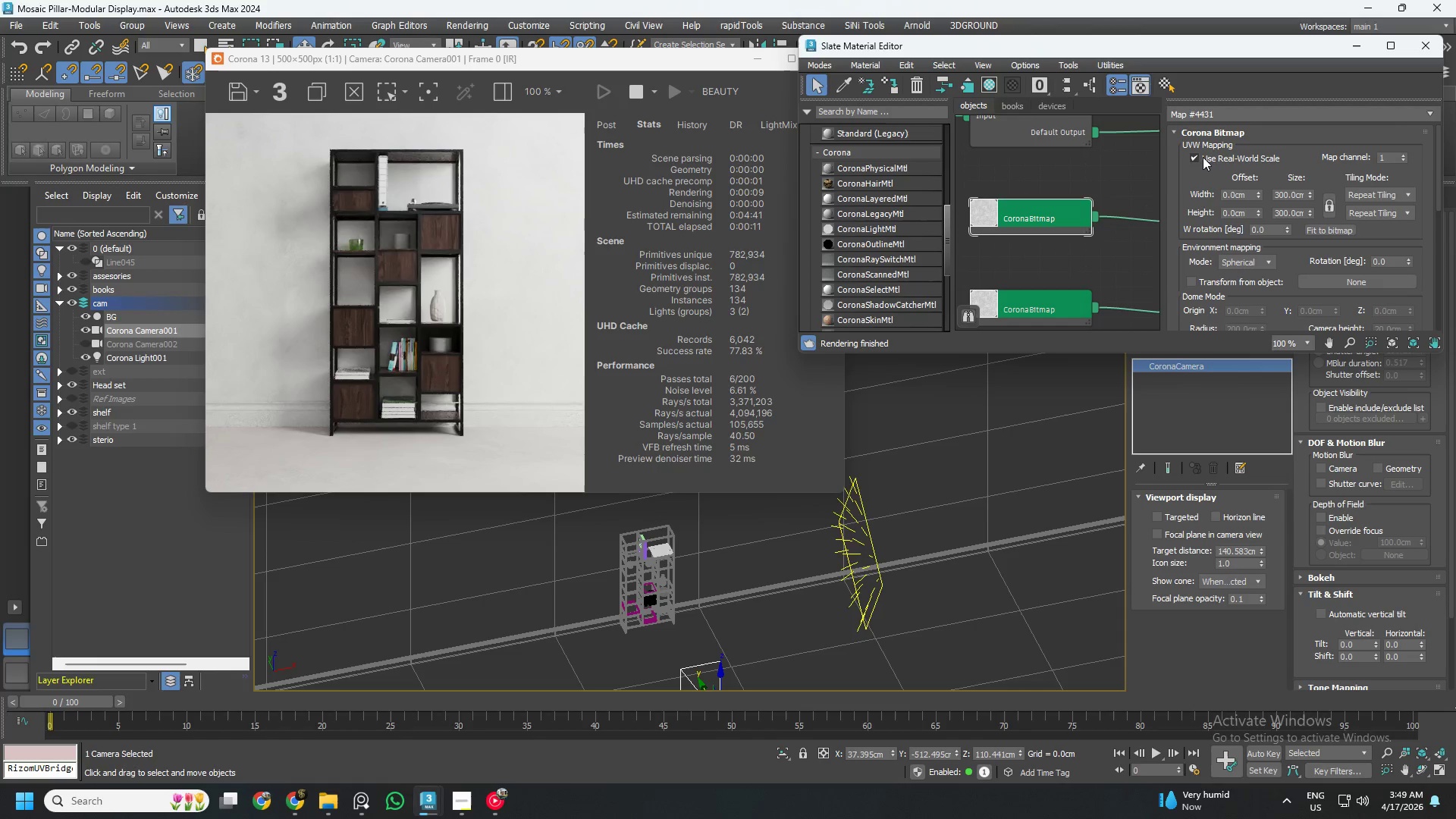 
left_click([1197, 157])
 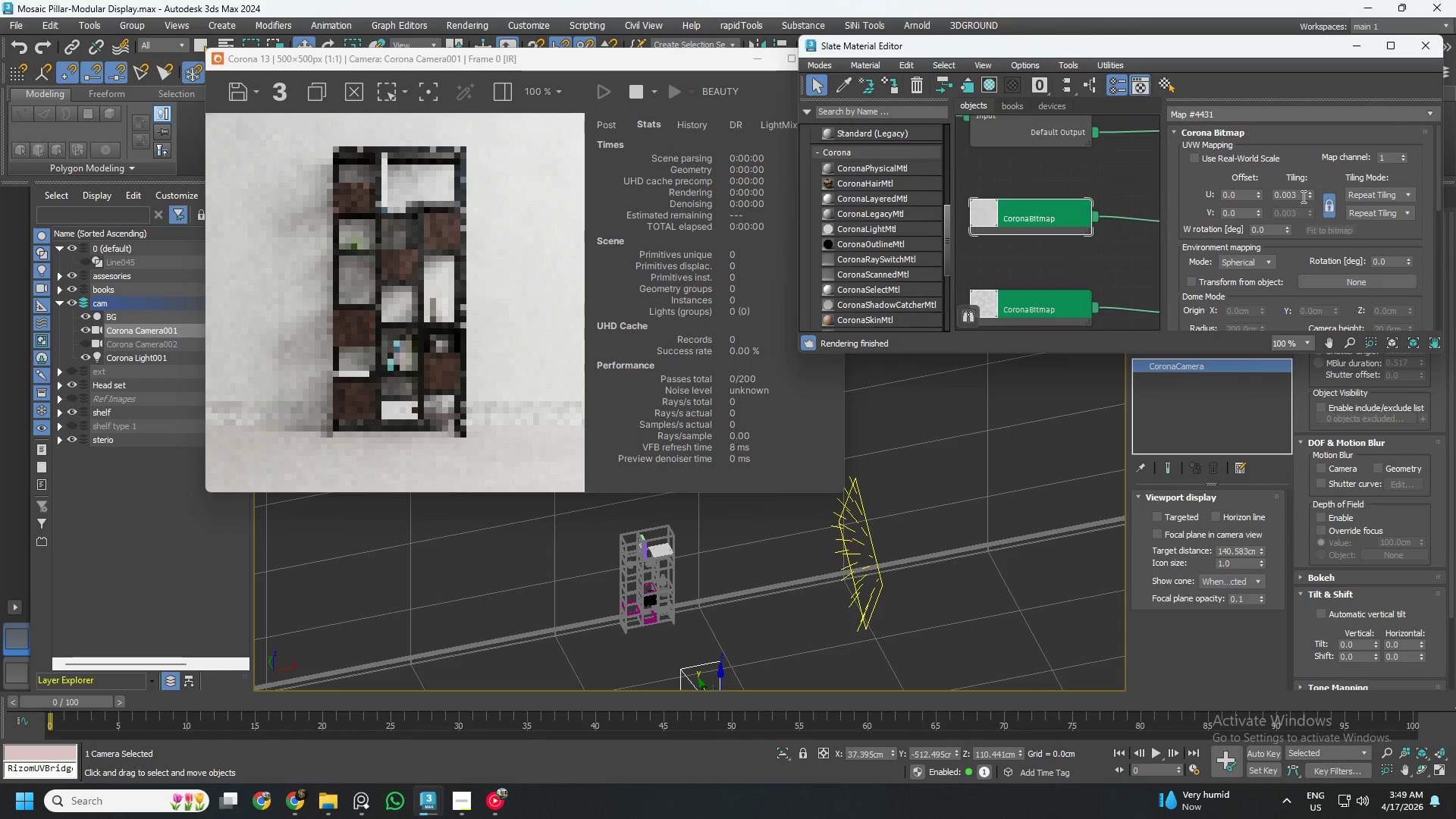 
double_click([1295, 193])
 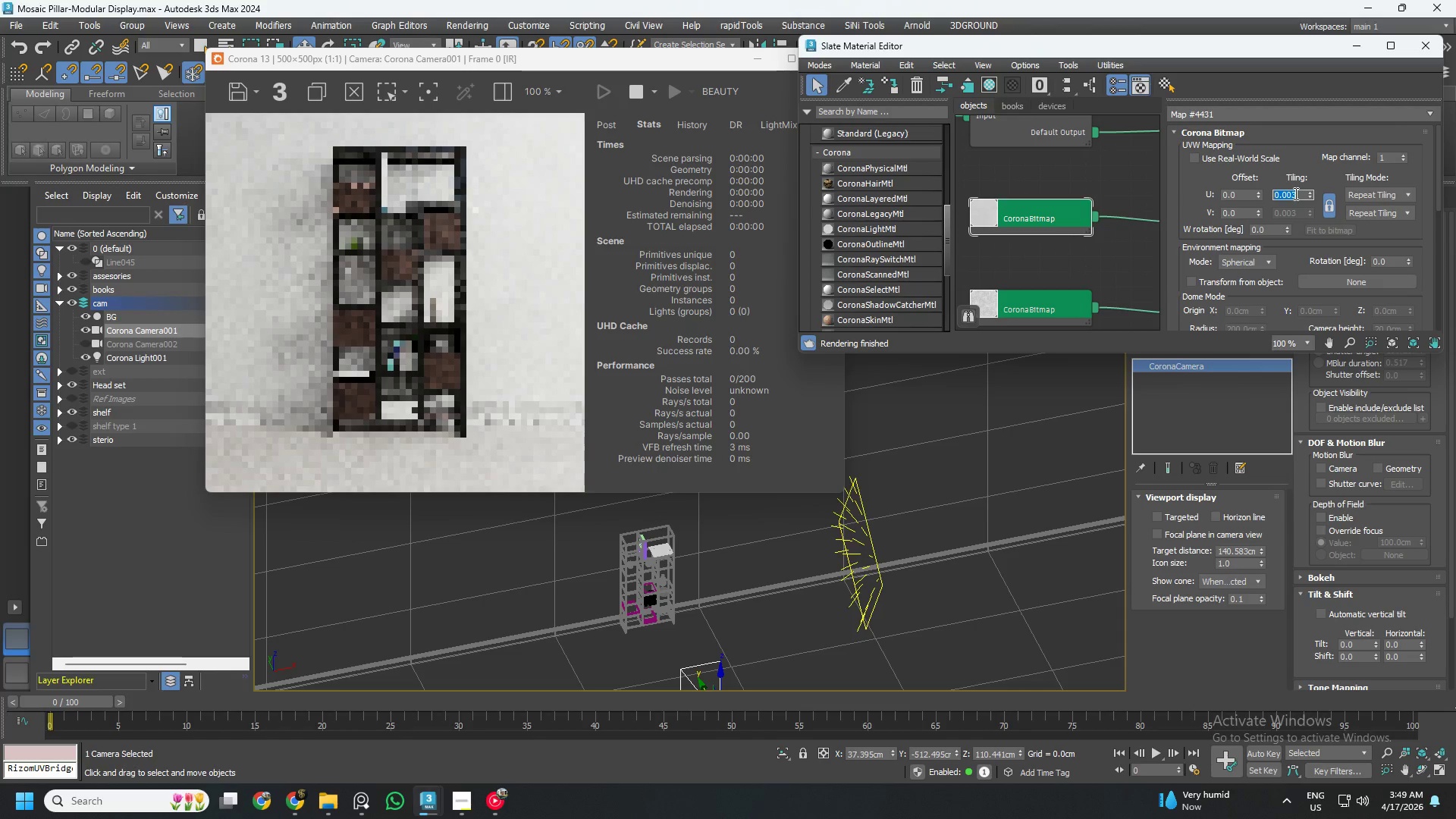 
key(Numpad2)
 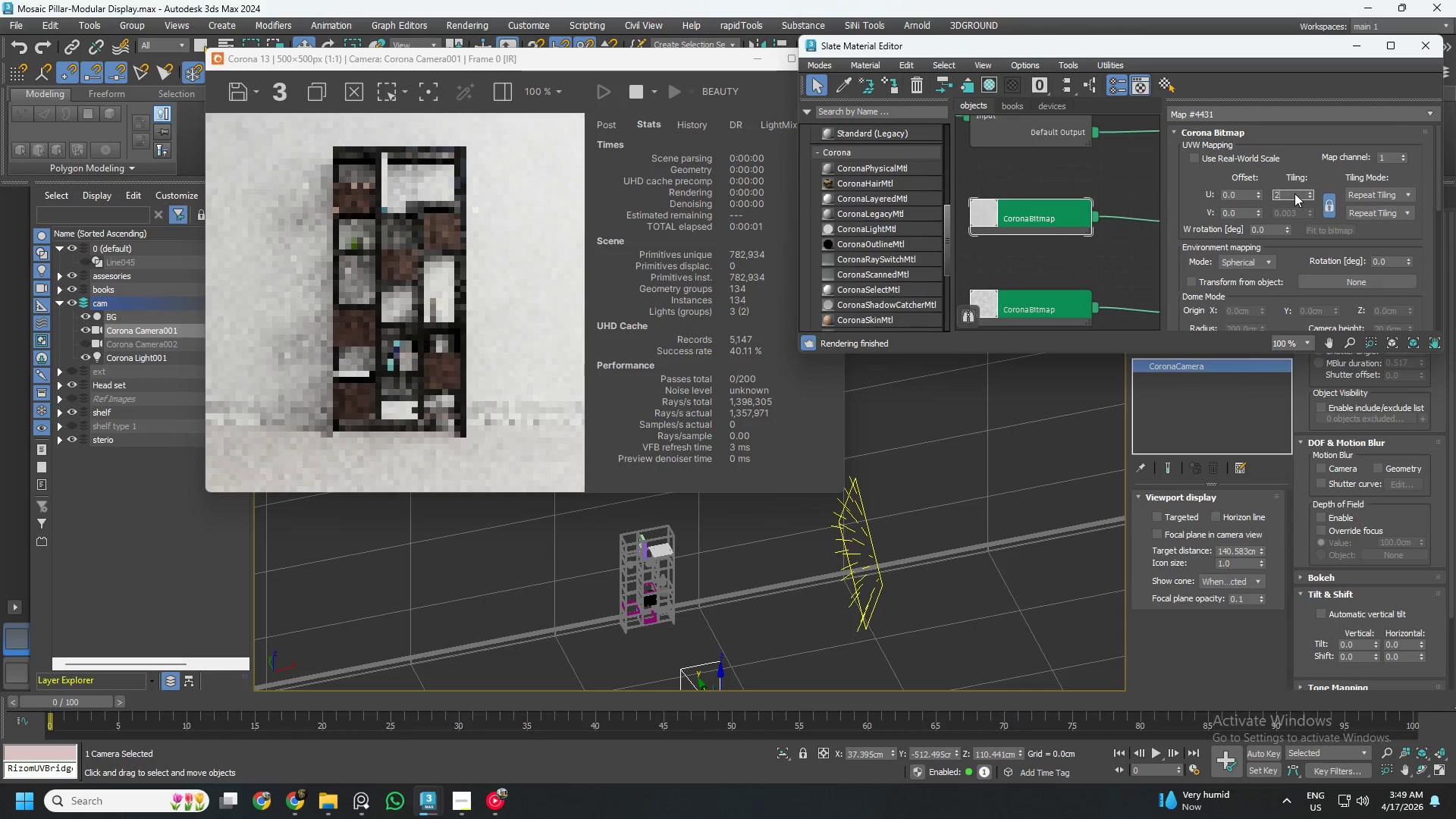 
key(NumpadEnter)
 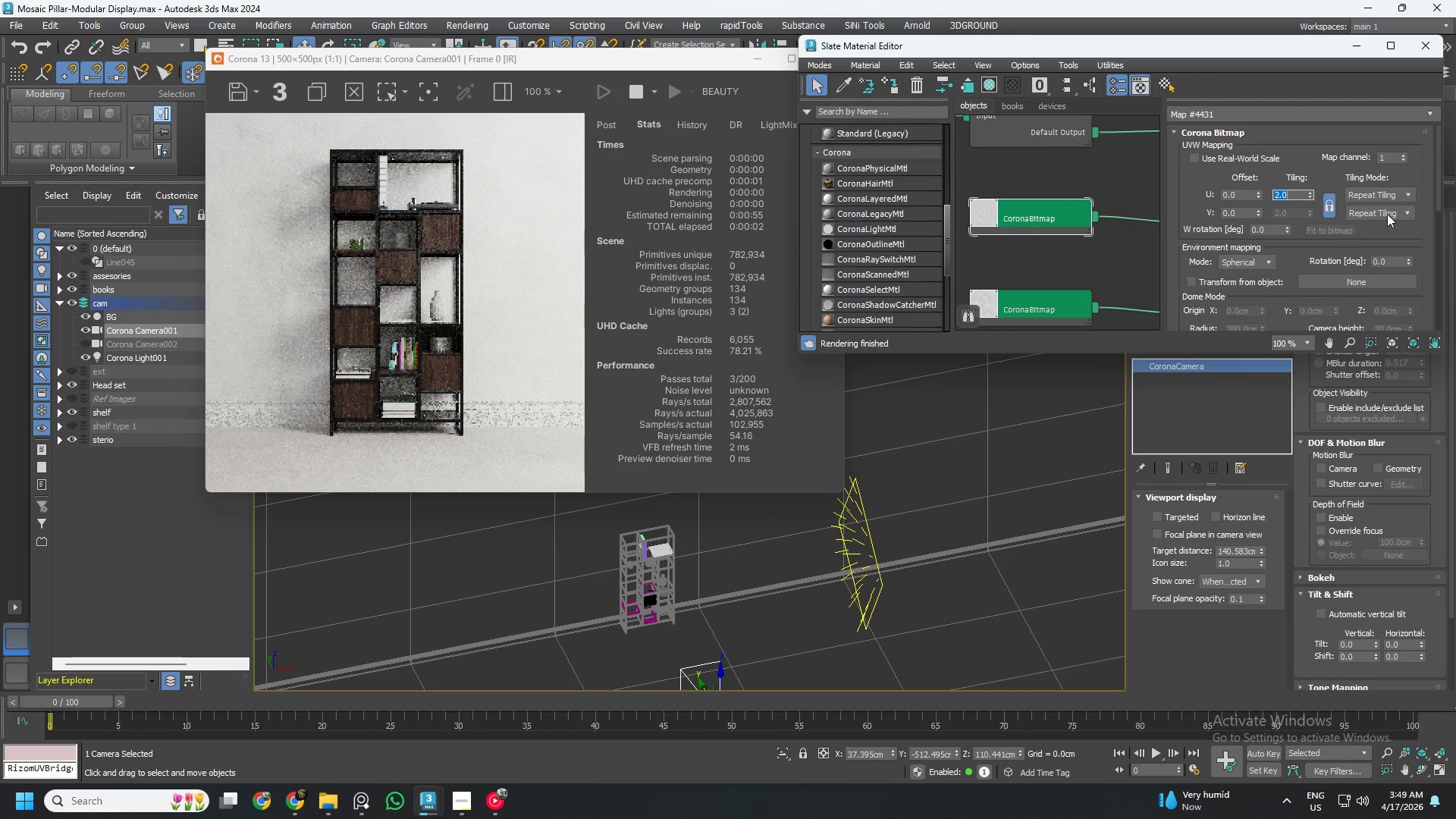 
left_click_drag(start_coordinate=[1436, 166], to_coordinate=[1444, 212])
 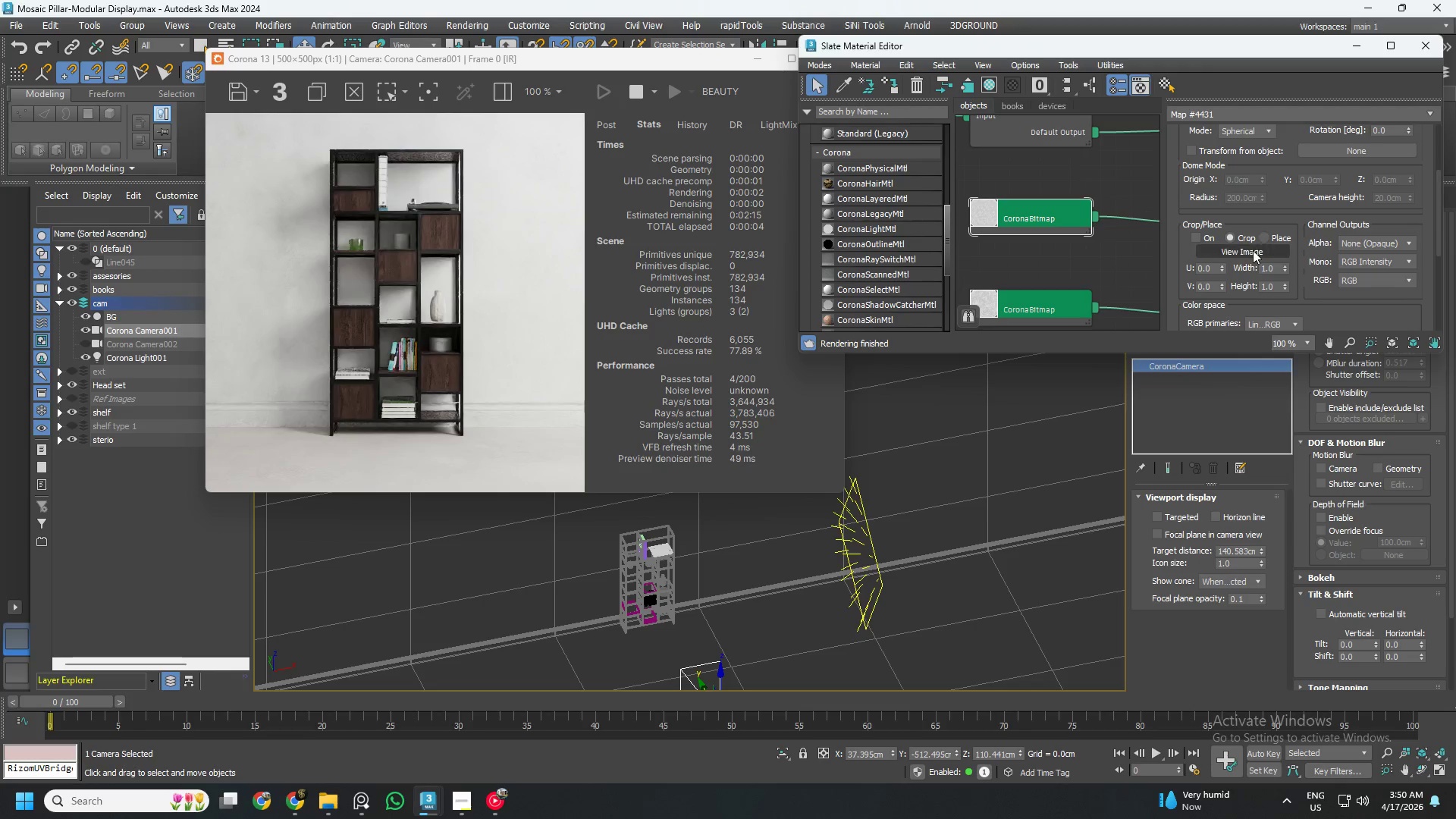 
left_click([1251, 252])
 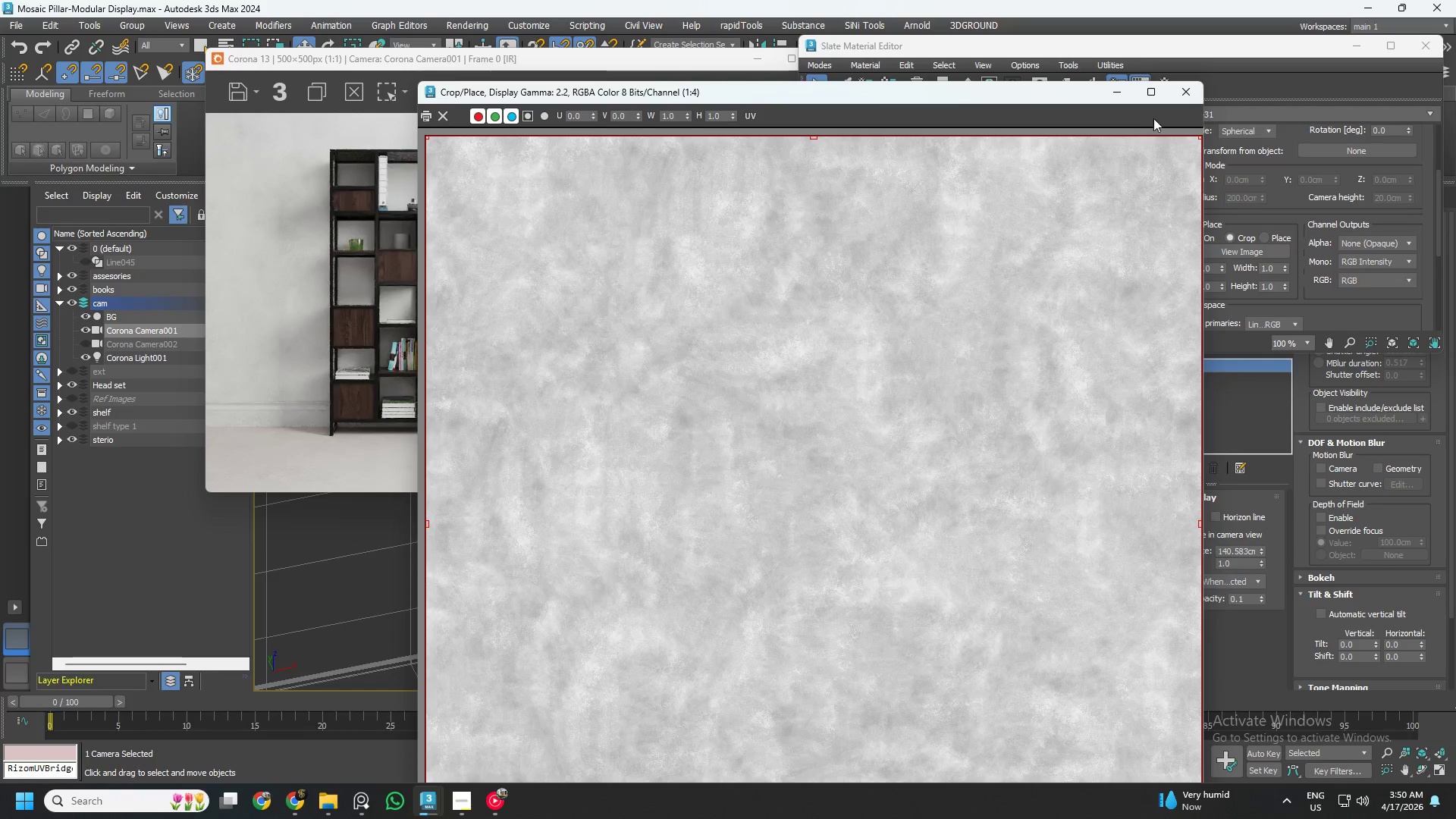 
left_click([1192, 98])
 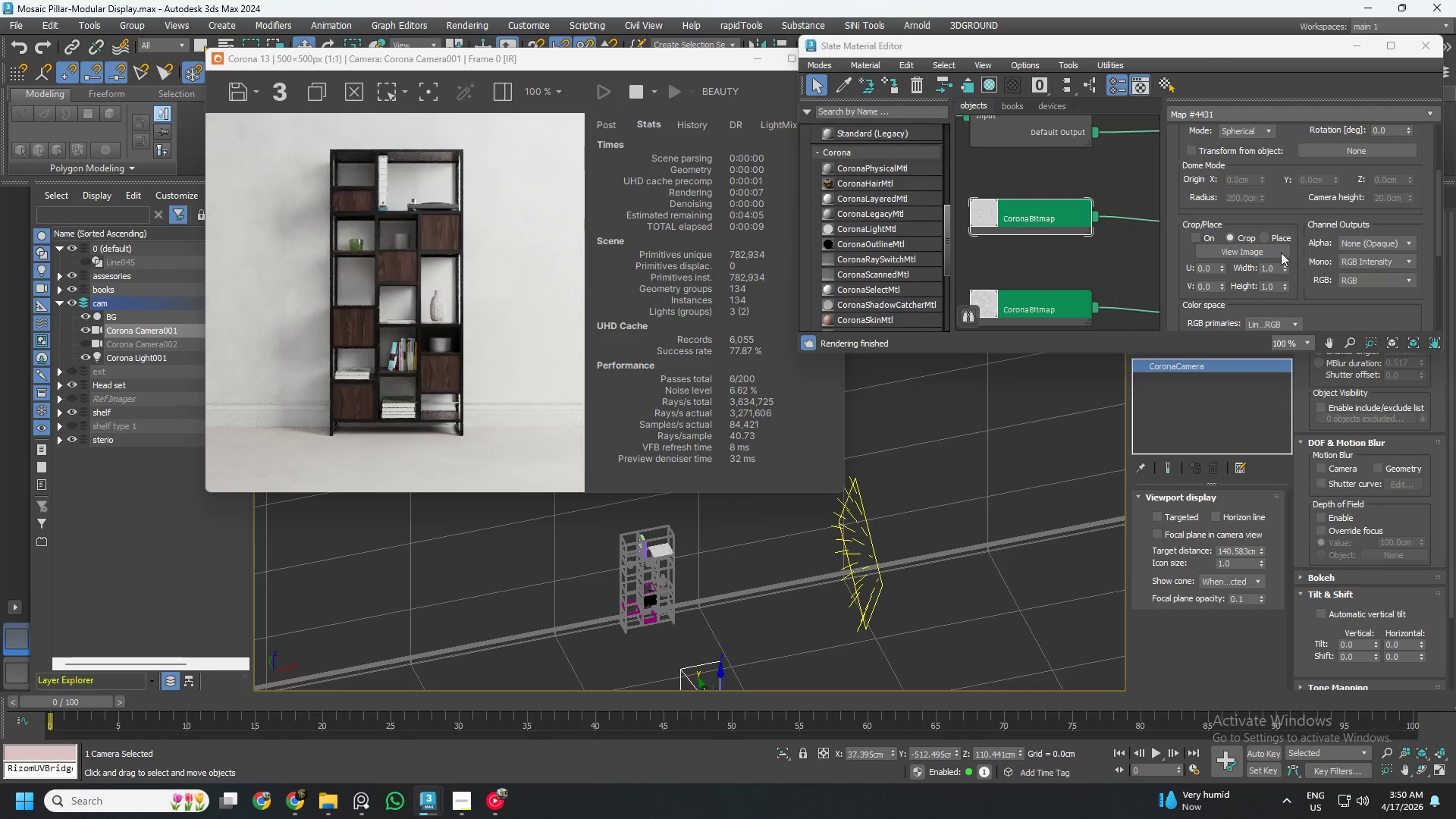 
left_click([1034, 303])
 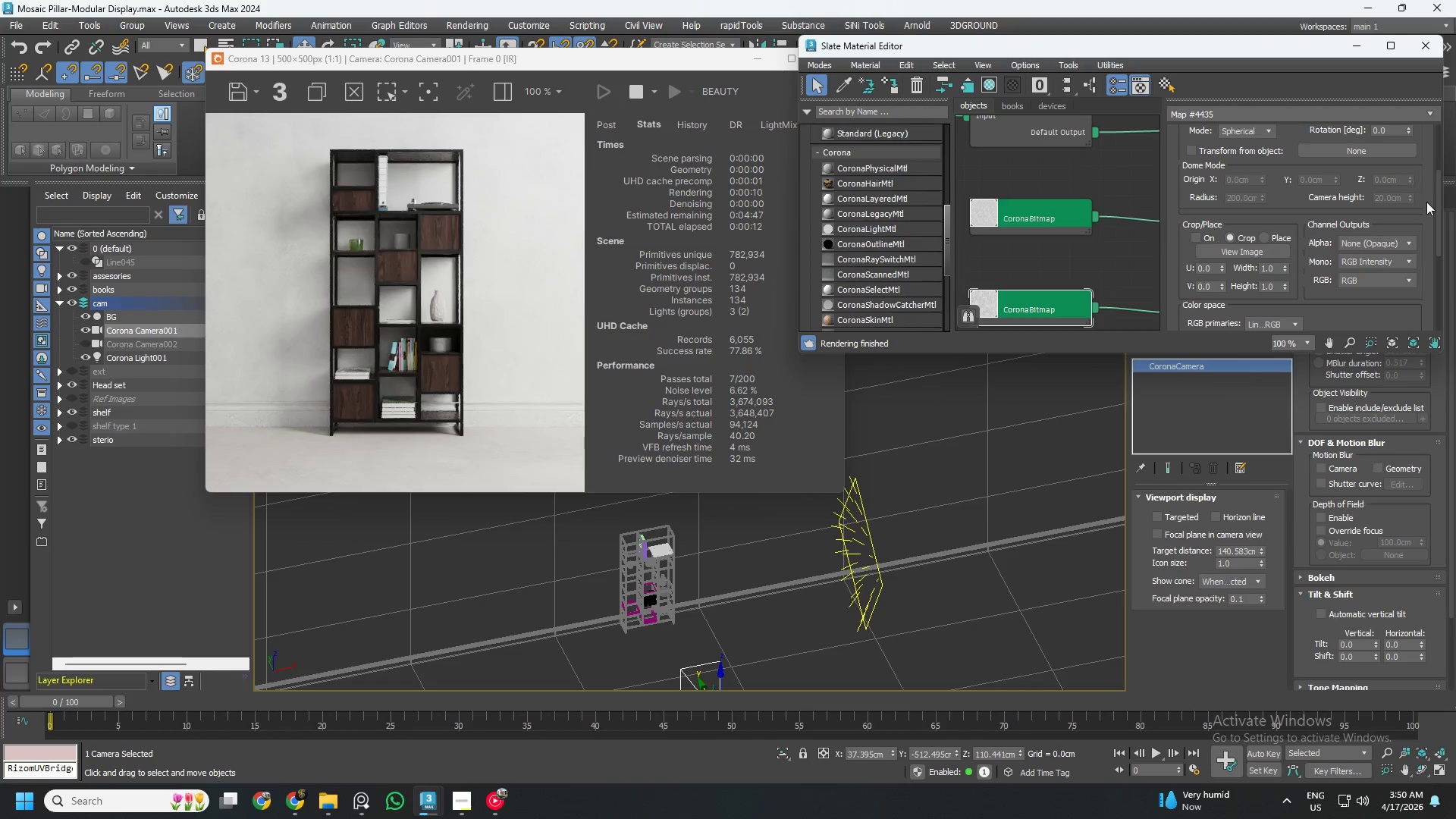 
left_click_drag(start_coordinate=[1437, 207], to_coordinate=[1441, 147])
 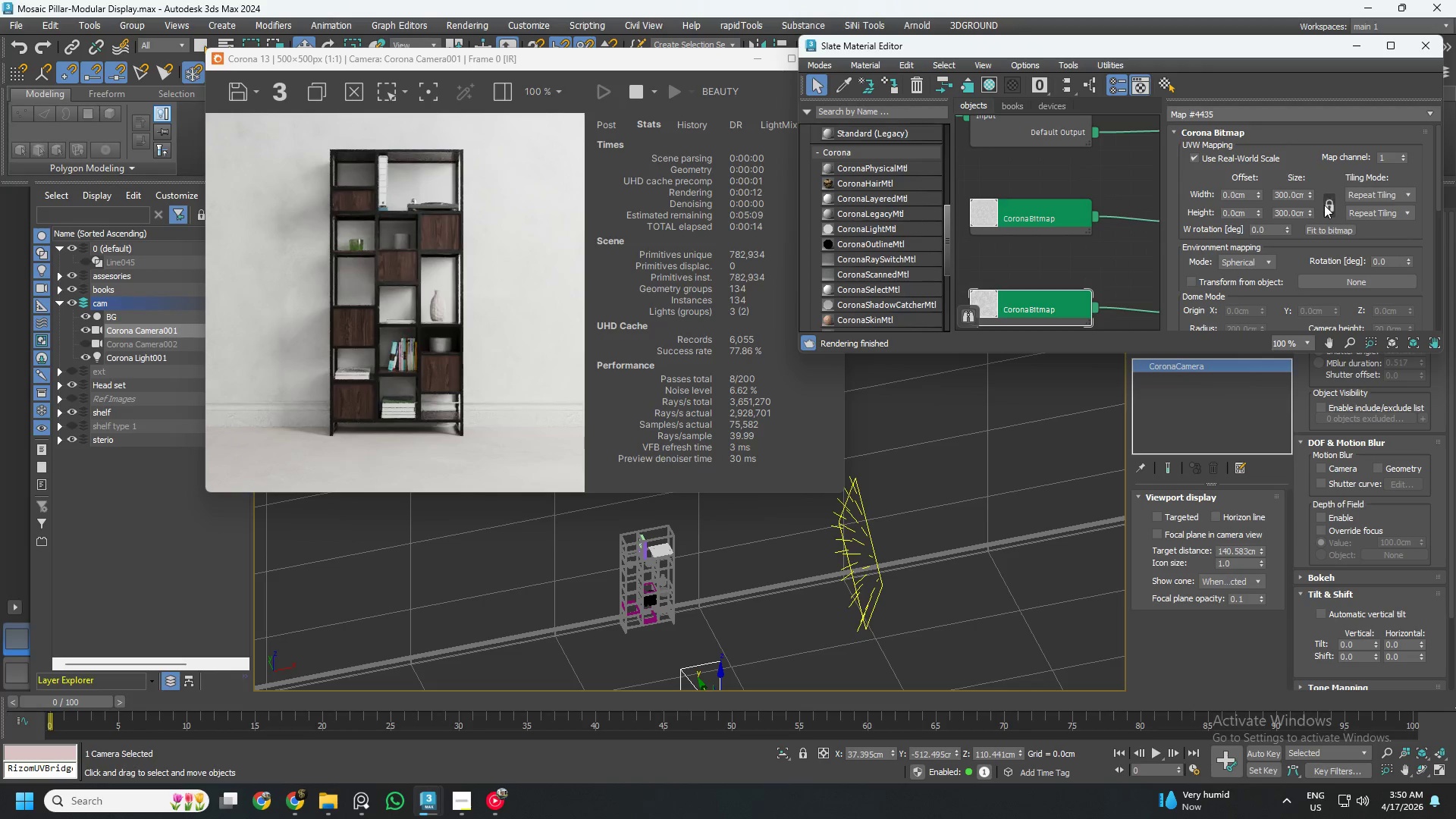 
left_click([1329, 206])
 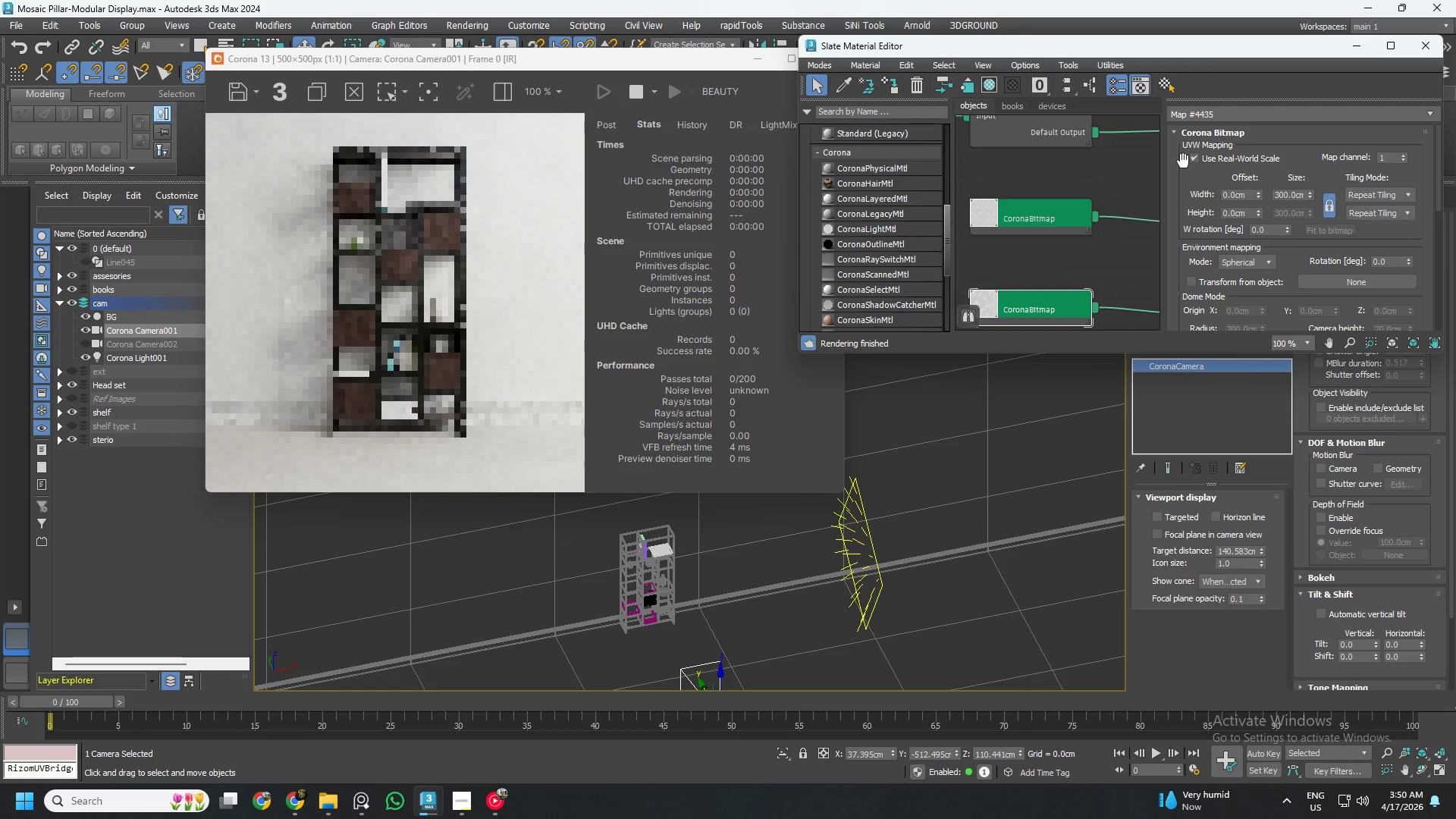 
left_click([1193, 158])
 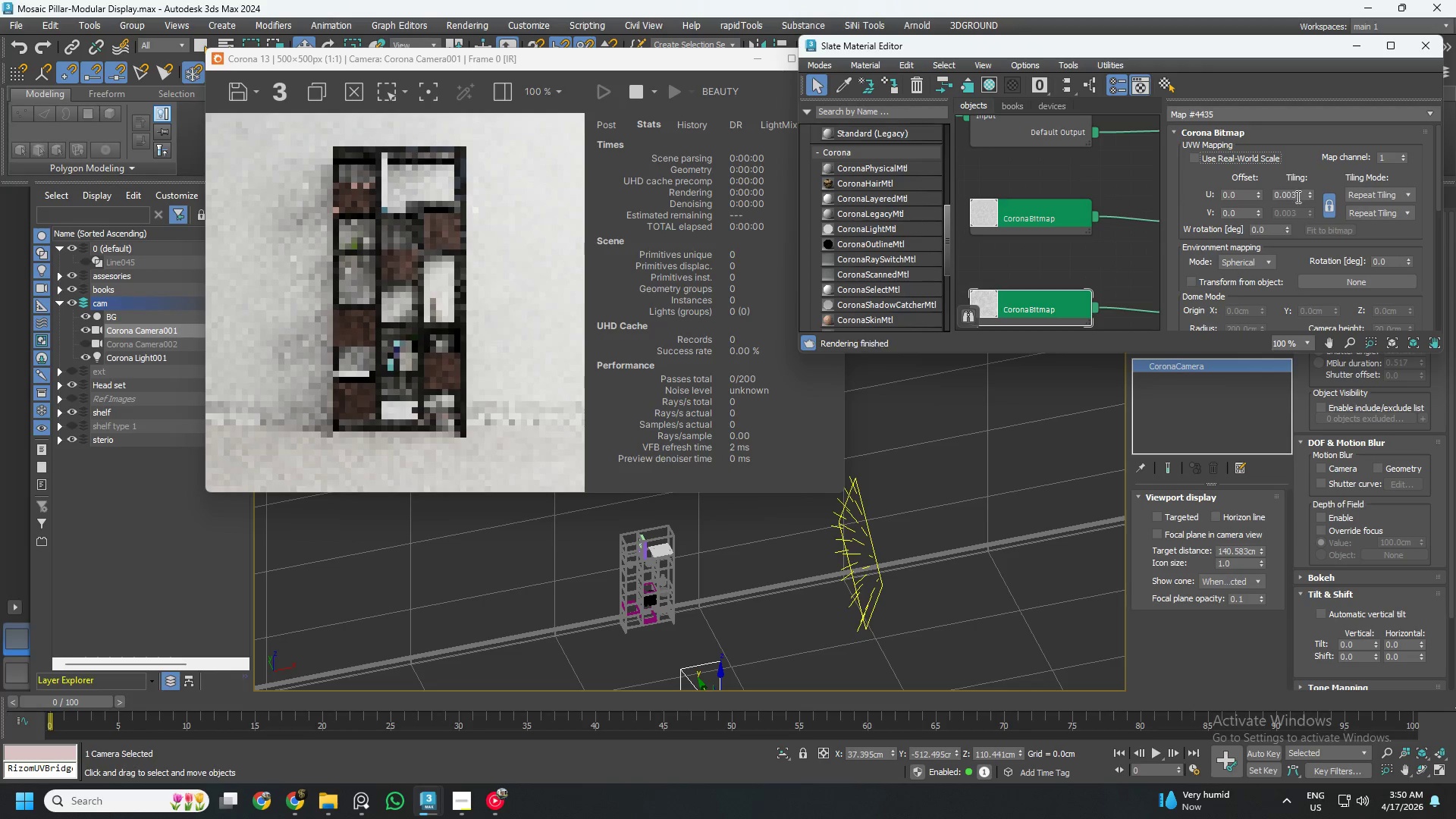 
double_click([1297, 196])
 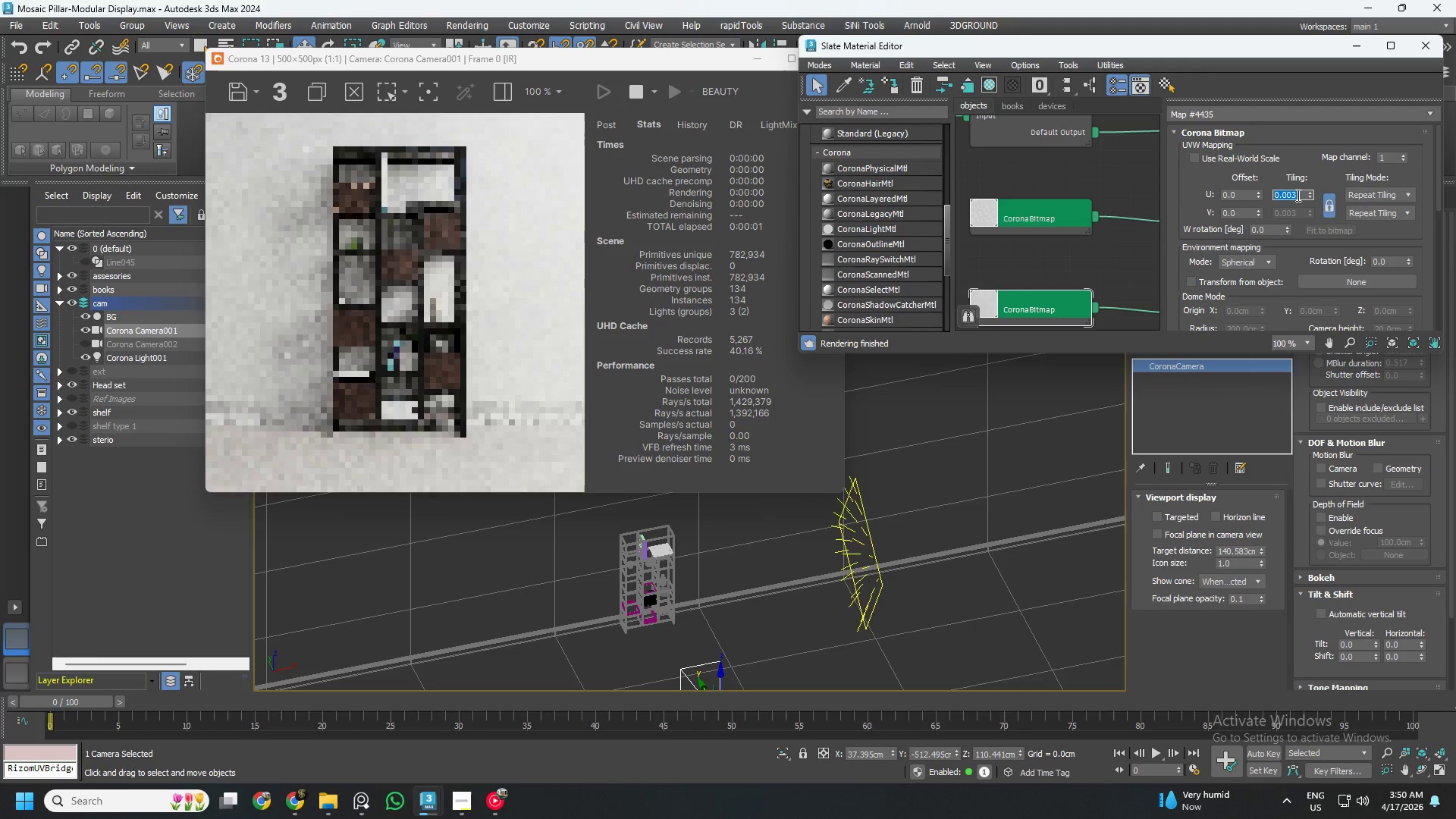 
key(Numpad2)
 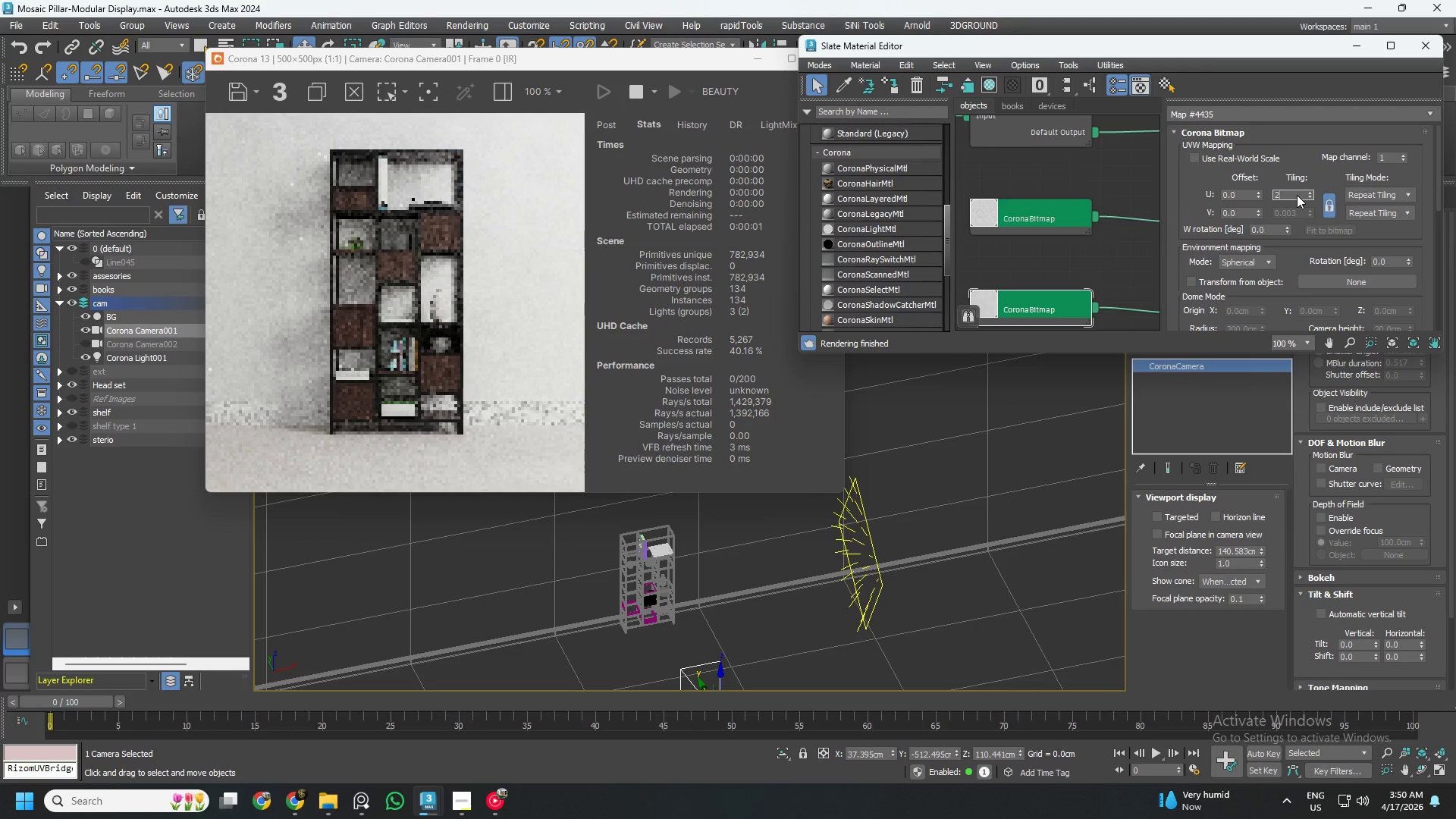 
key(NumpadEnter)
 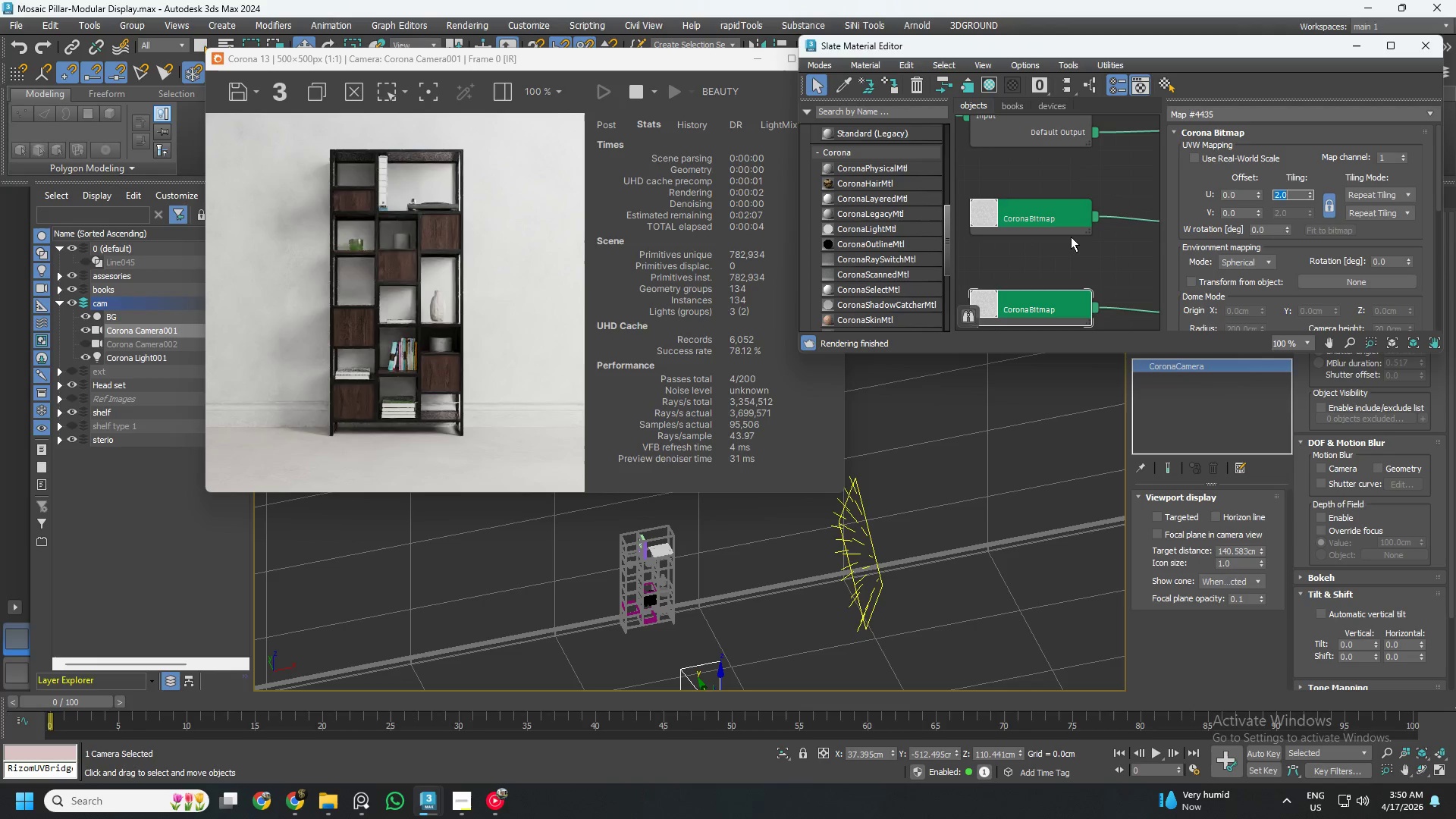 
wait(7.08)
 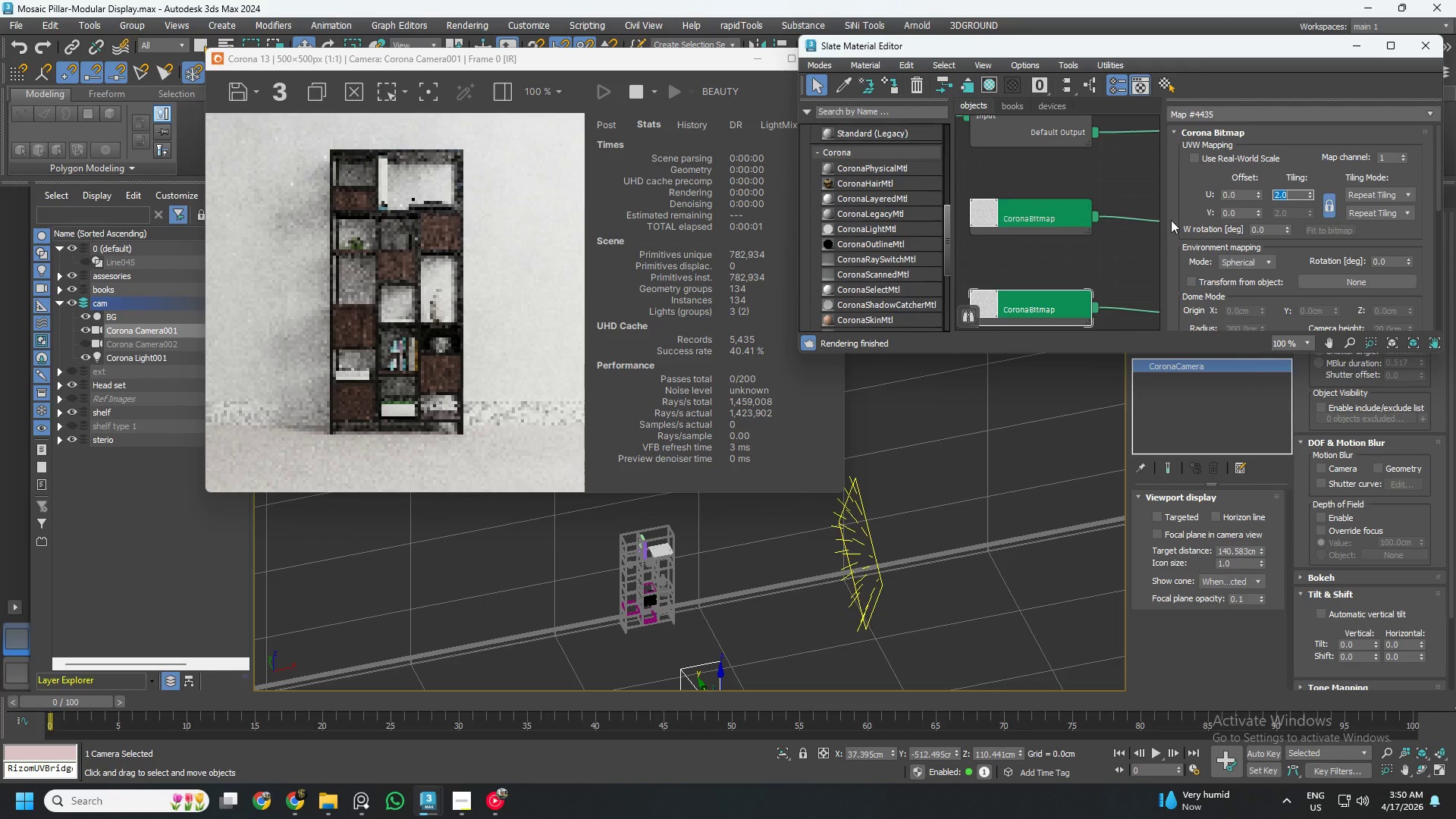 
key(Control+S)
 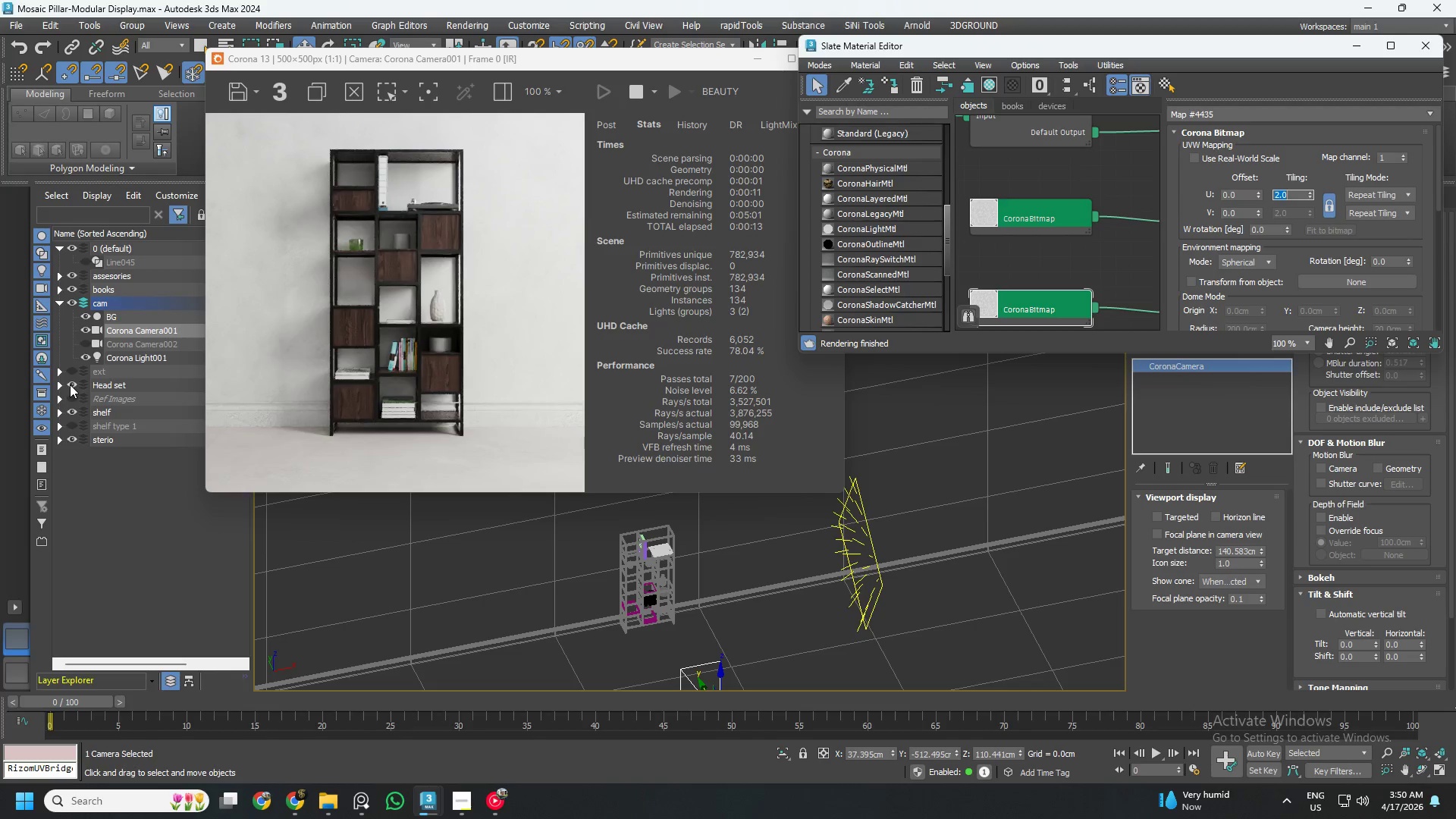 
wait(12.0)
 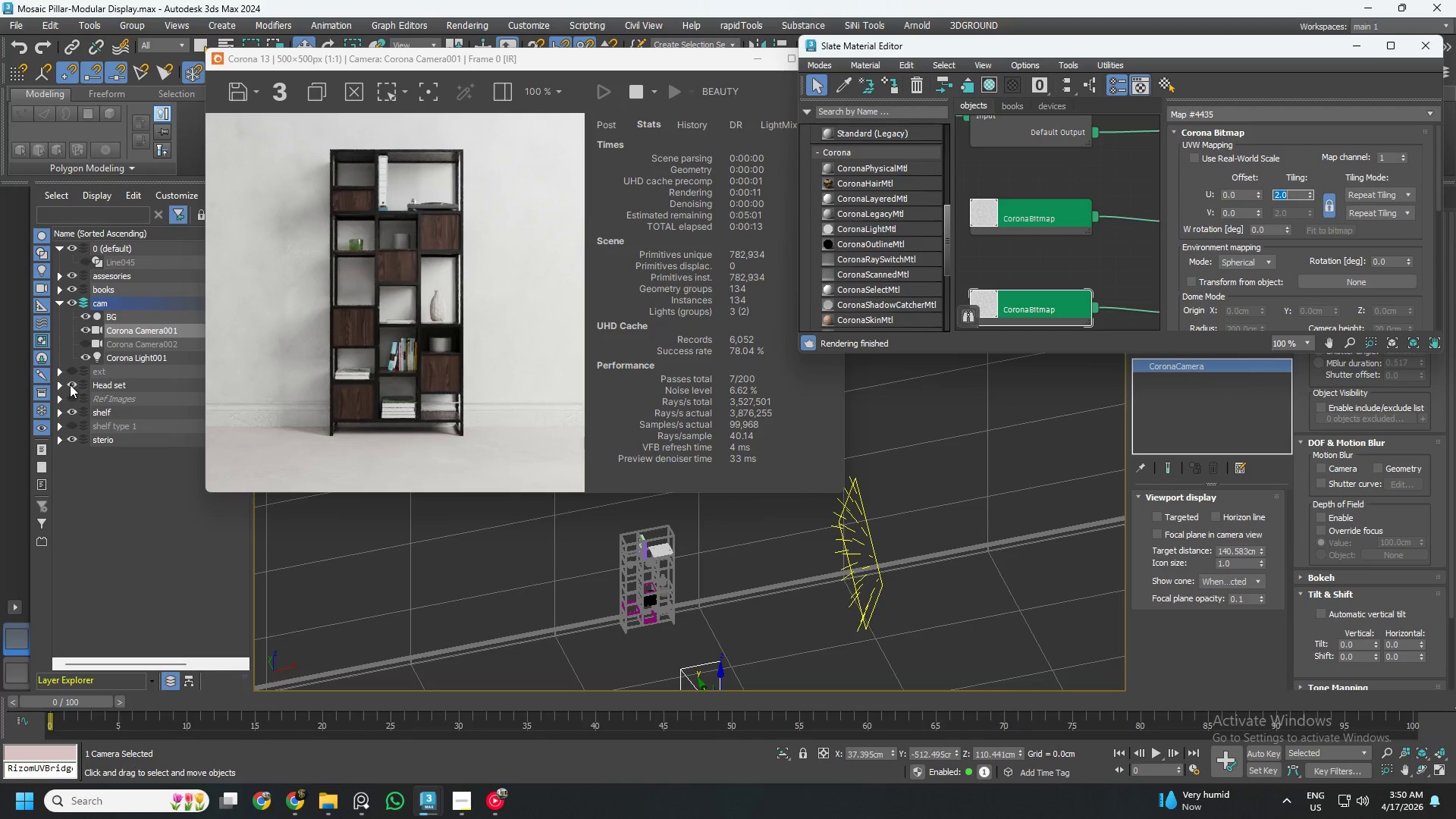 
left_click([84, 411])
 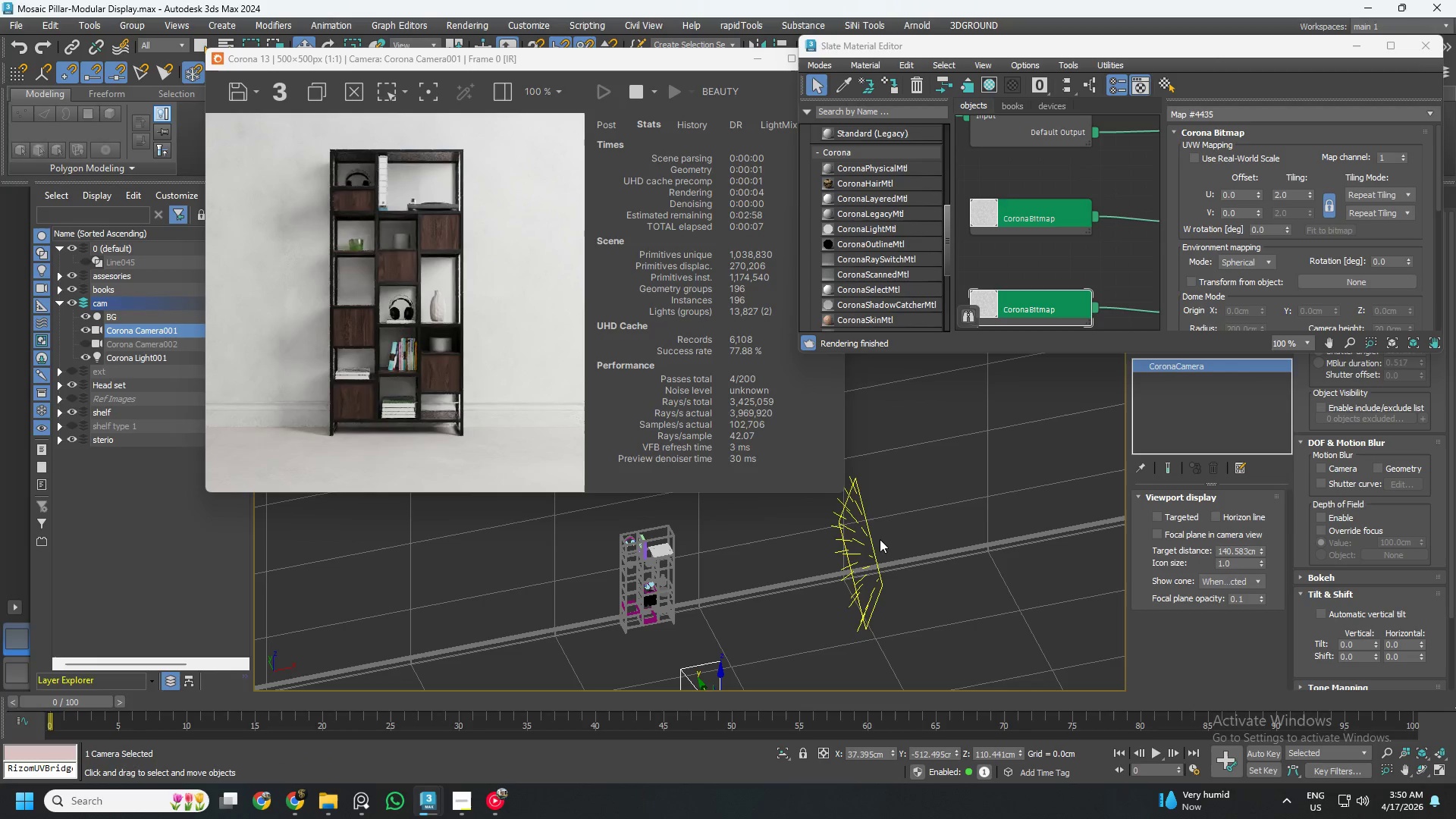 
wait(16.45)
 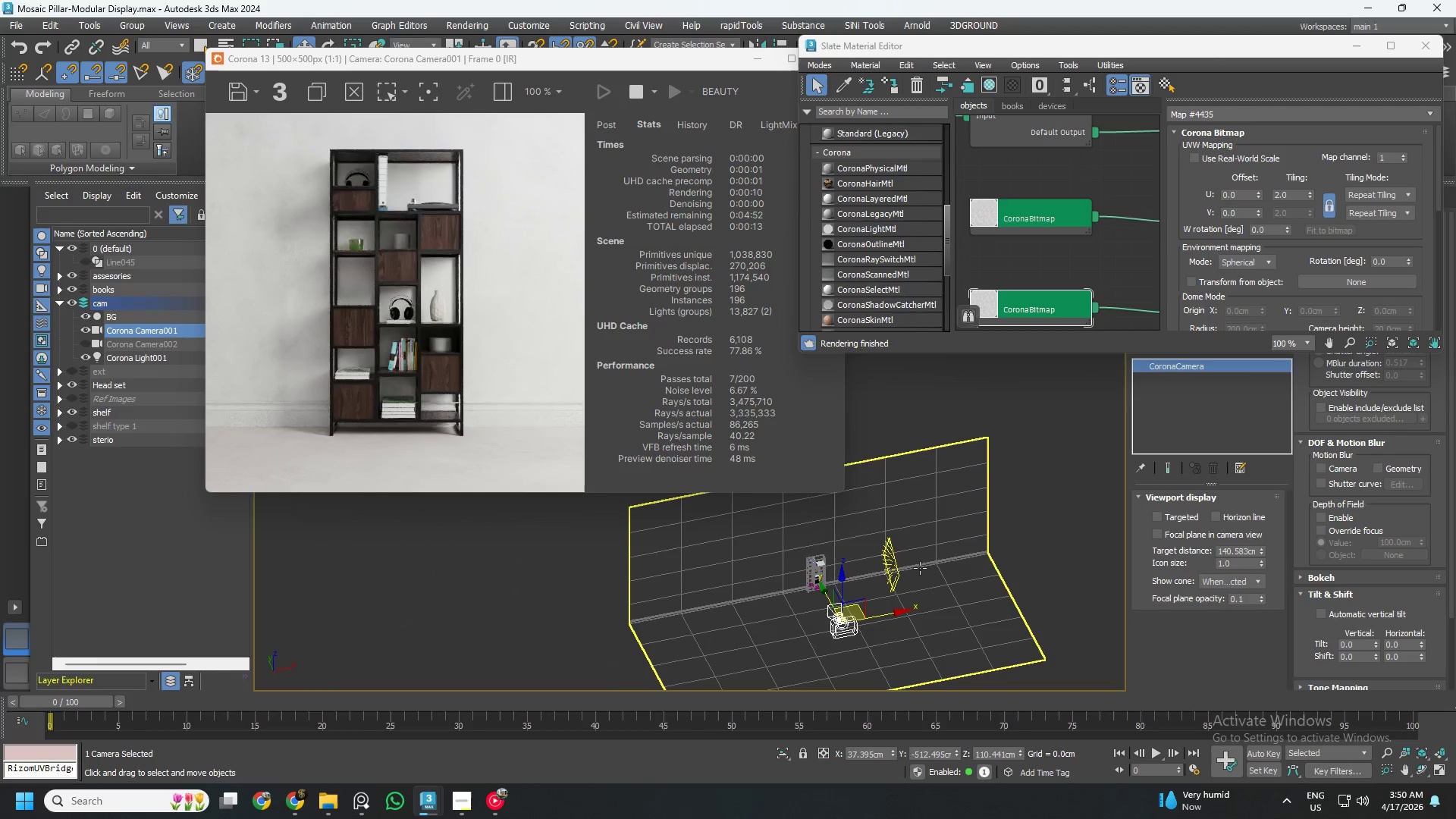 
hold_key(key=AltLeft, duration=0.67)
 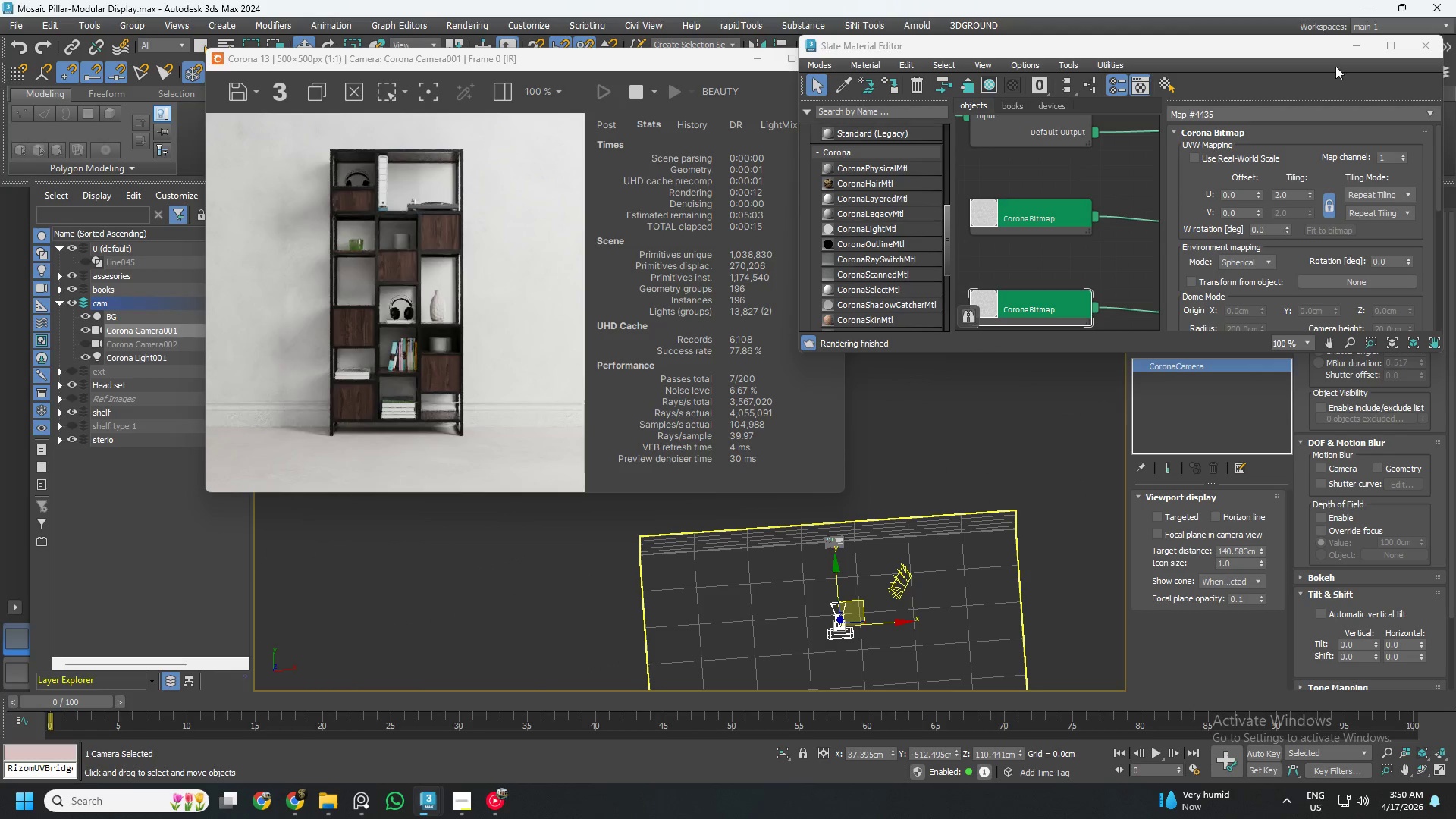 
scroll: coordinate [908, 570], scroll_direction: down, amount: 3.0
 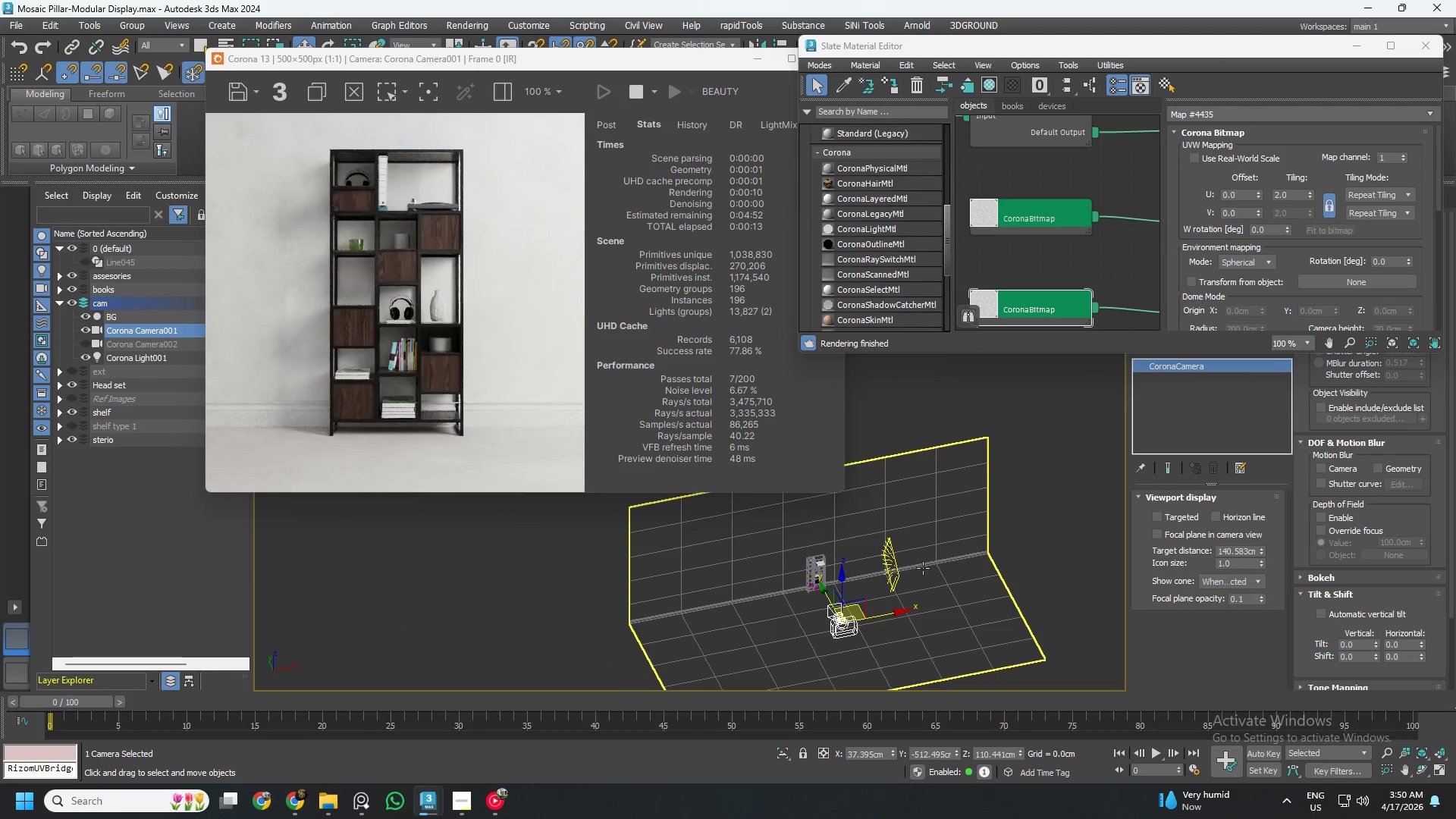 
left_click([1348, 46])
 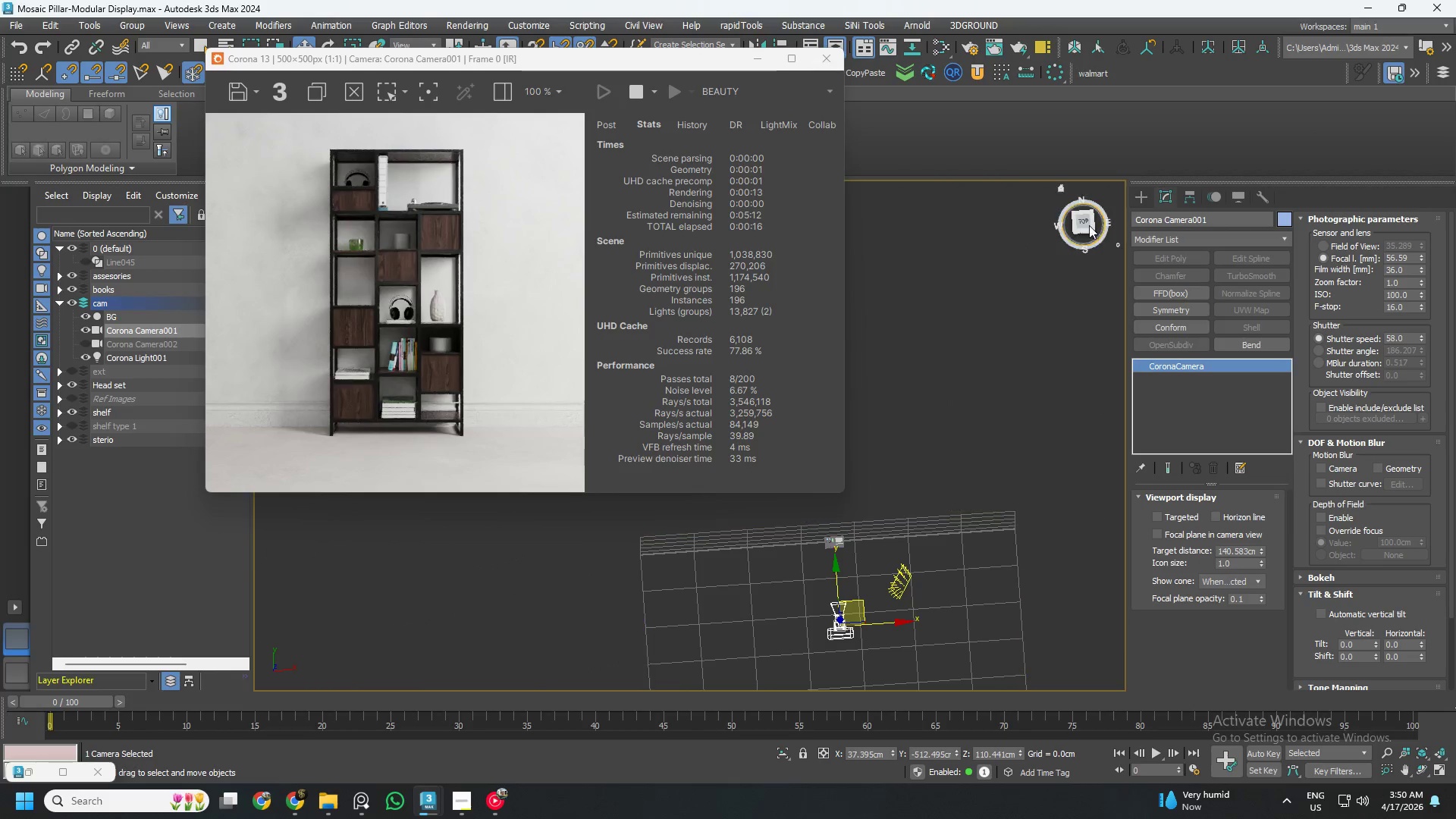 
left_click([1083, 222])
 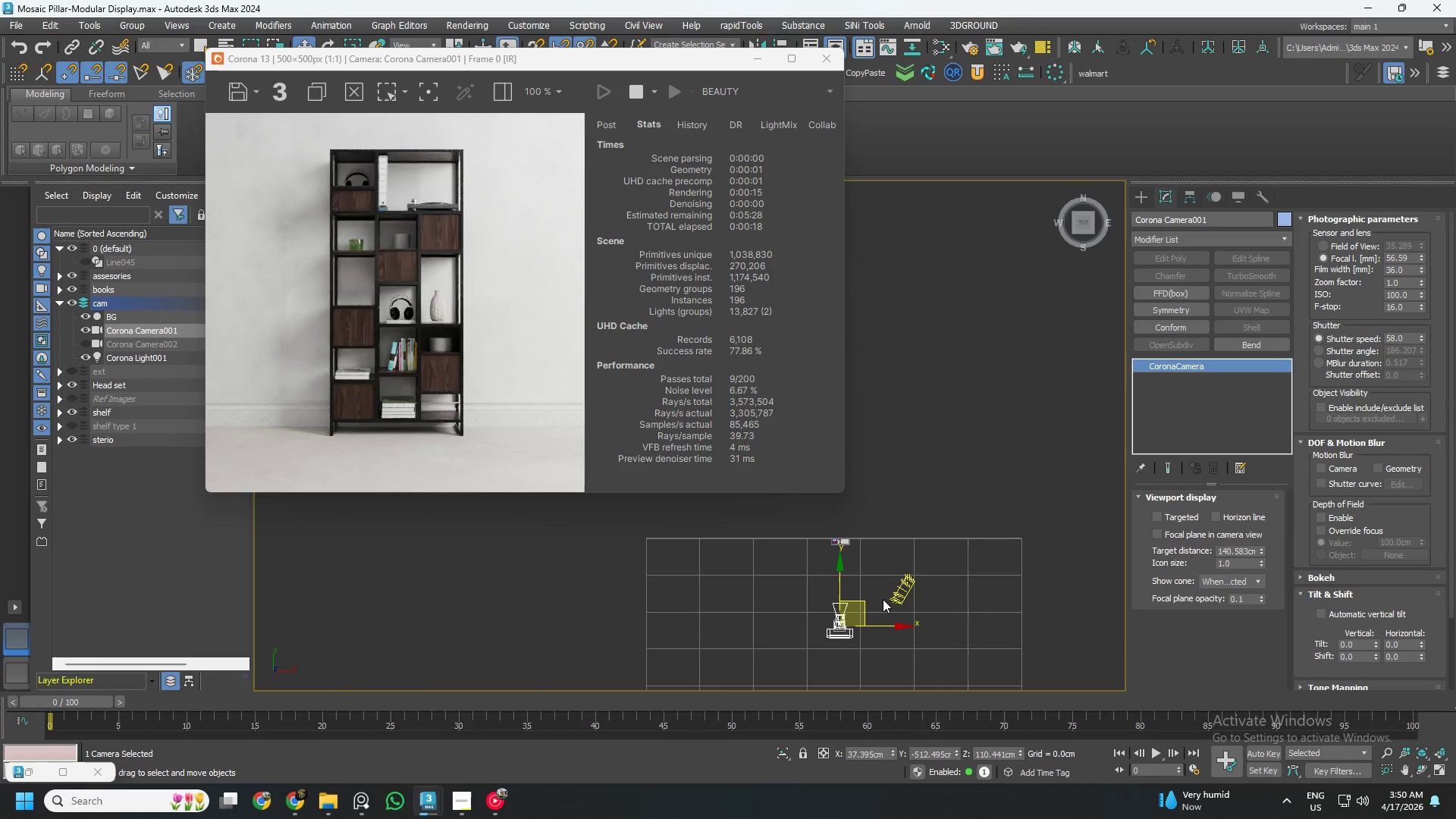 
left_click([905, 592])
 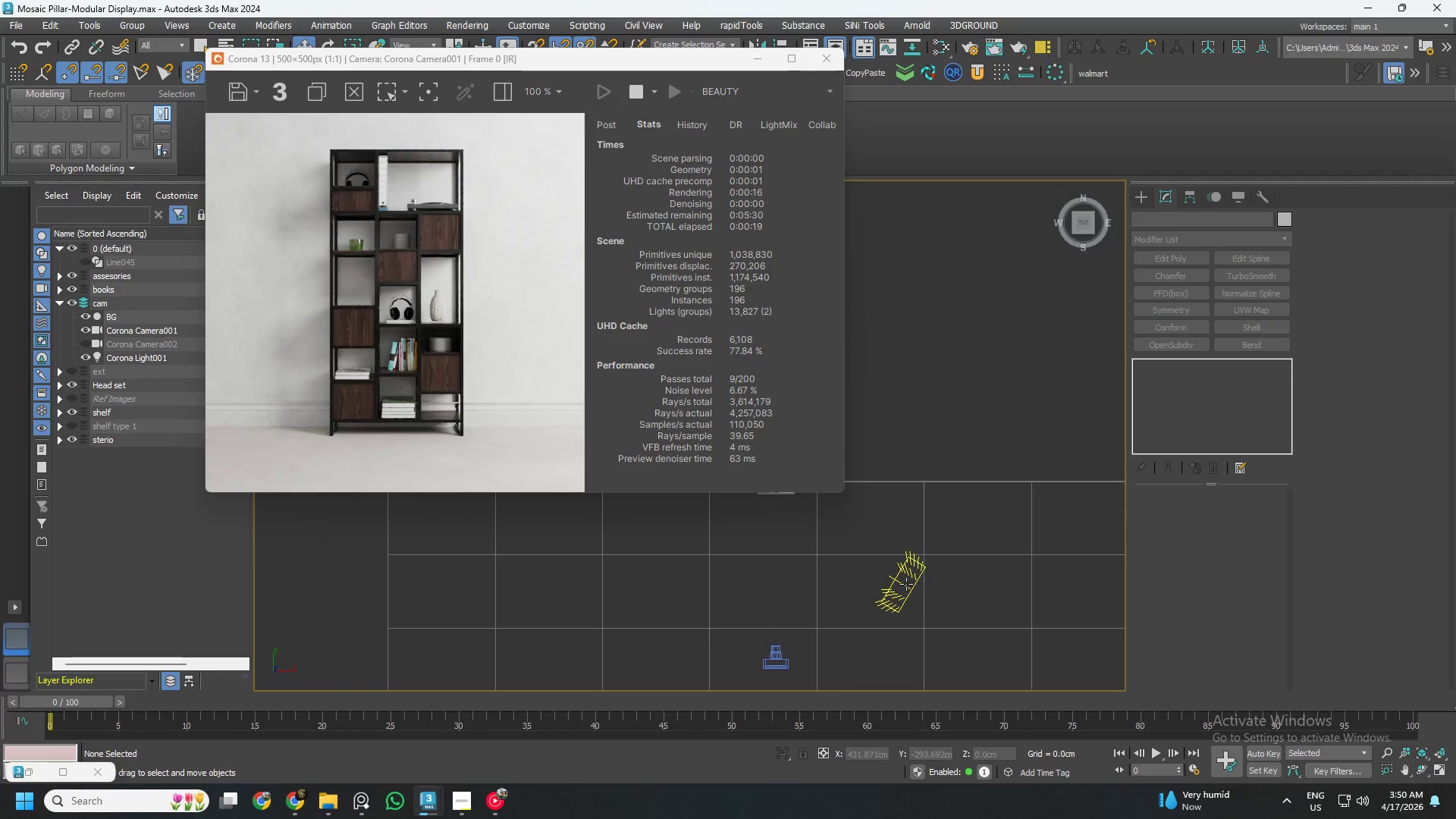 
scroll: coordinate [904, 595], scroll_direction: up, amount: 2.0
 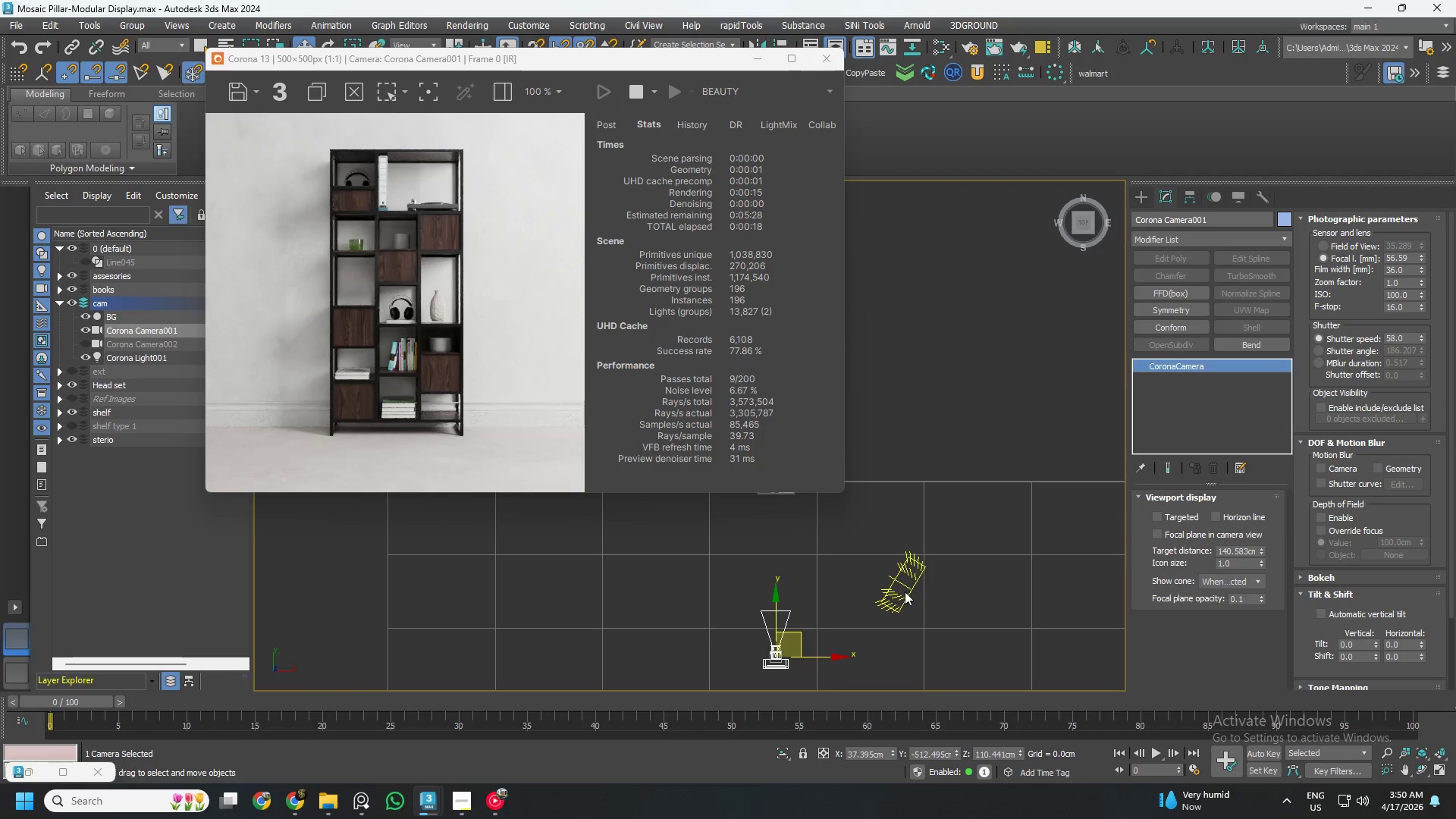 
left_click([906, 584])
 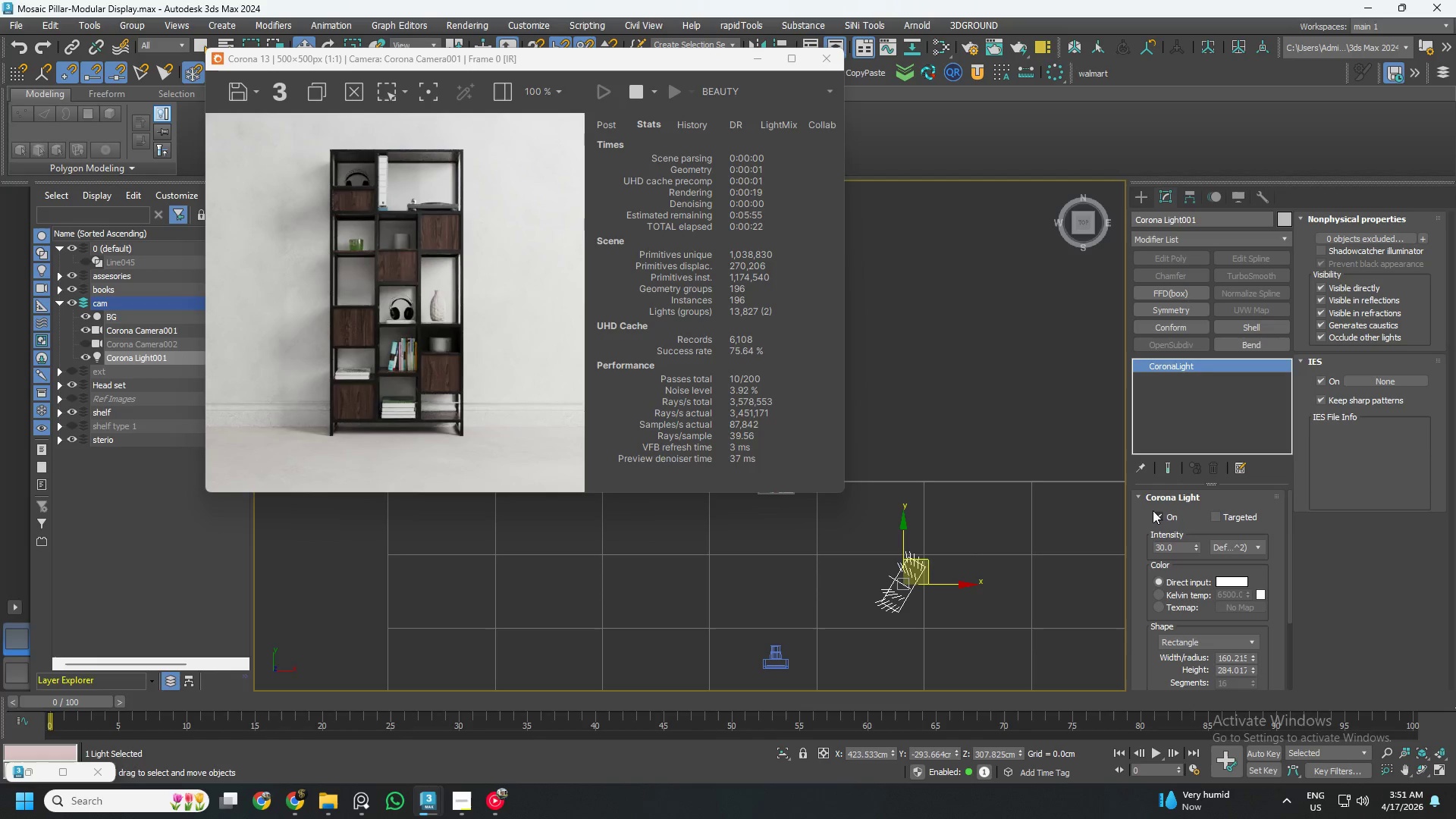 
left_click([1219, 515])
 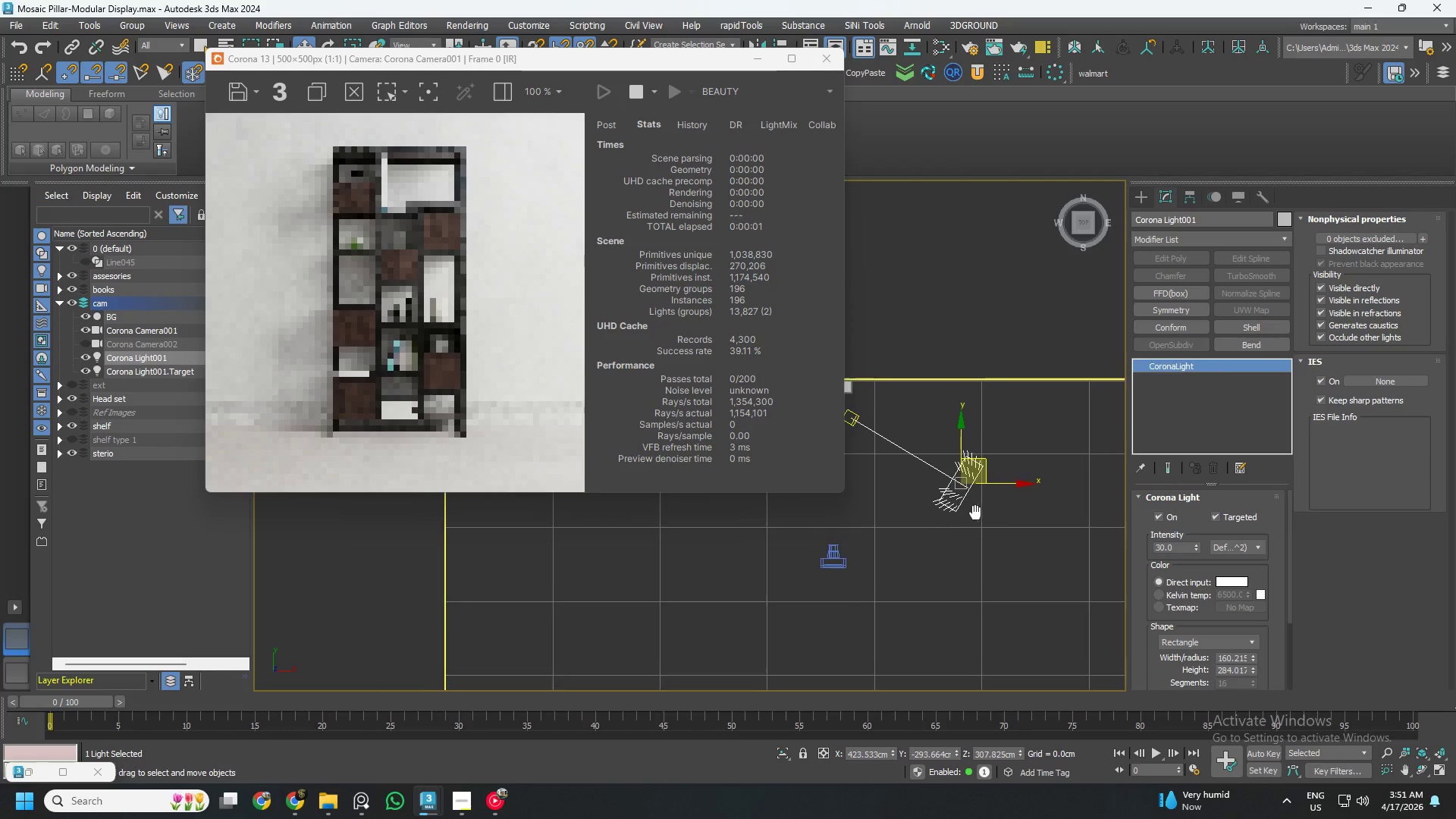 
hold_key(key=ShiftLeft, duration=3.48)
left_click_drag(start_coordinate=[987, 464], to_coordinate=[877, 538])
 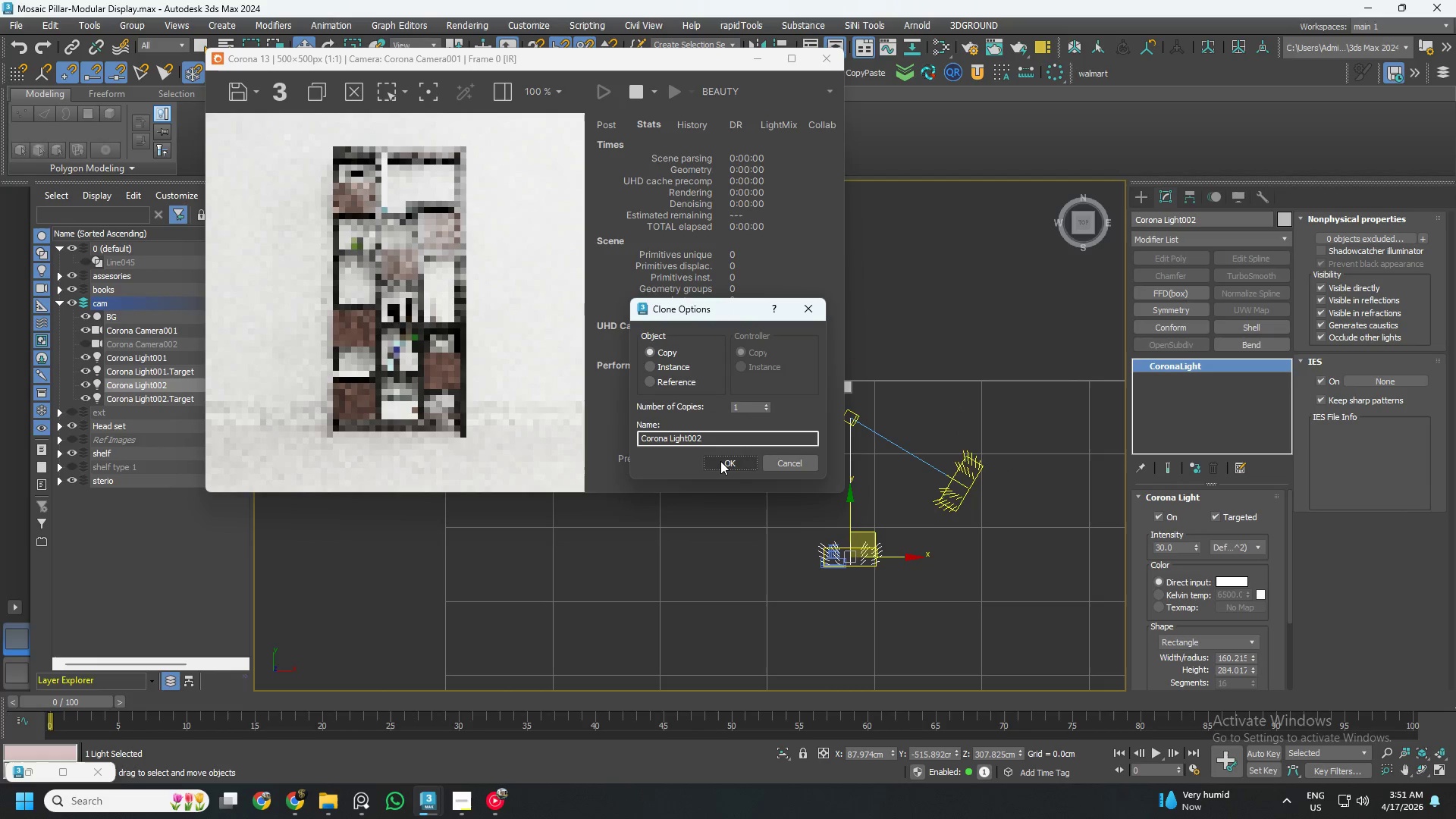 
left_click([720, 461])
 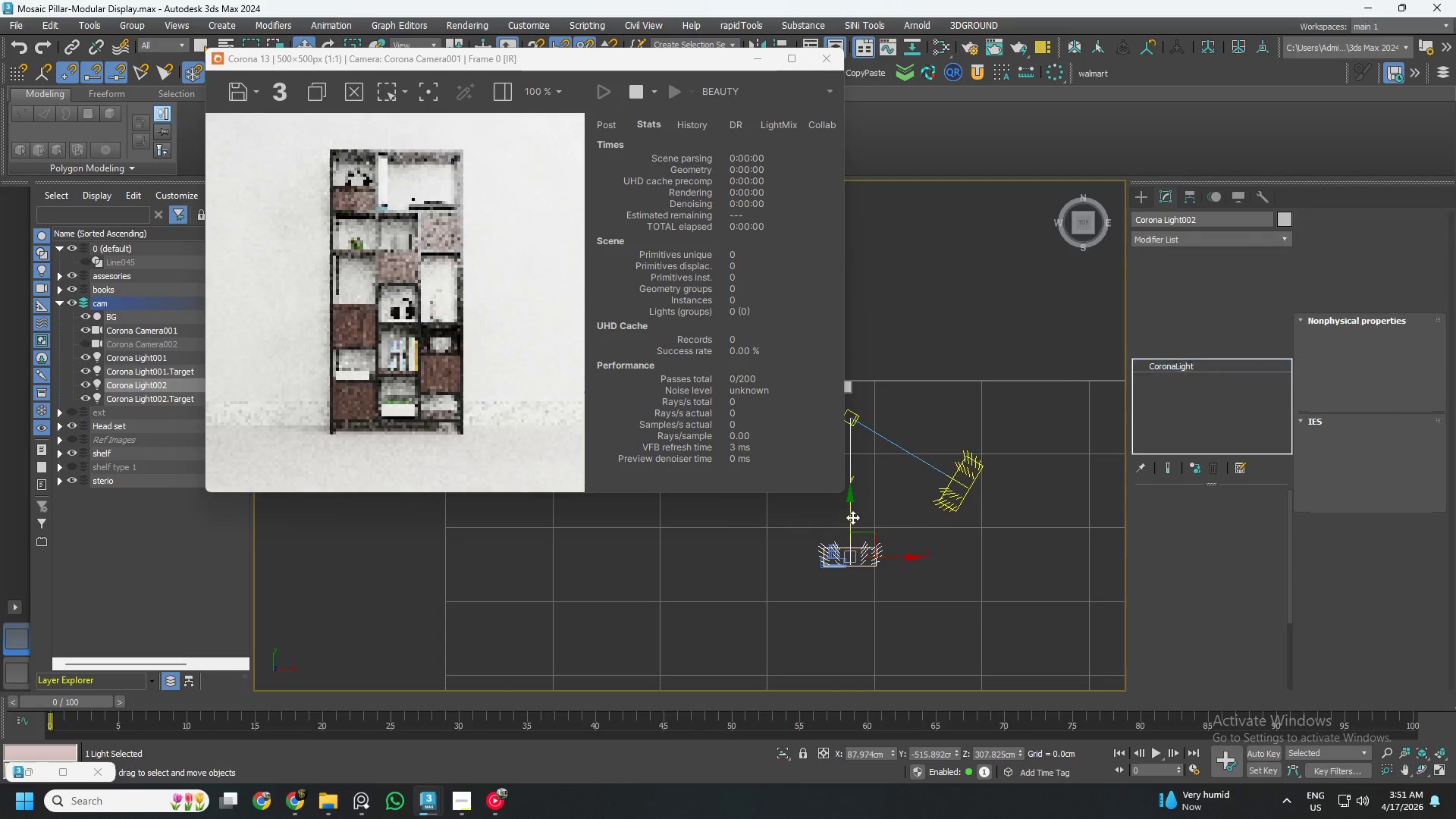 
left_click_drag(start_coordinate=[849, 515], to_coordinate=[854, 585])
 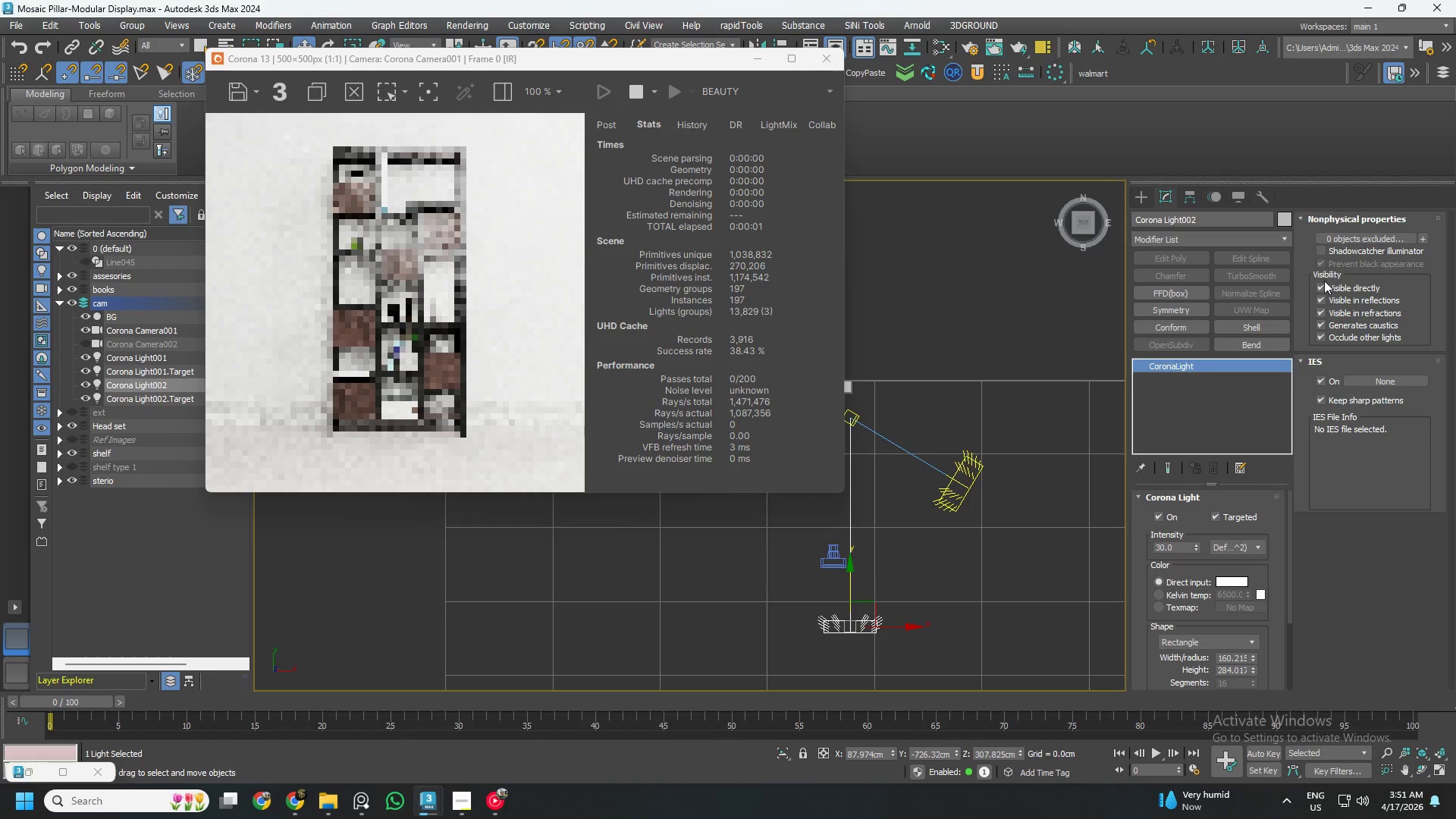 
left_click([1323, 285])
 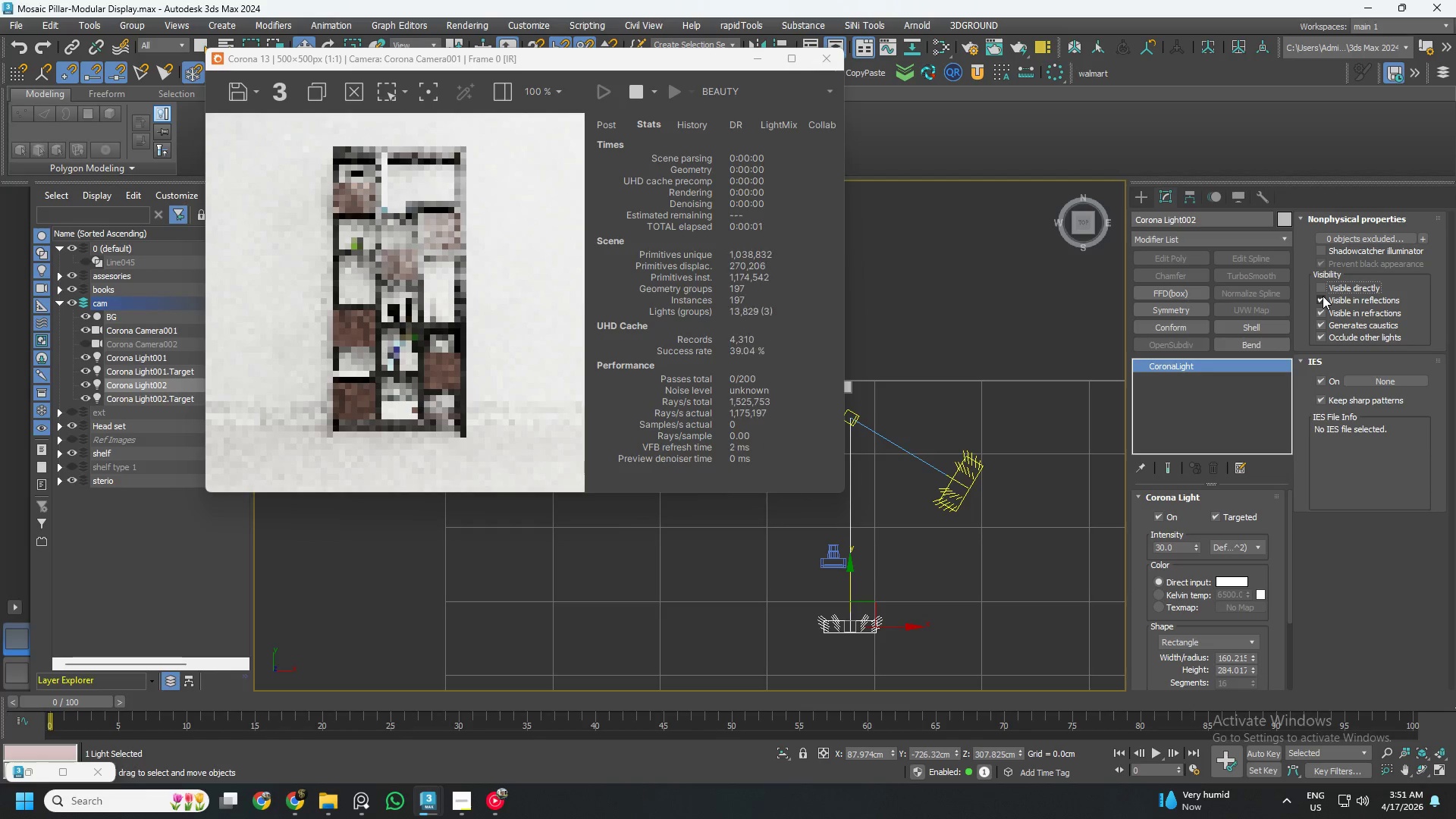 
left_click([1323, 296])
 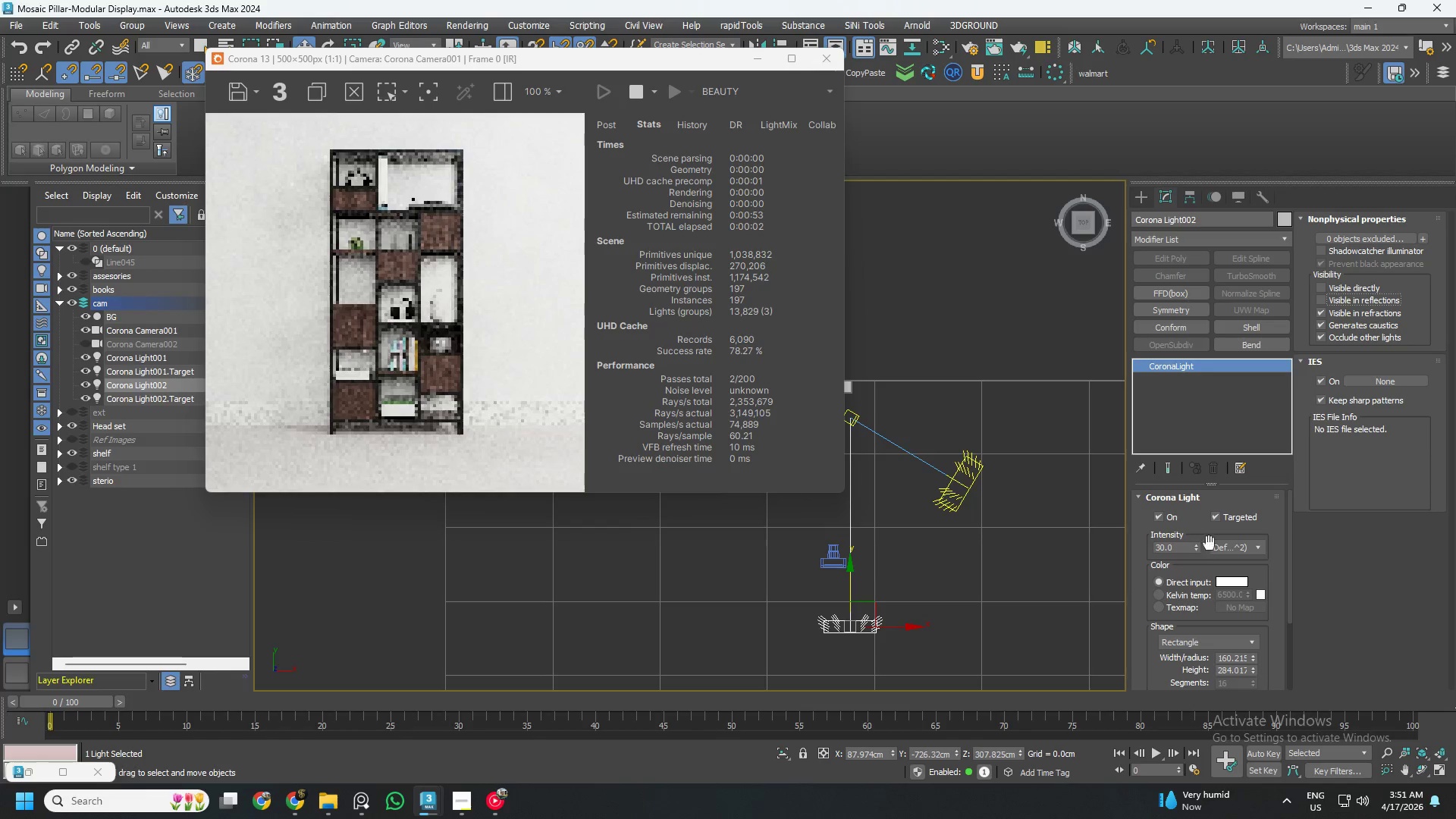 
left_click([1217, 518])
 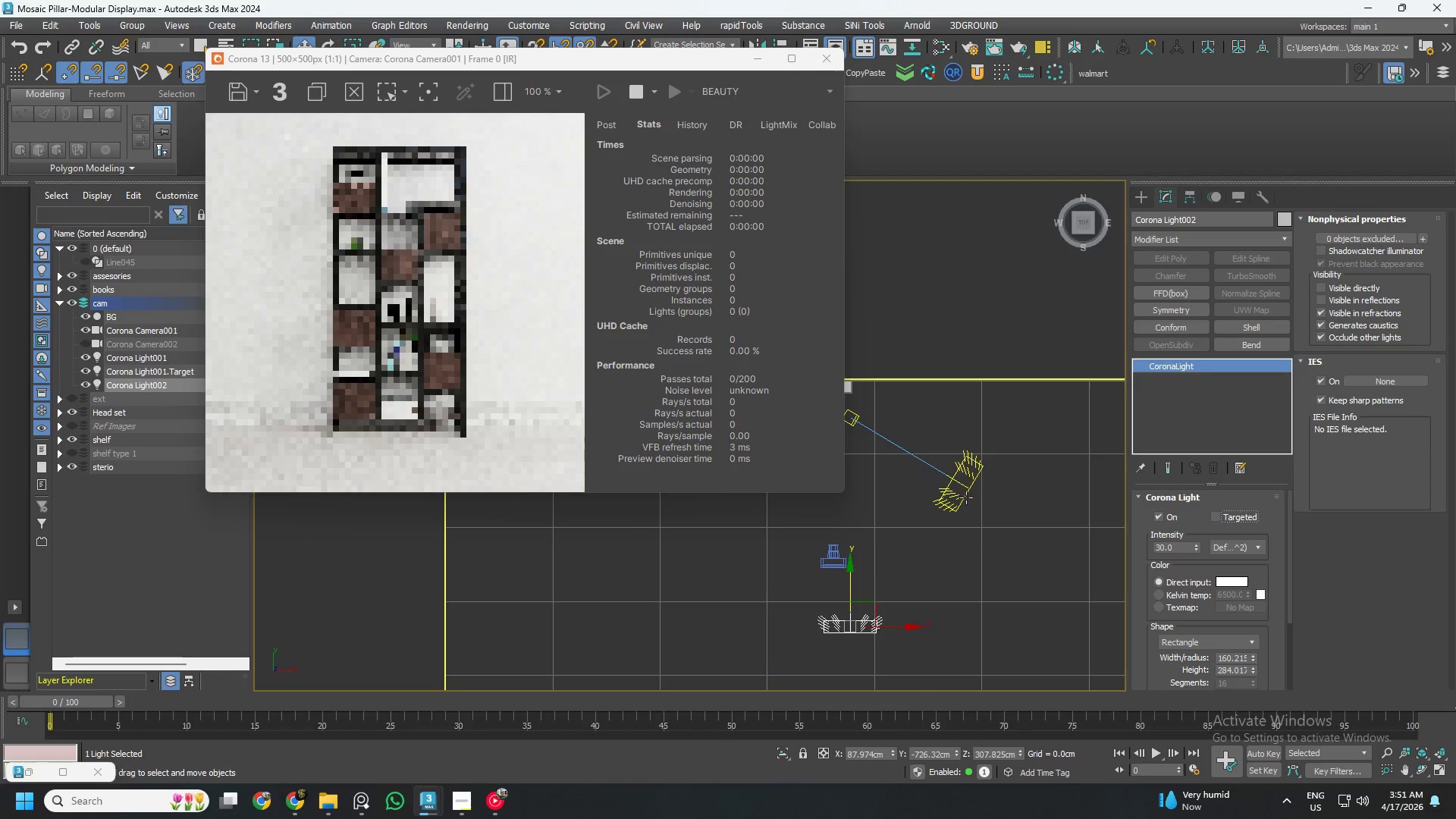 
left_click([966, 490])
 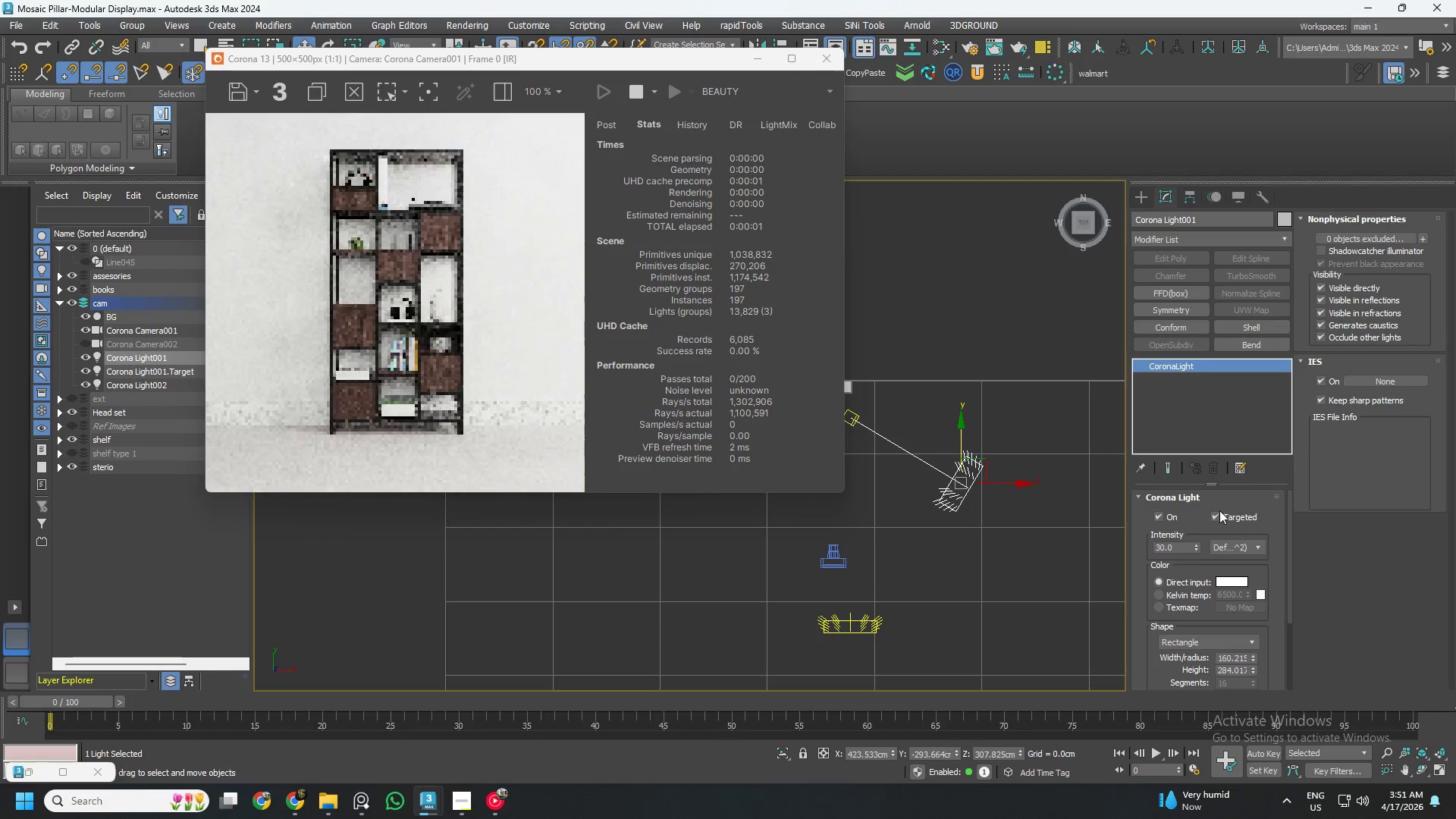 
left_click([1217, 516])
 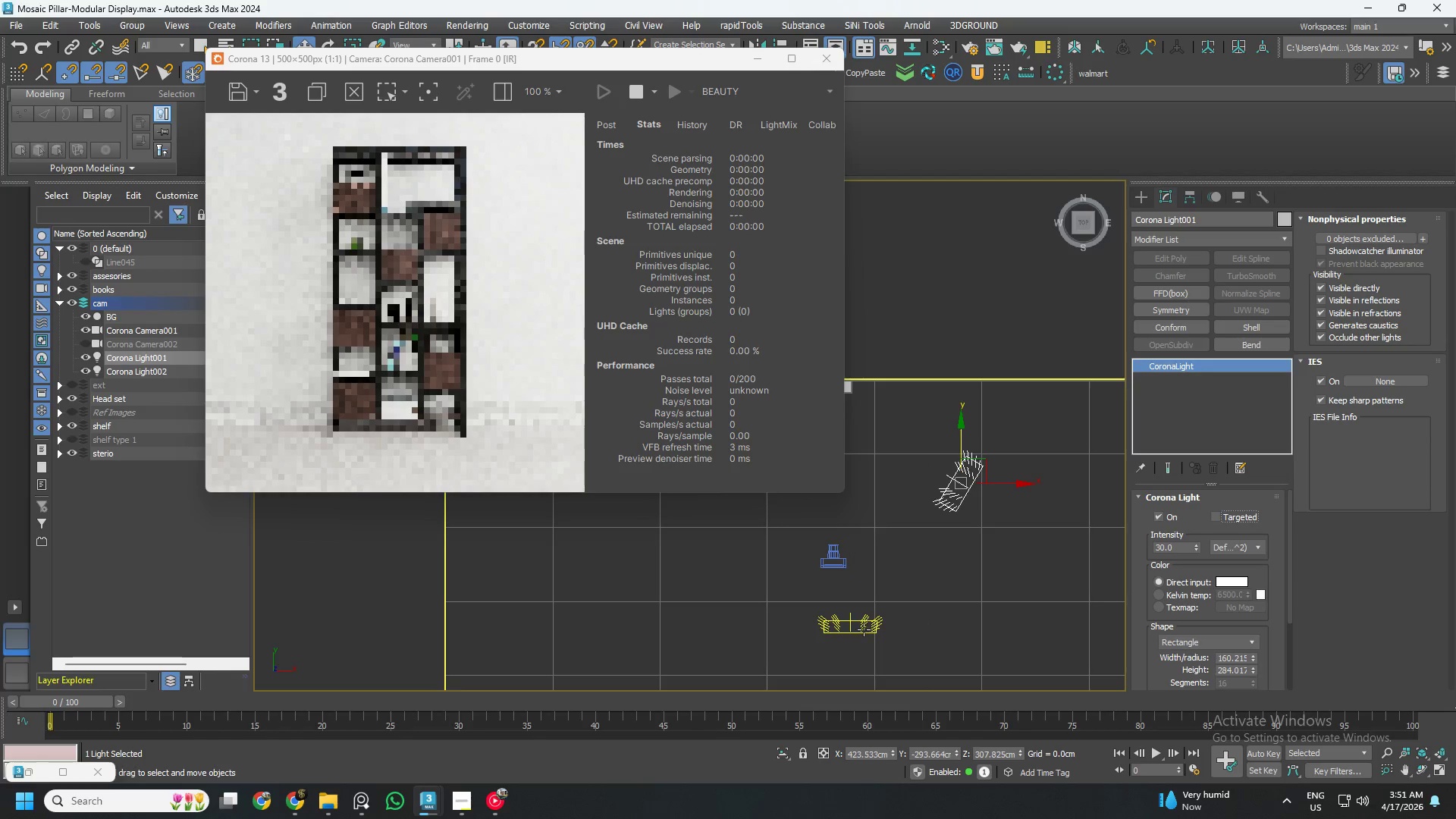 
left_click([864, 630])
 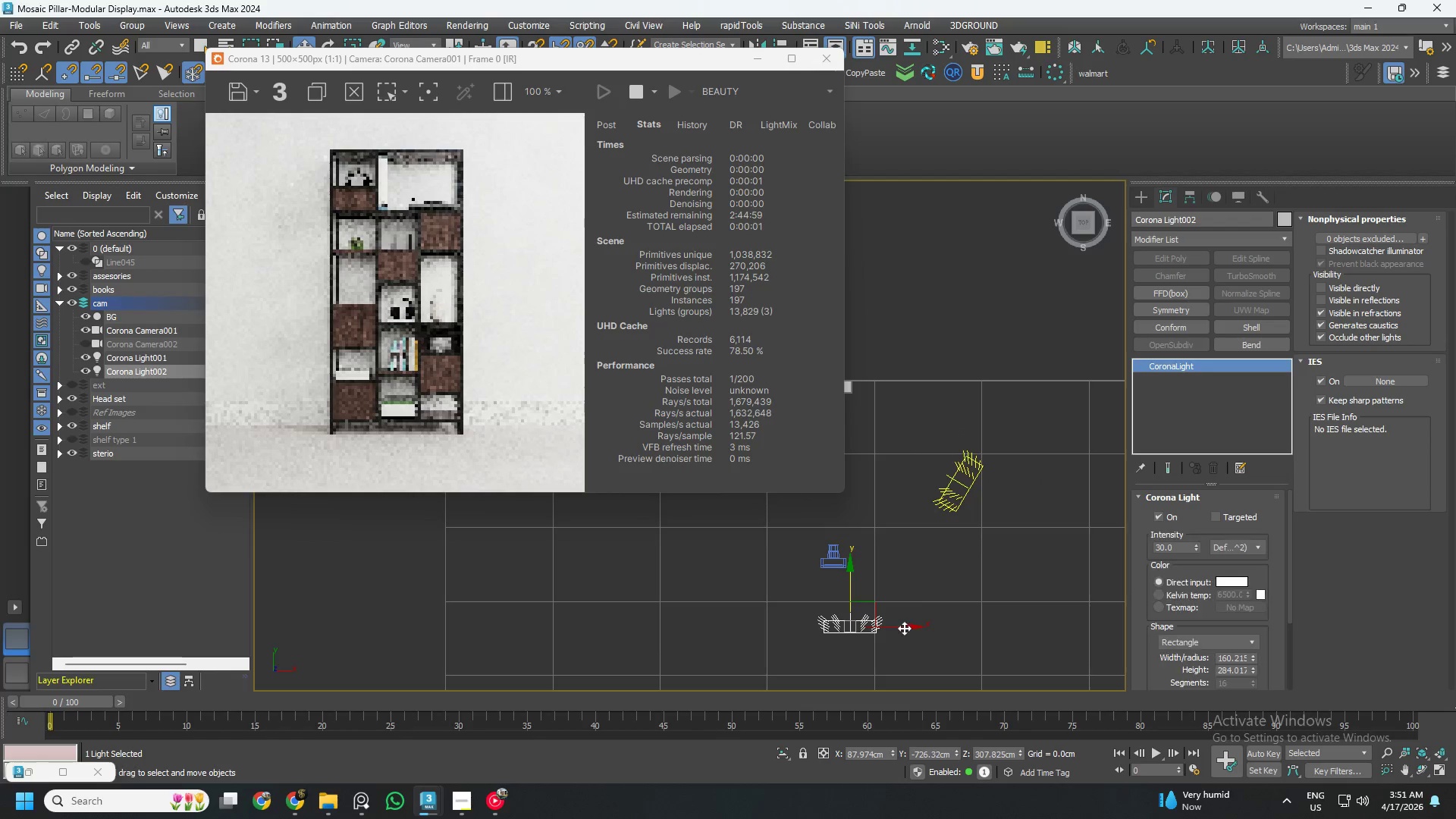 
left_click_drag(start_coordinate=[901, 628], to_coordinate=[876, 628])
 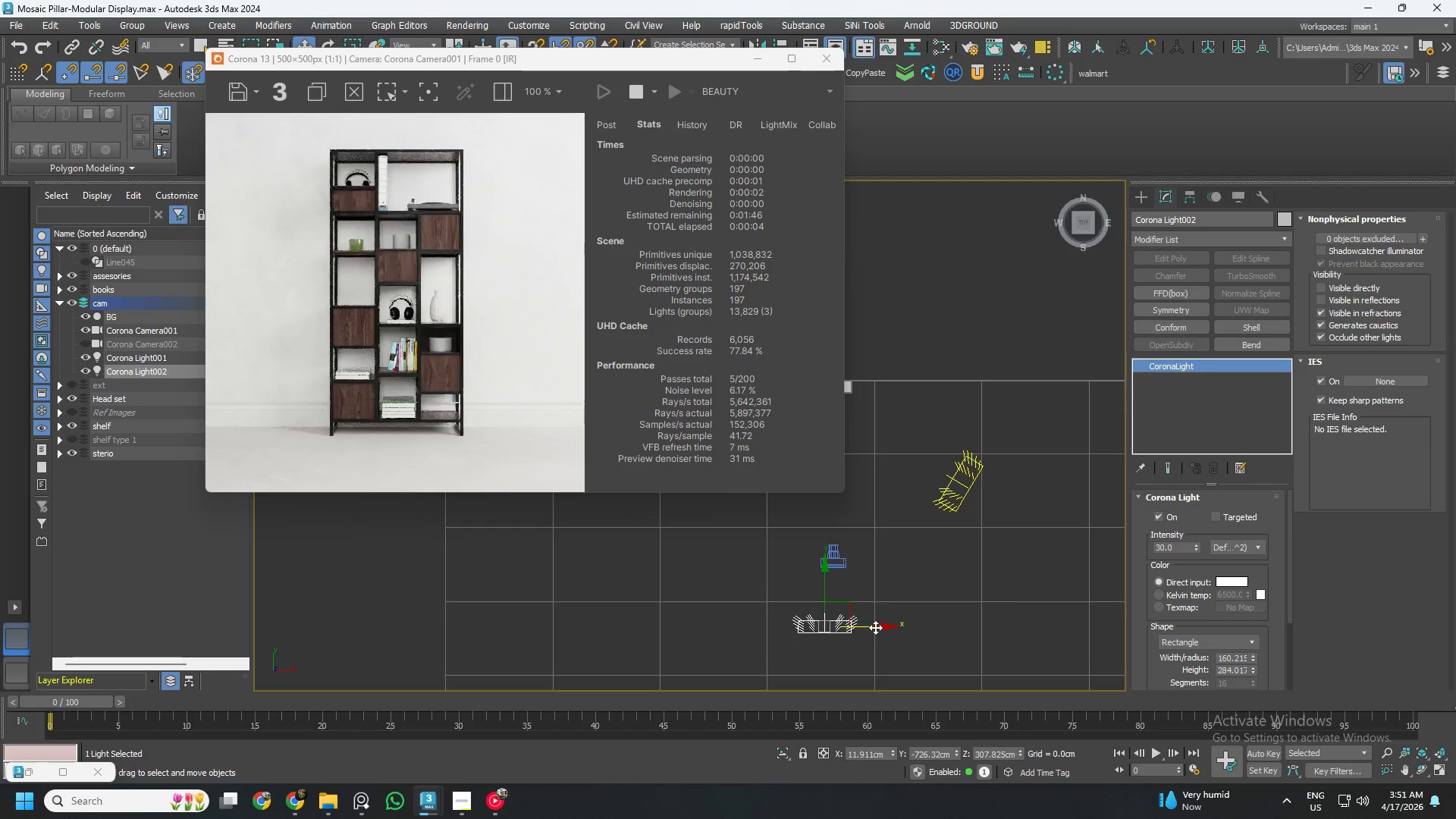 
wait(6.84)
 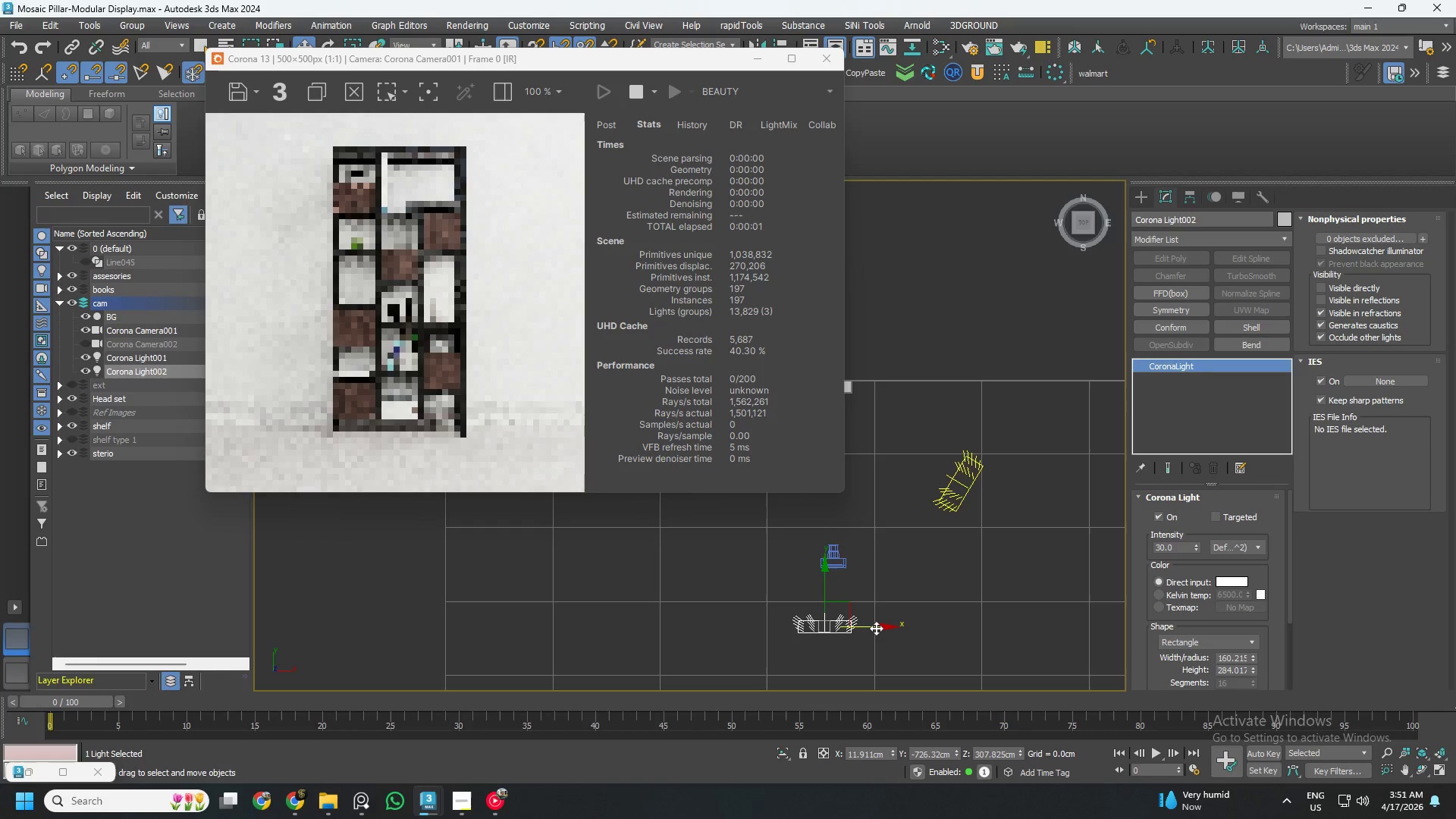 
double_click([1174, 549])
 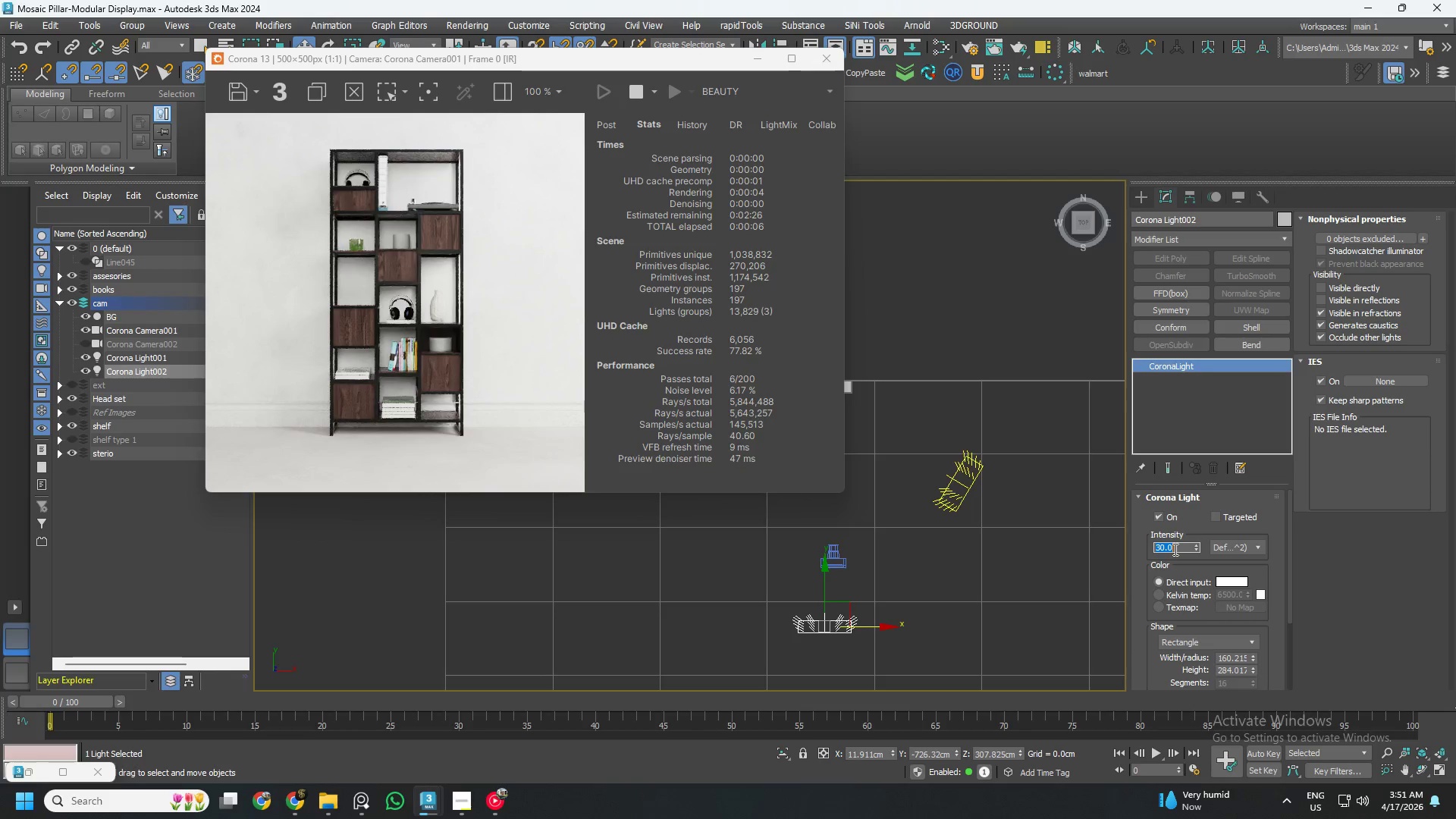 
key(Numpad1)
 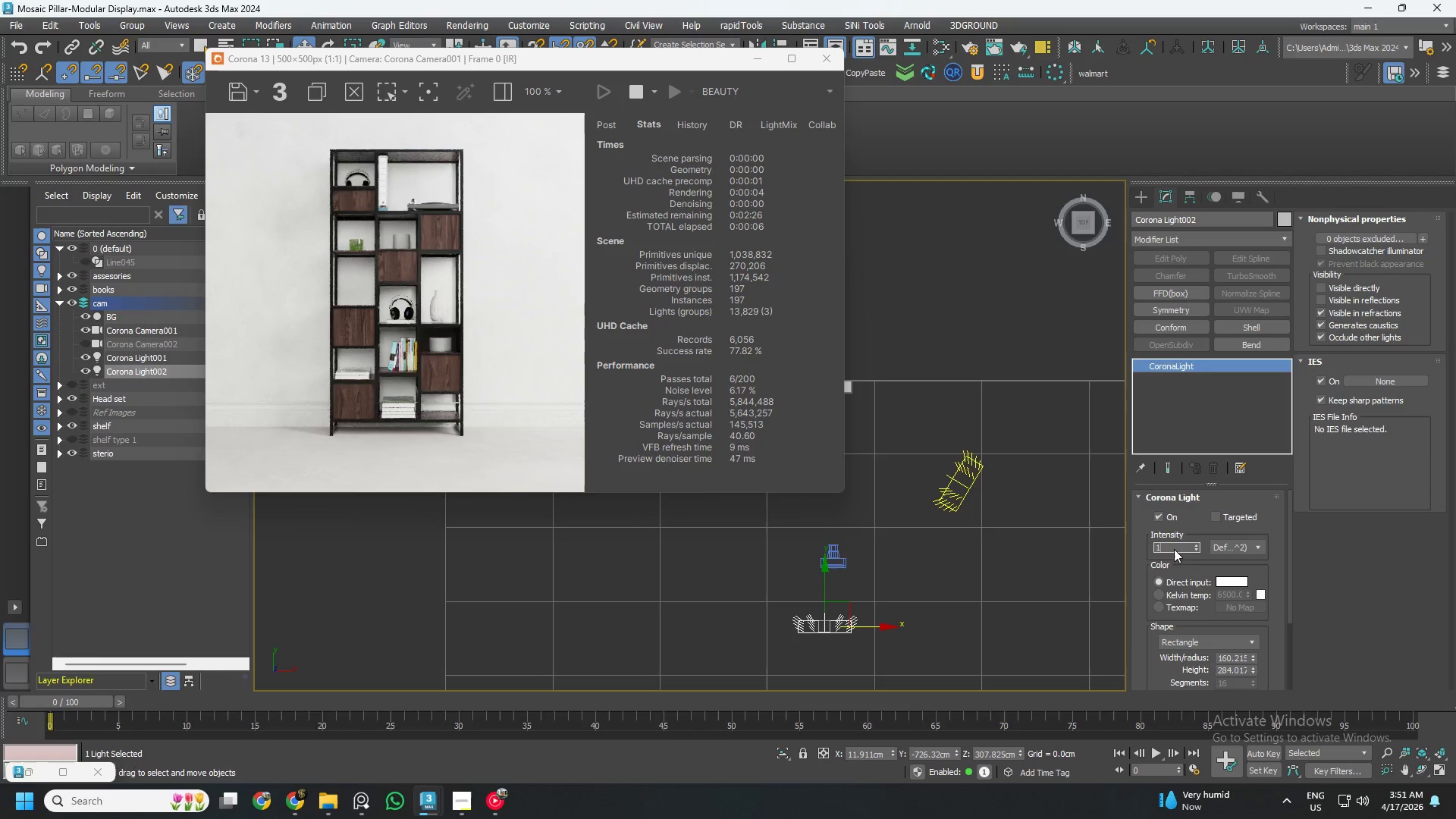 
key(Numpad0)
 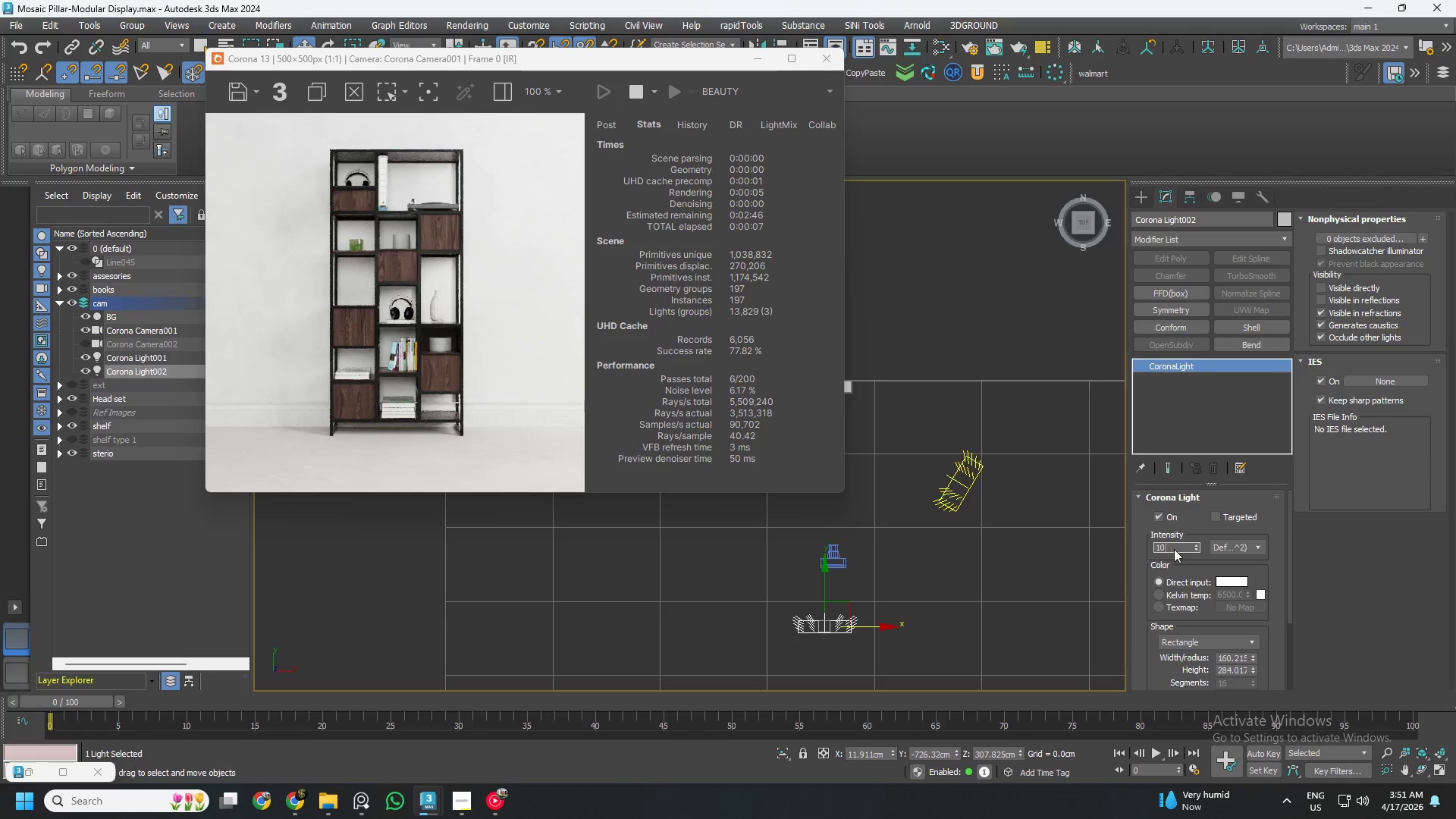 
key(NumpadEnter)
 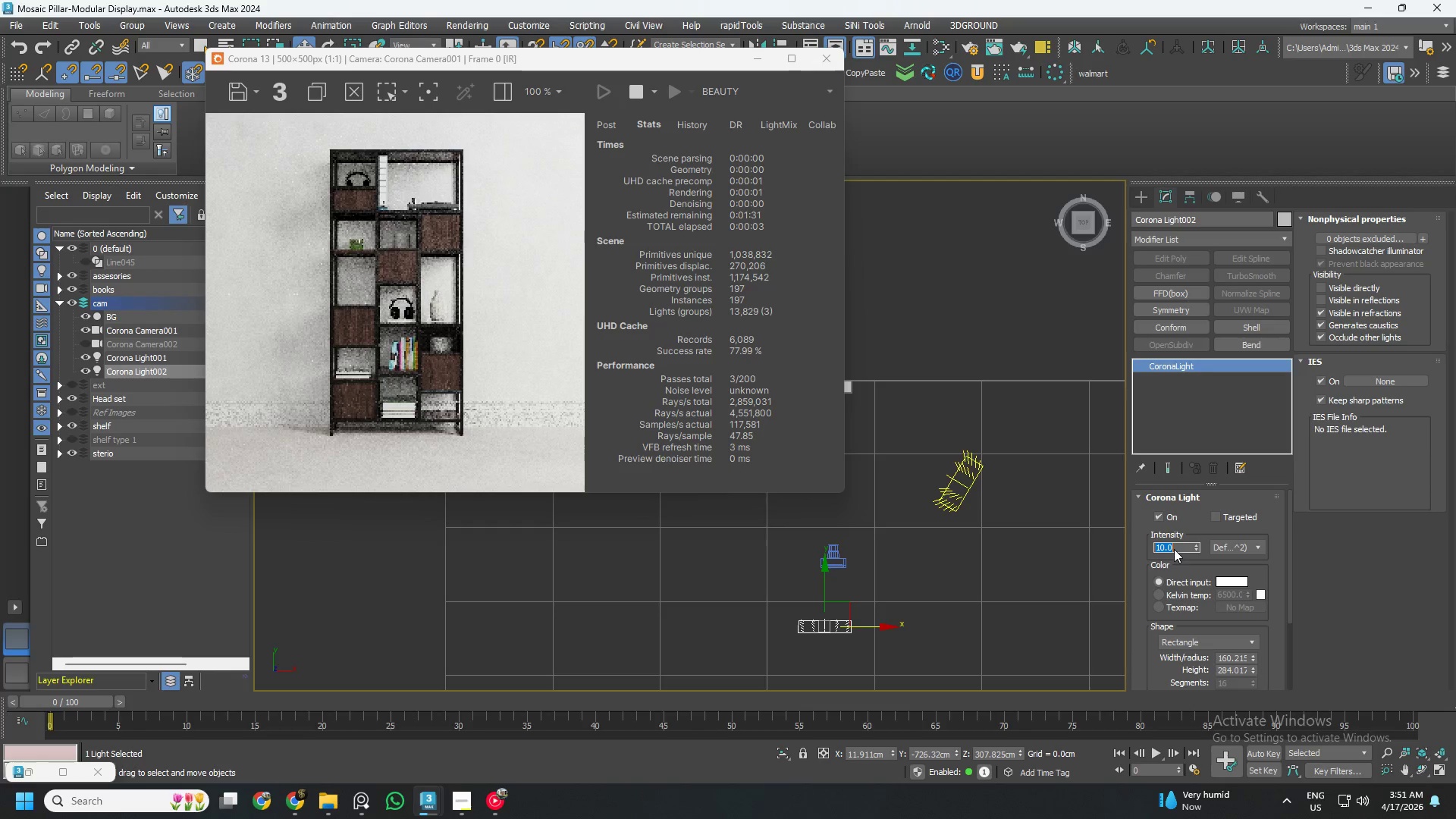 
key(Numpad2)
 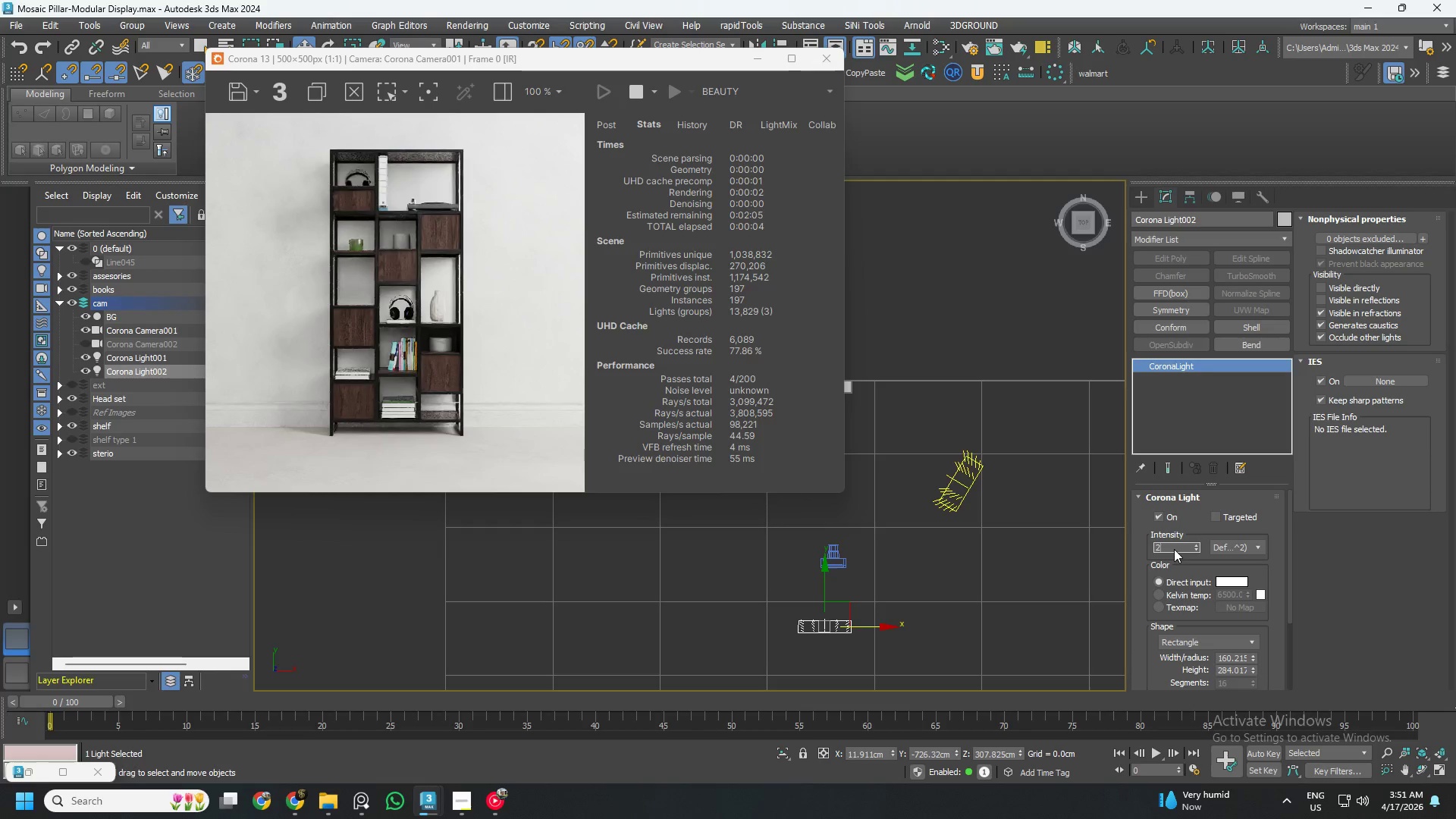 
key(Numpad0)
 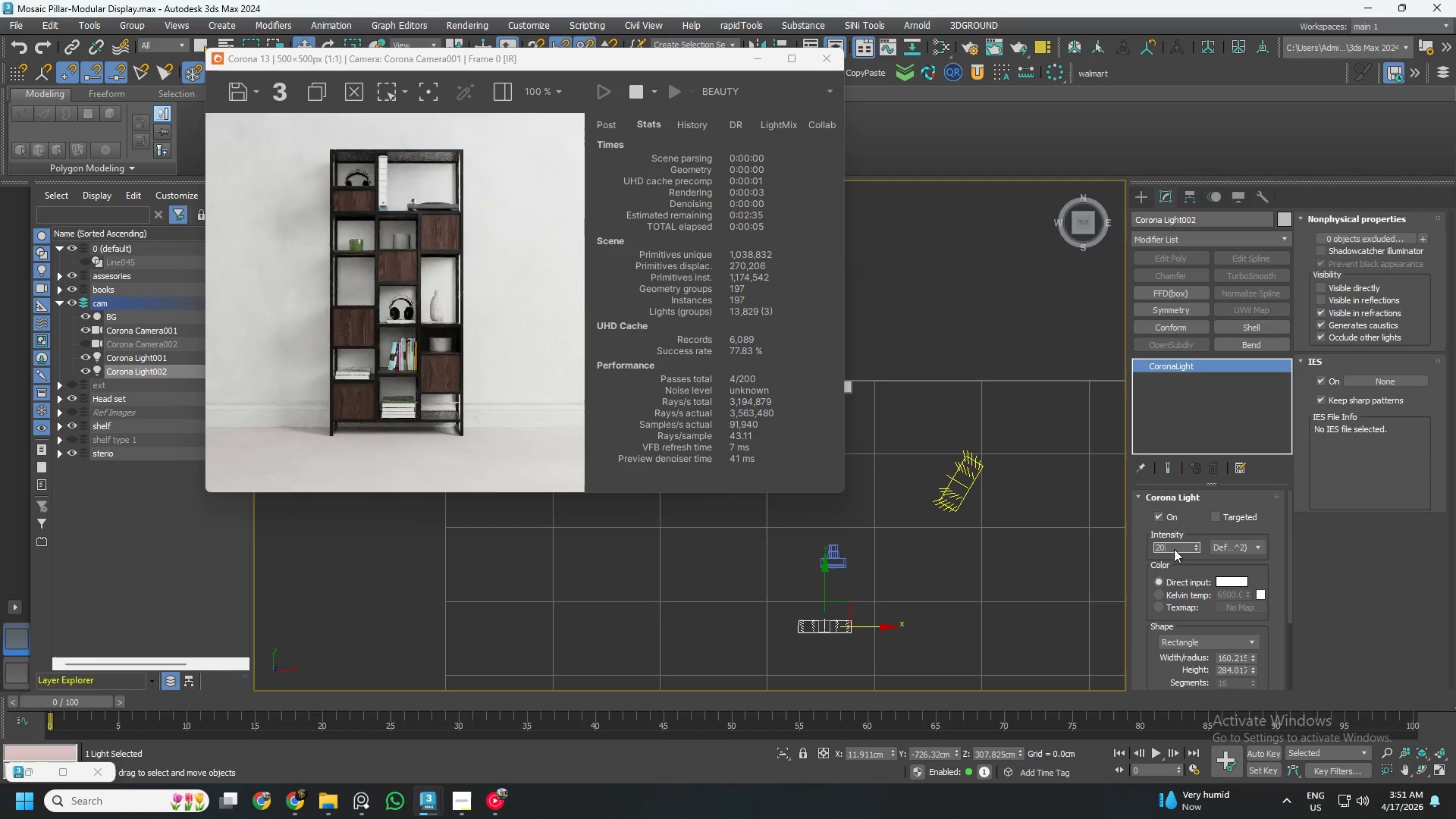 
key(NumpadEnter)
 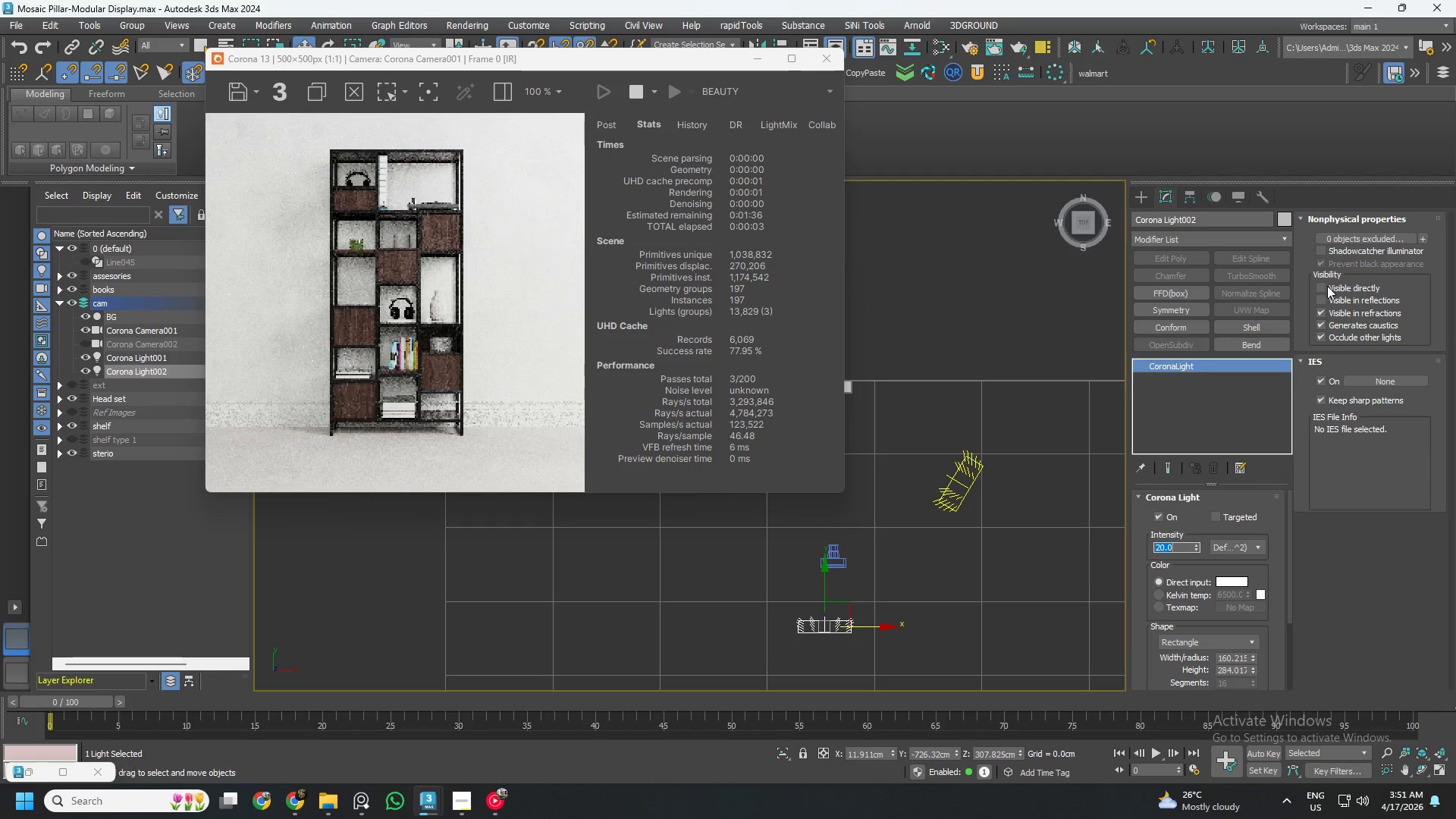 
left_click([1318, 311])
 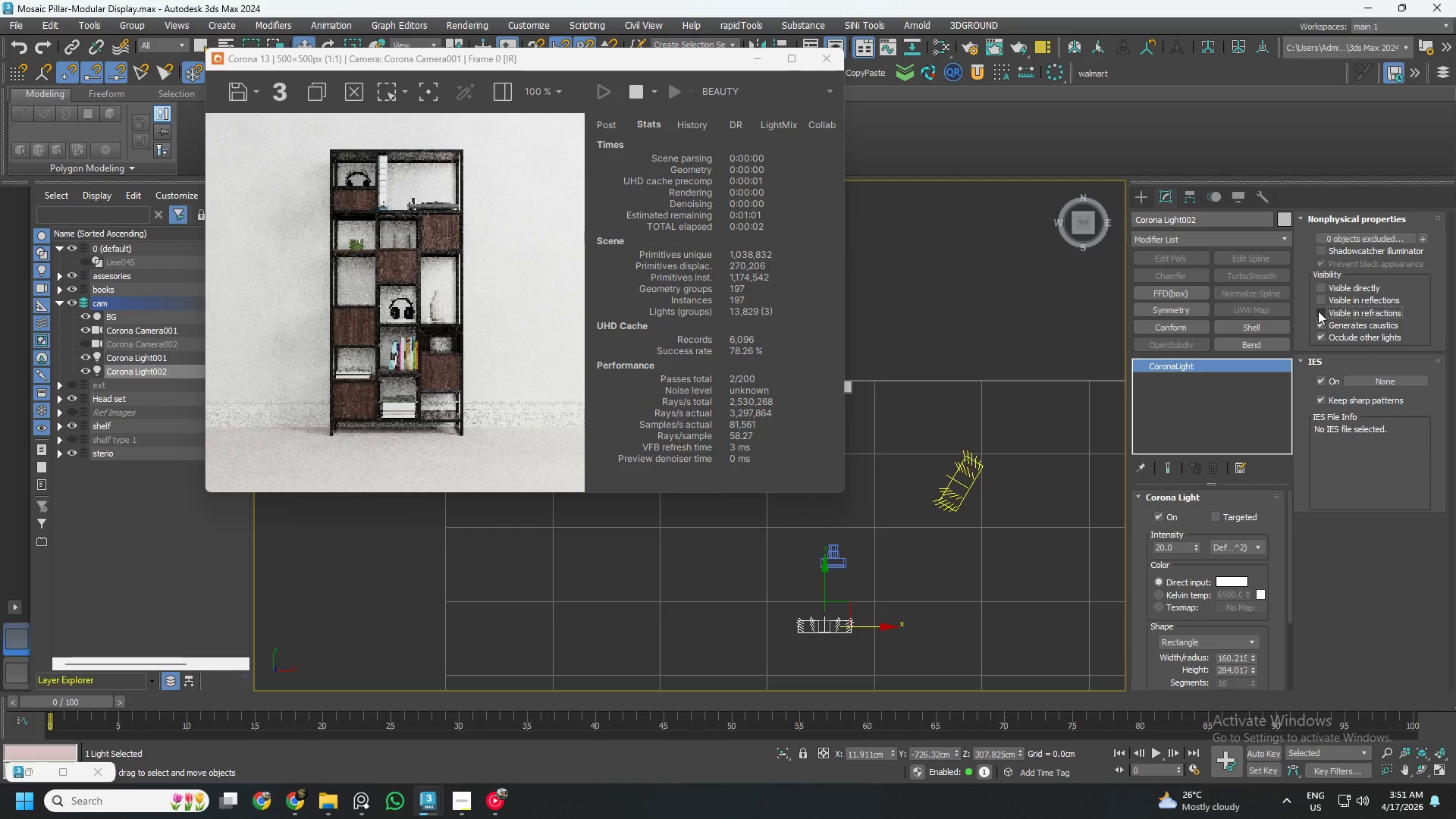 
left_click([1317, 300])
 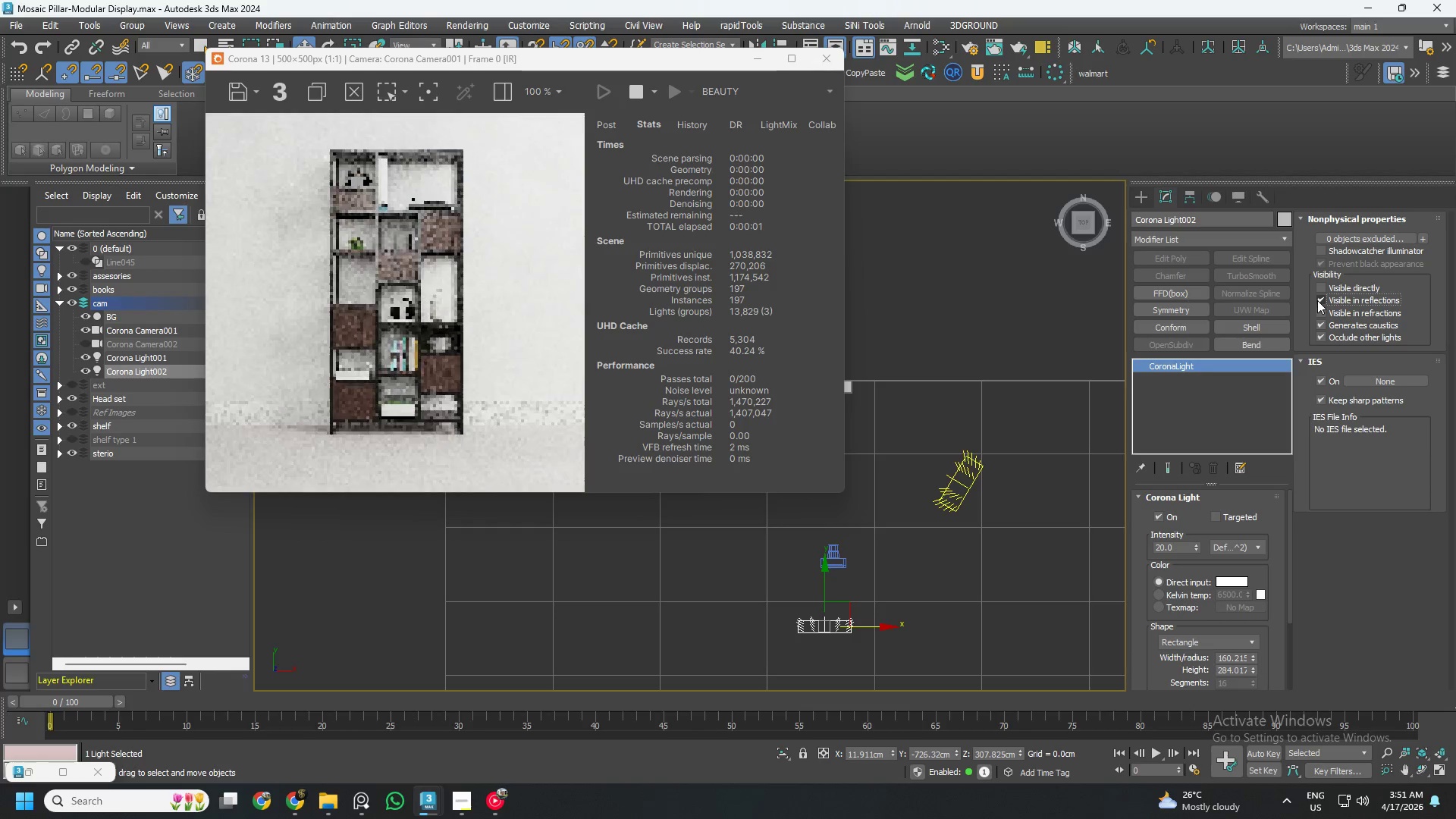 
left_click([1317, 300])
 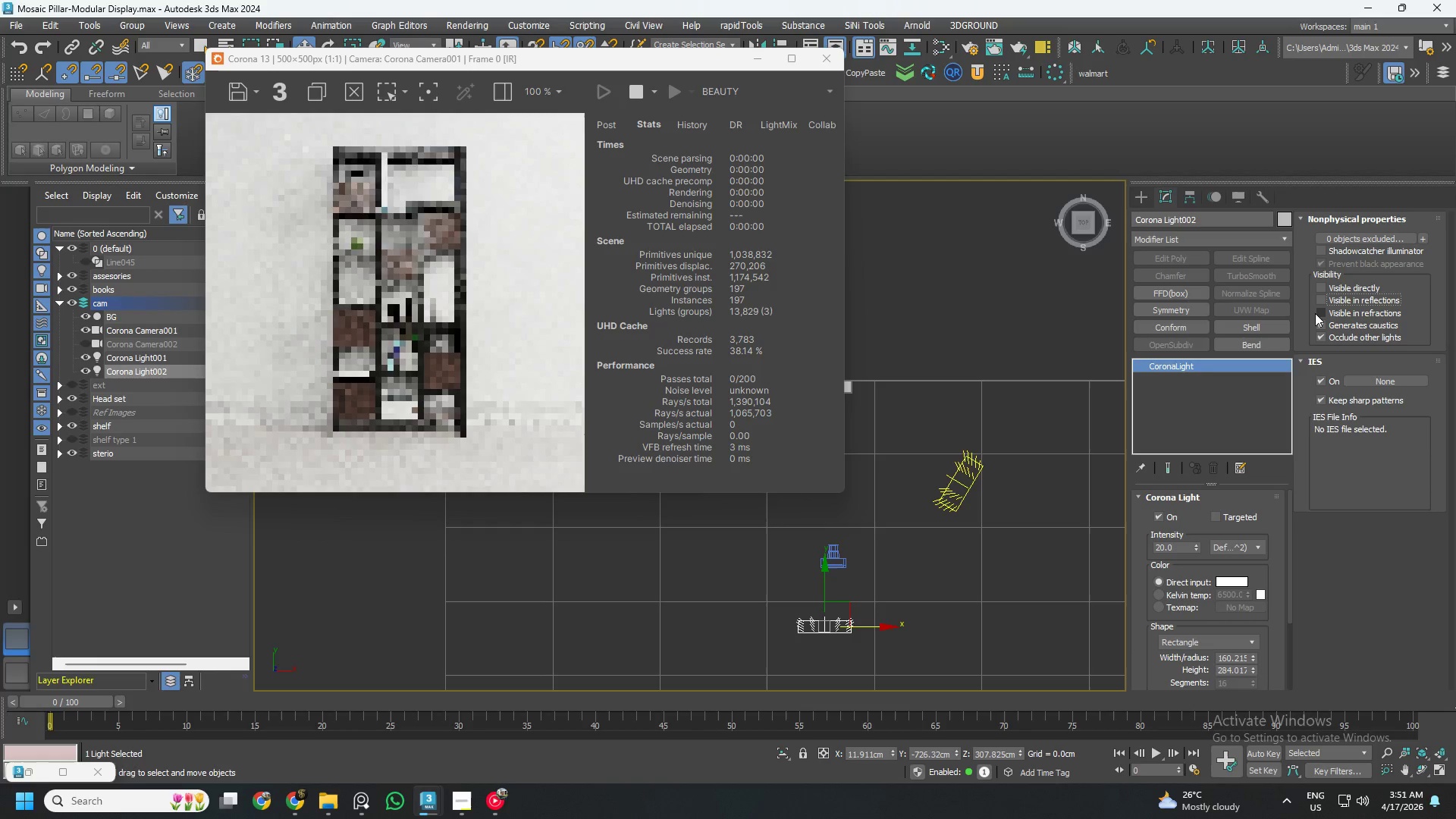 
left_click([1320, 314])
 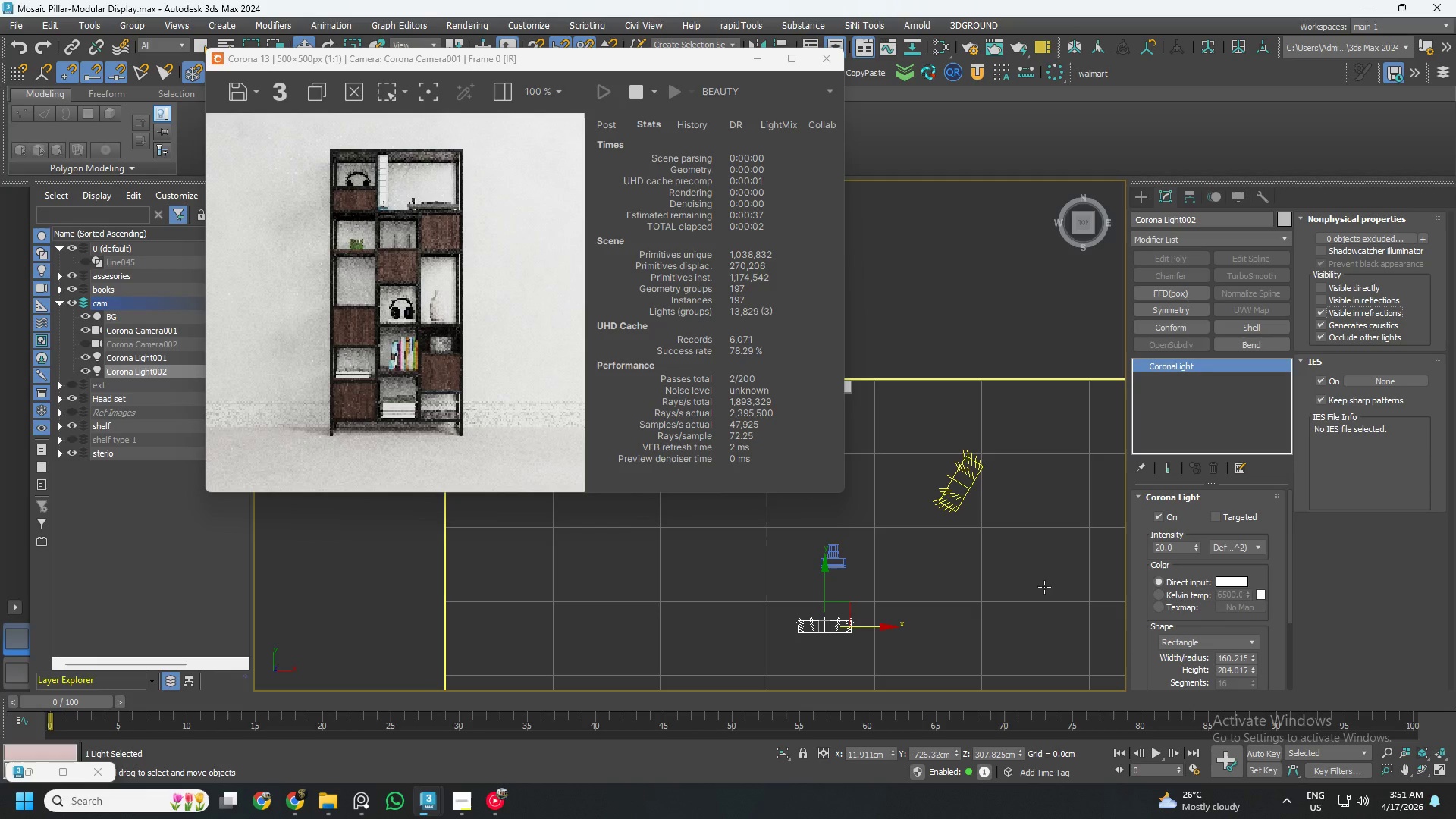 
double_click([1175, 548])
 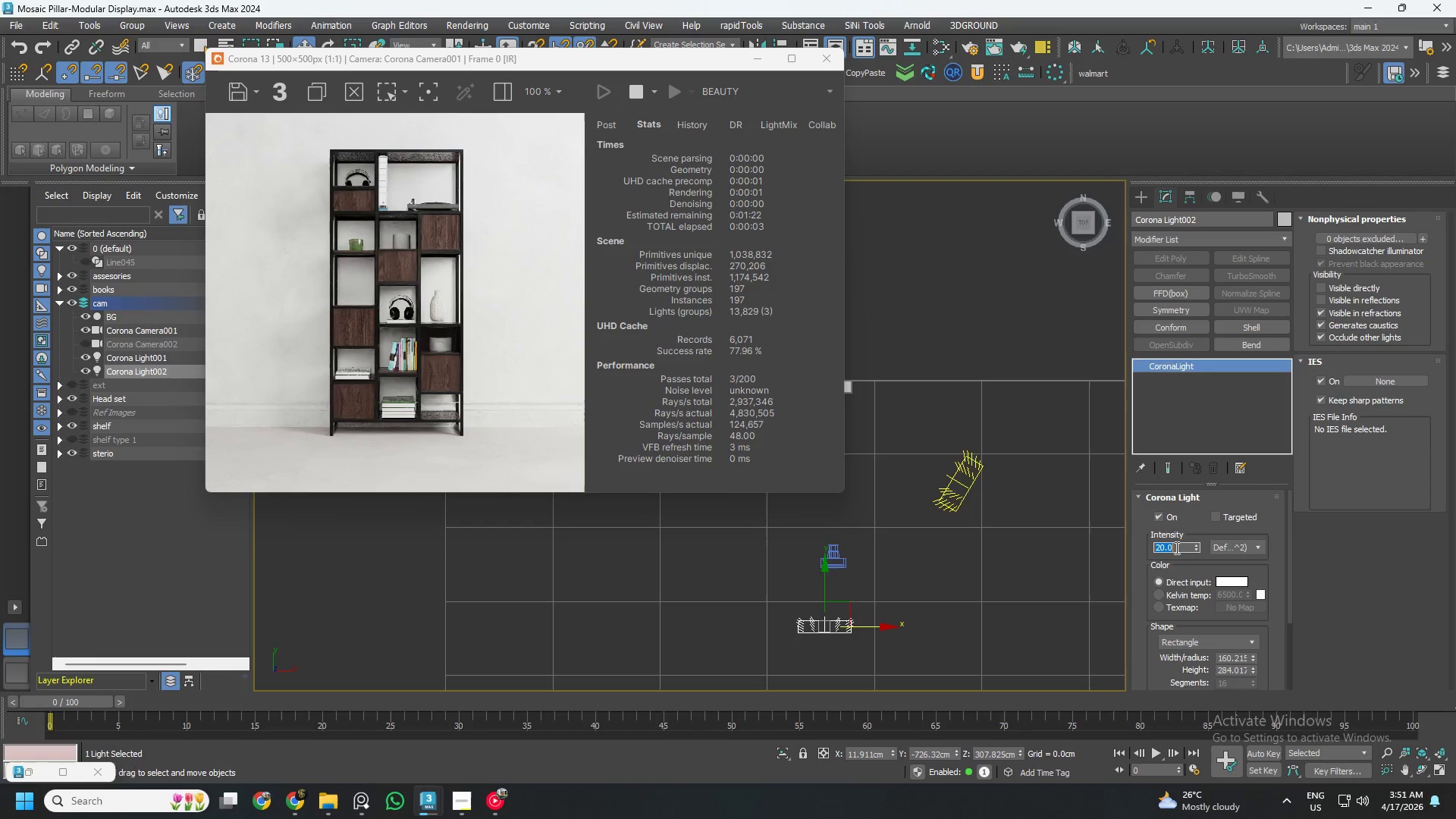 
key(Numpad1)
 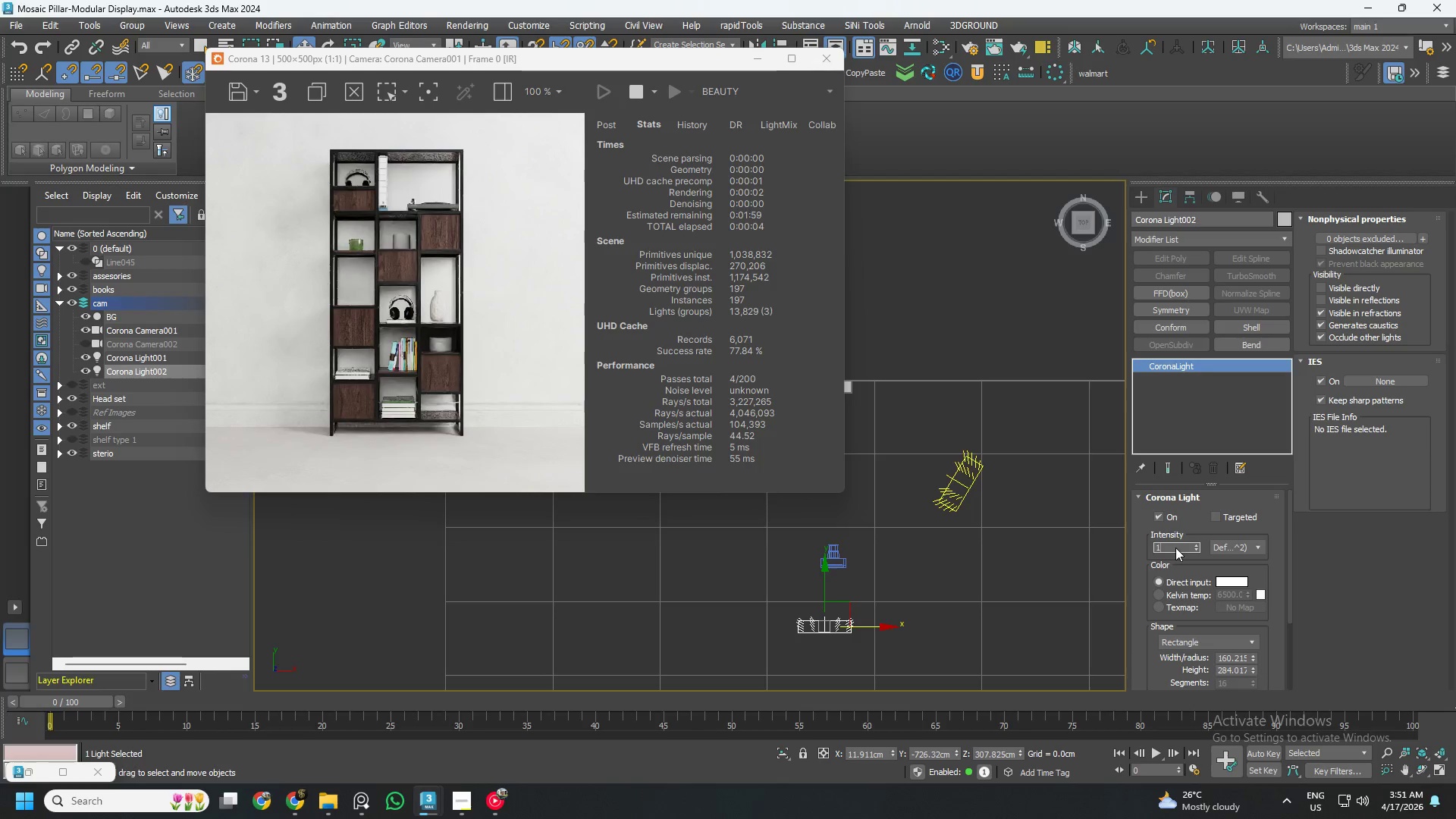 
key(Numpad0)
 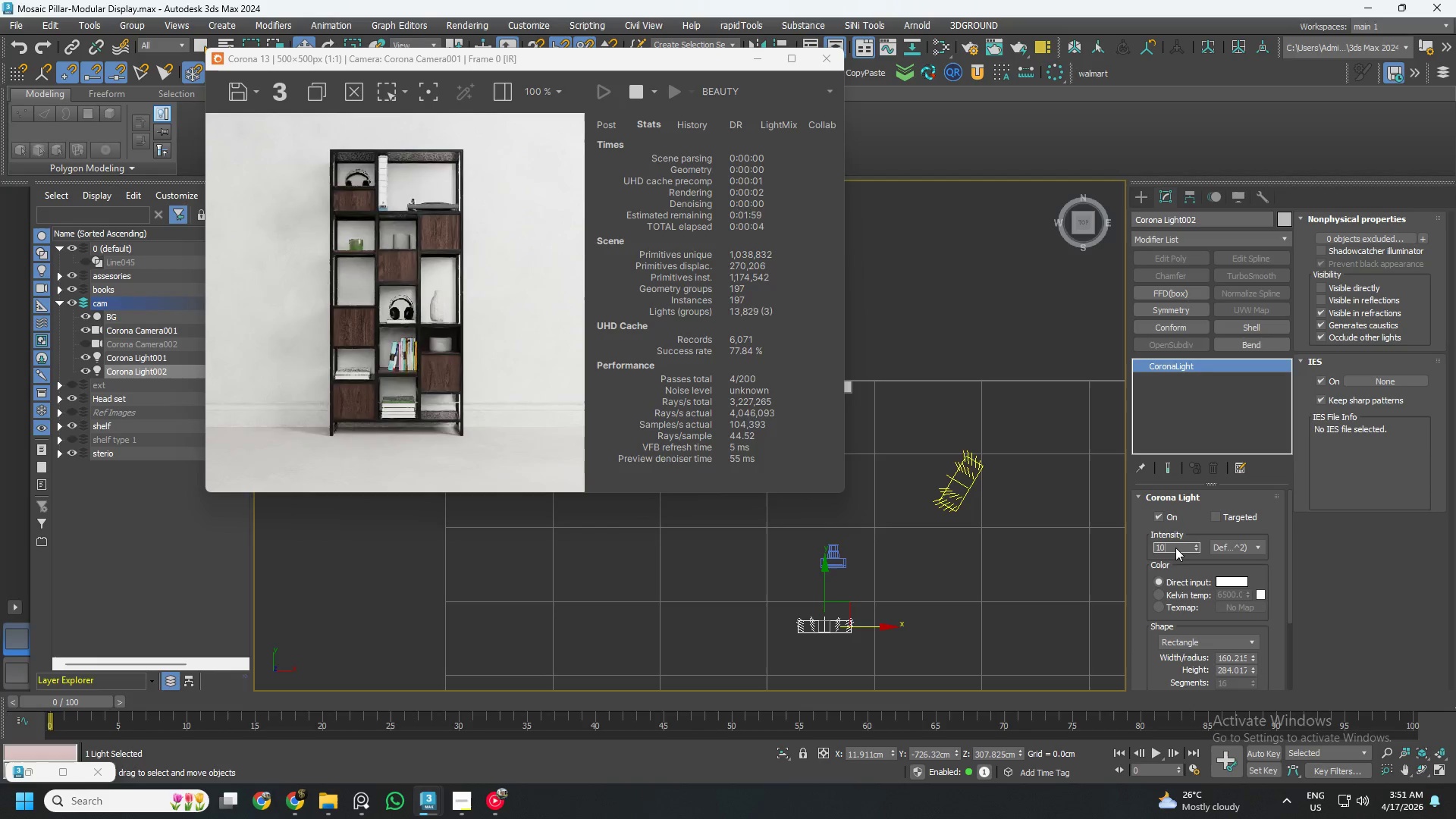 
key(NumpadEnter)
 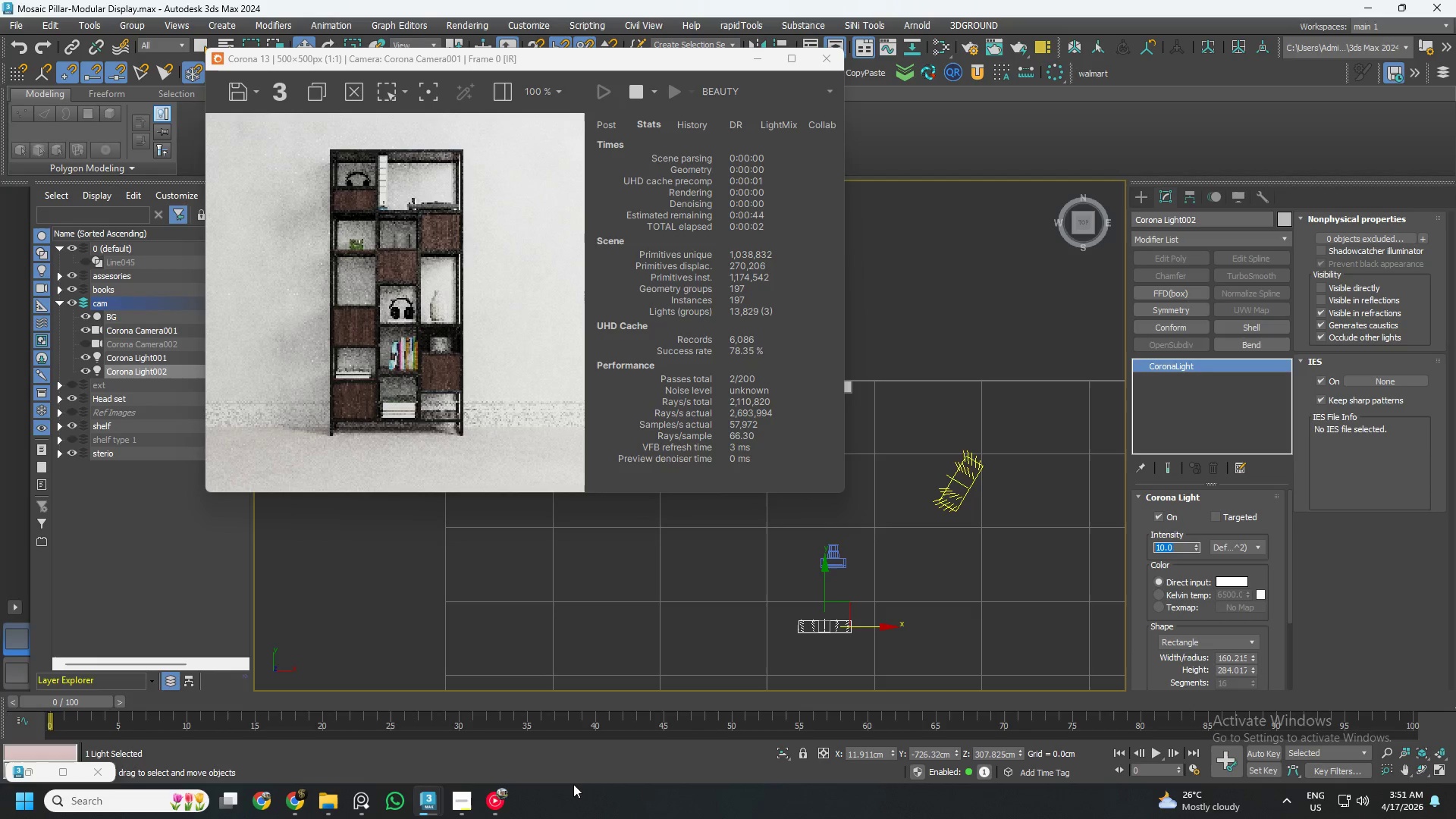 
left_click([359, 804])
 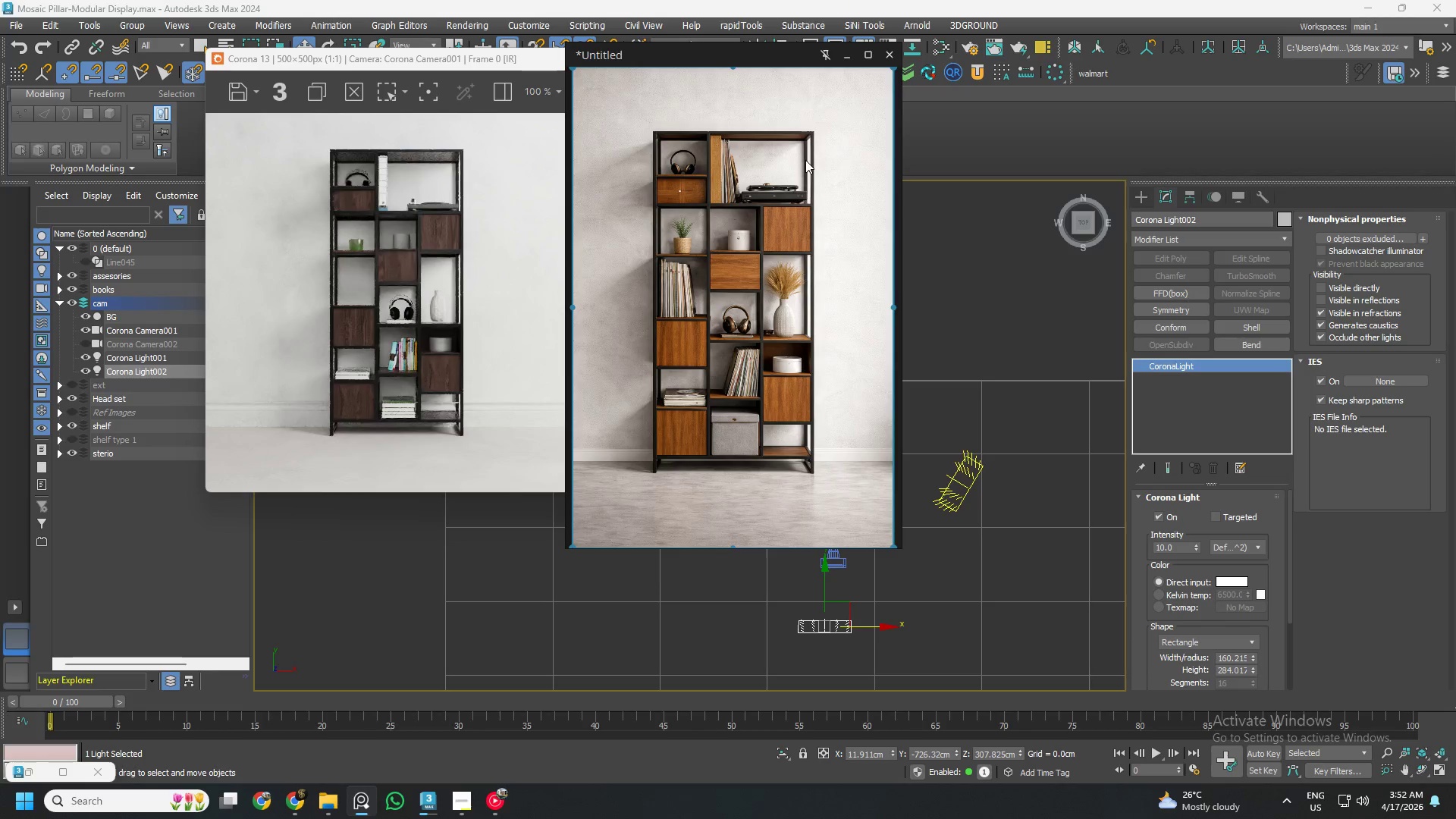 
left_click([849, 49])
 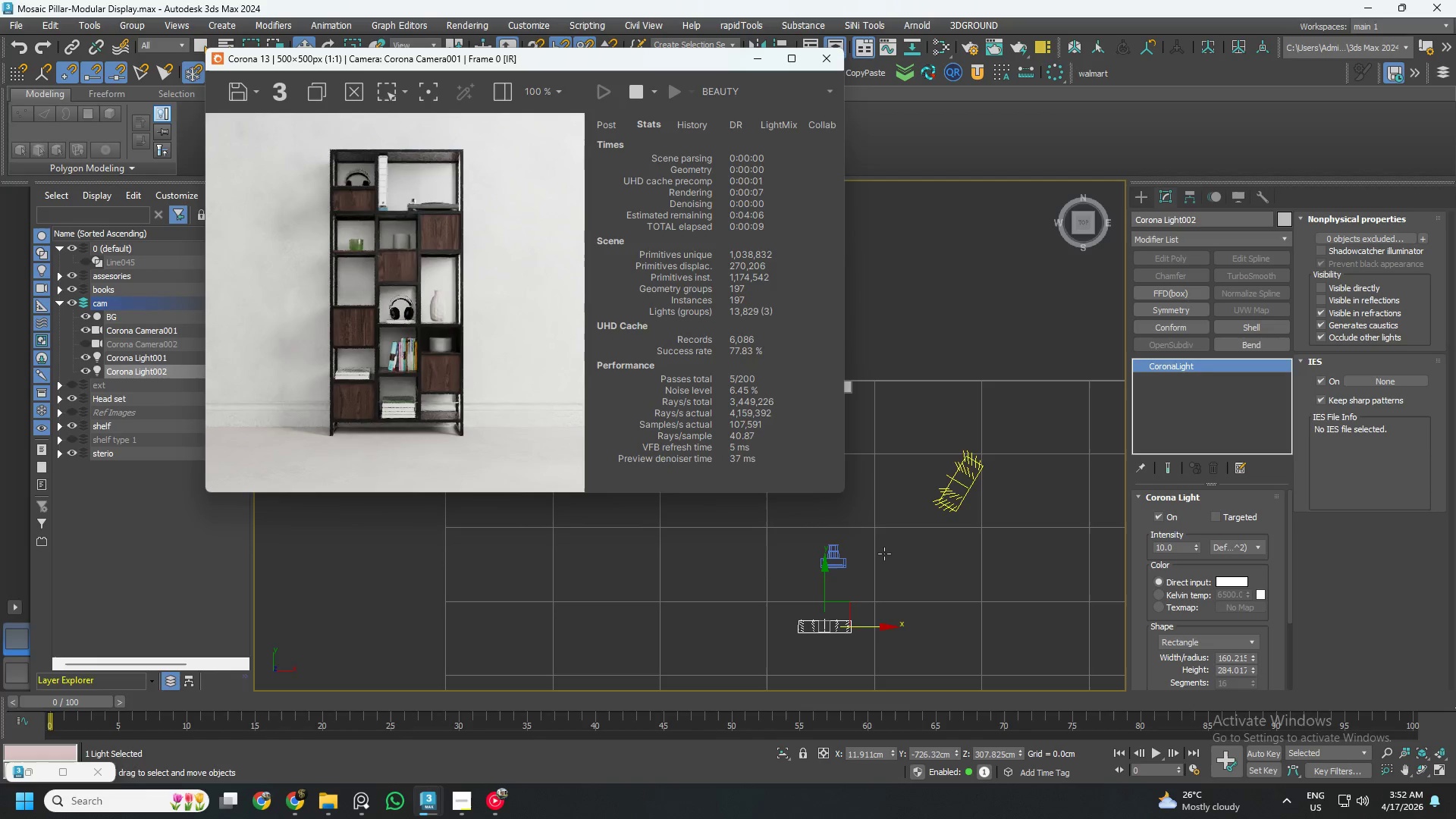 
key(M)
 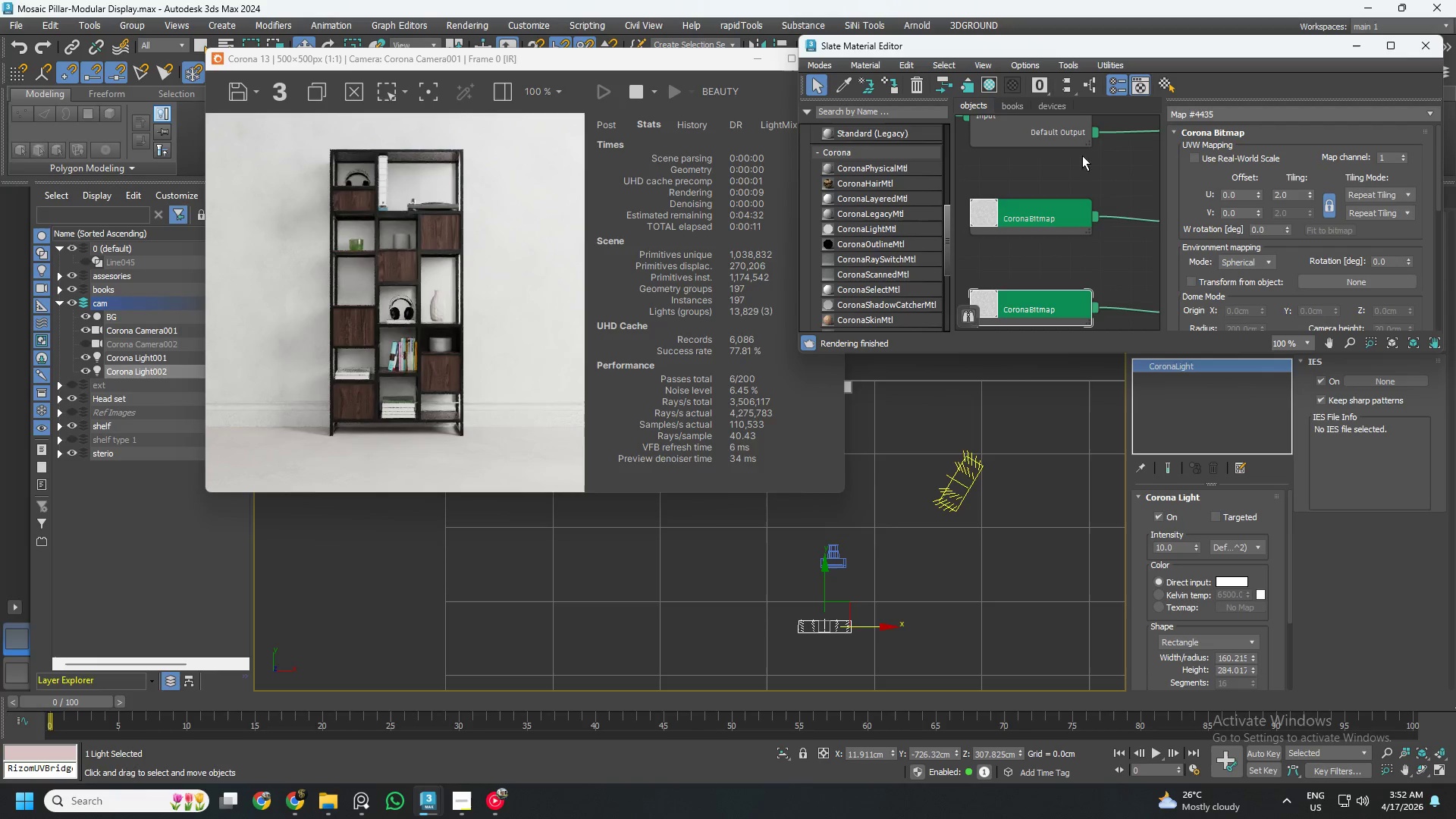 
scroll: coordinate [1065, 193], scroll_direction: down, amount: 5.0
 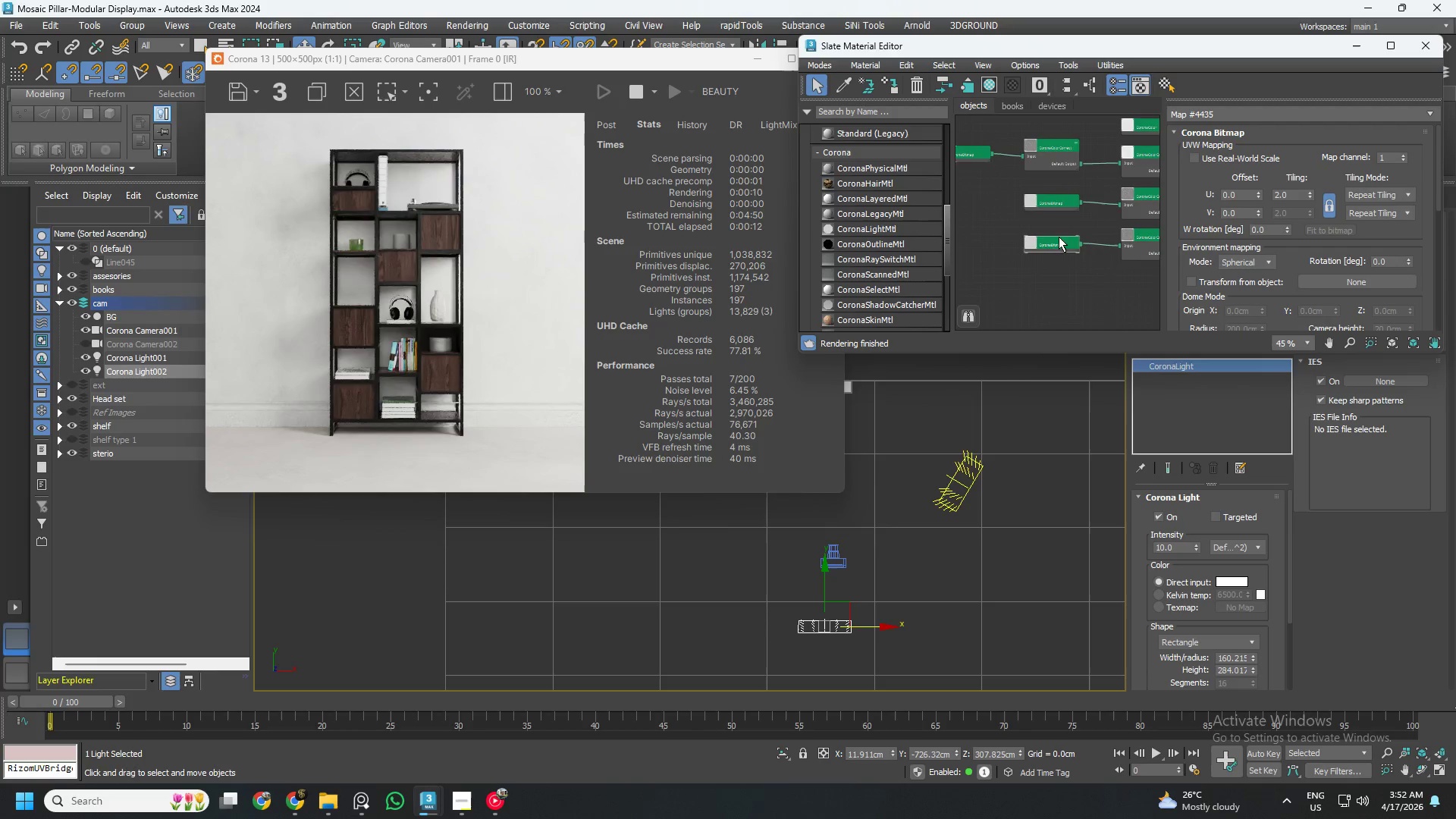 
scroll: coordinate [1057, 243], scroll_direction: up, amount: 3.0
 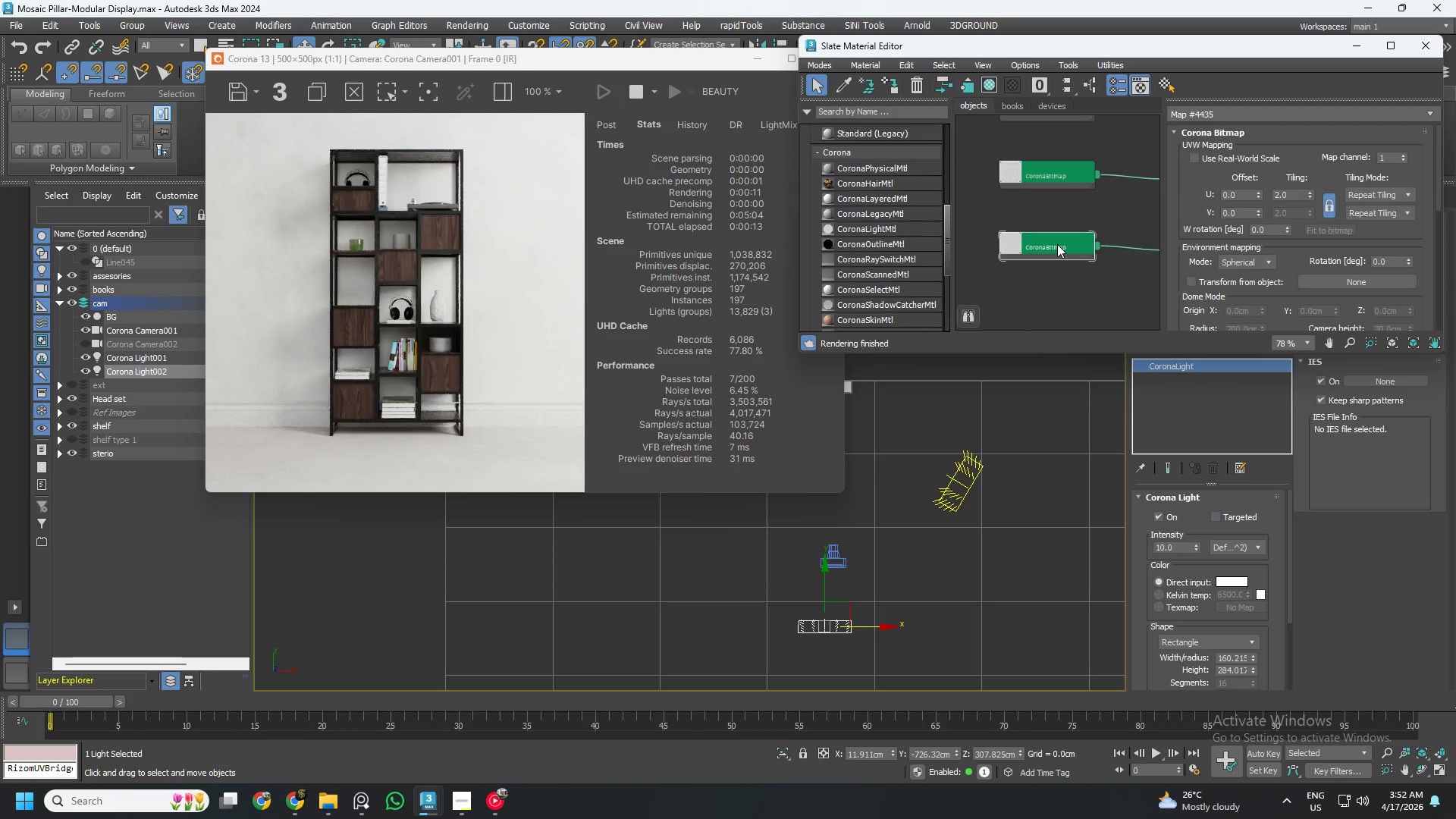 
scroll: coordinate [1071, 249], scroll_direction: down, amount: 8.0
 